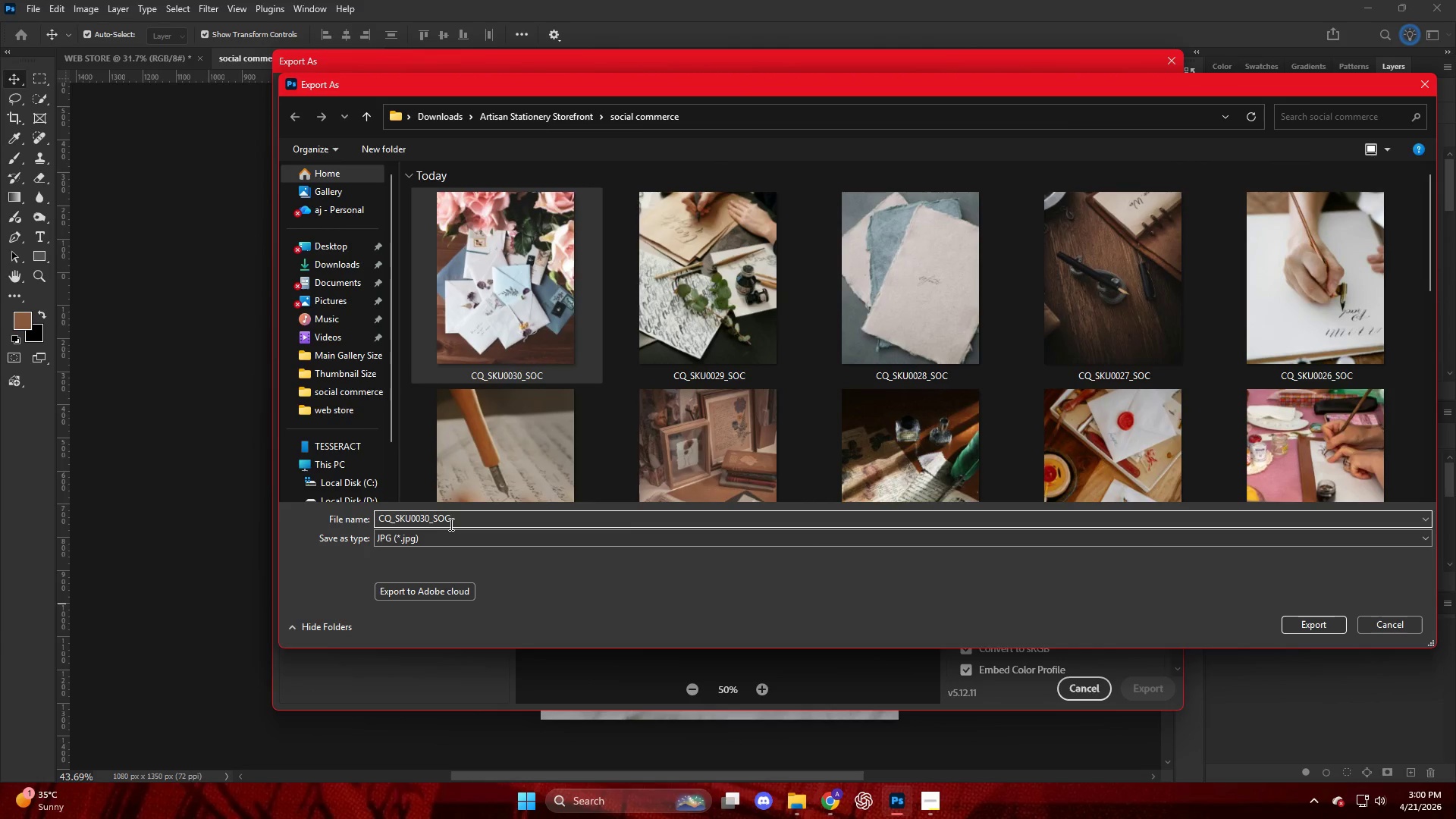 
key(Backspace)
 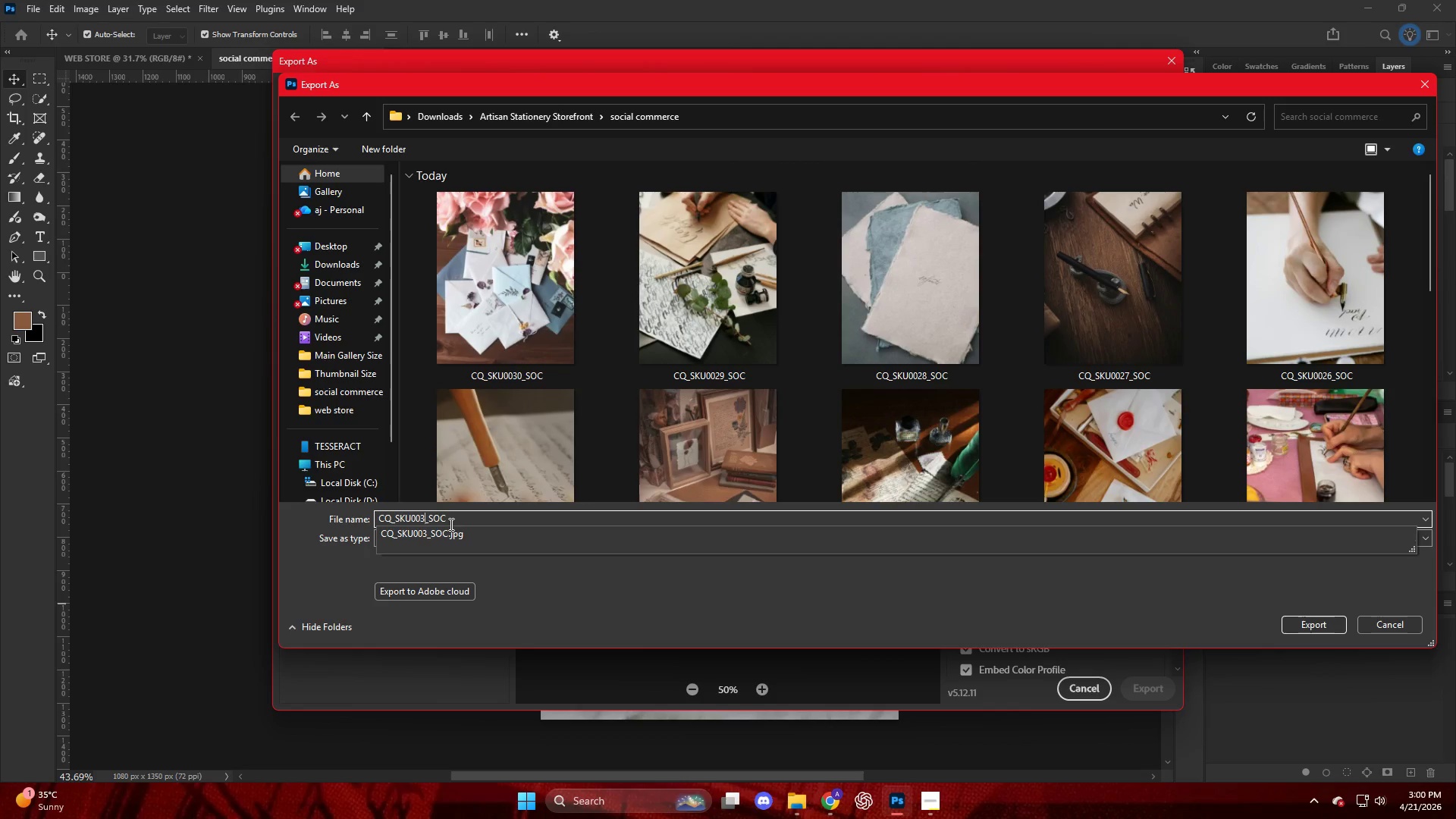 
key(Numpad1)
 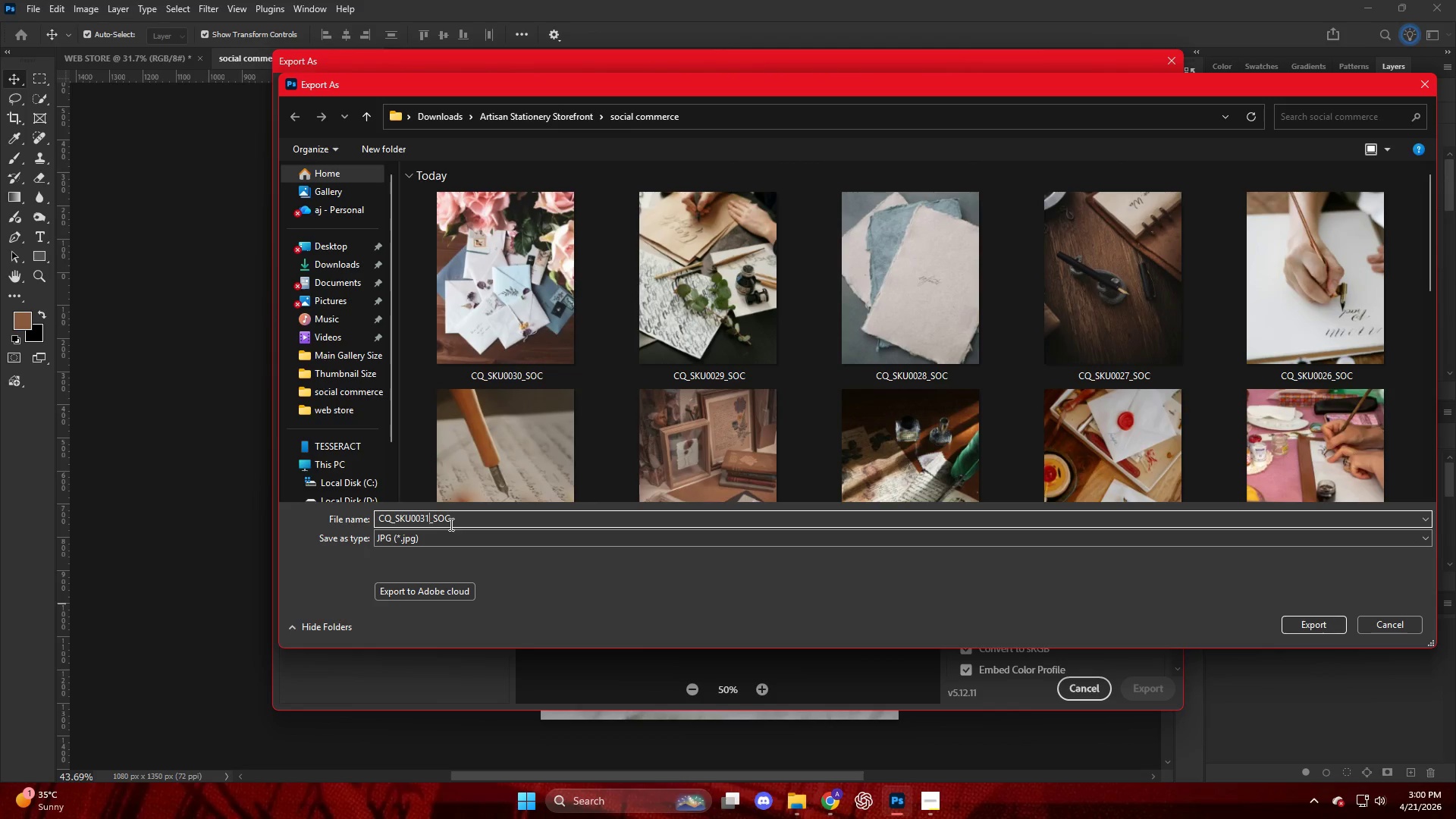 
key(NumpadEnter)
 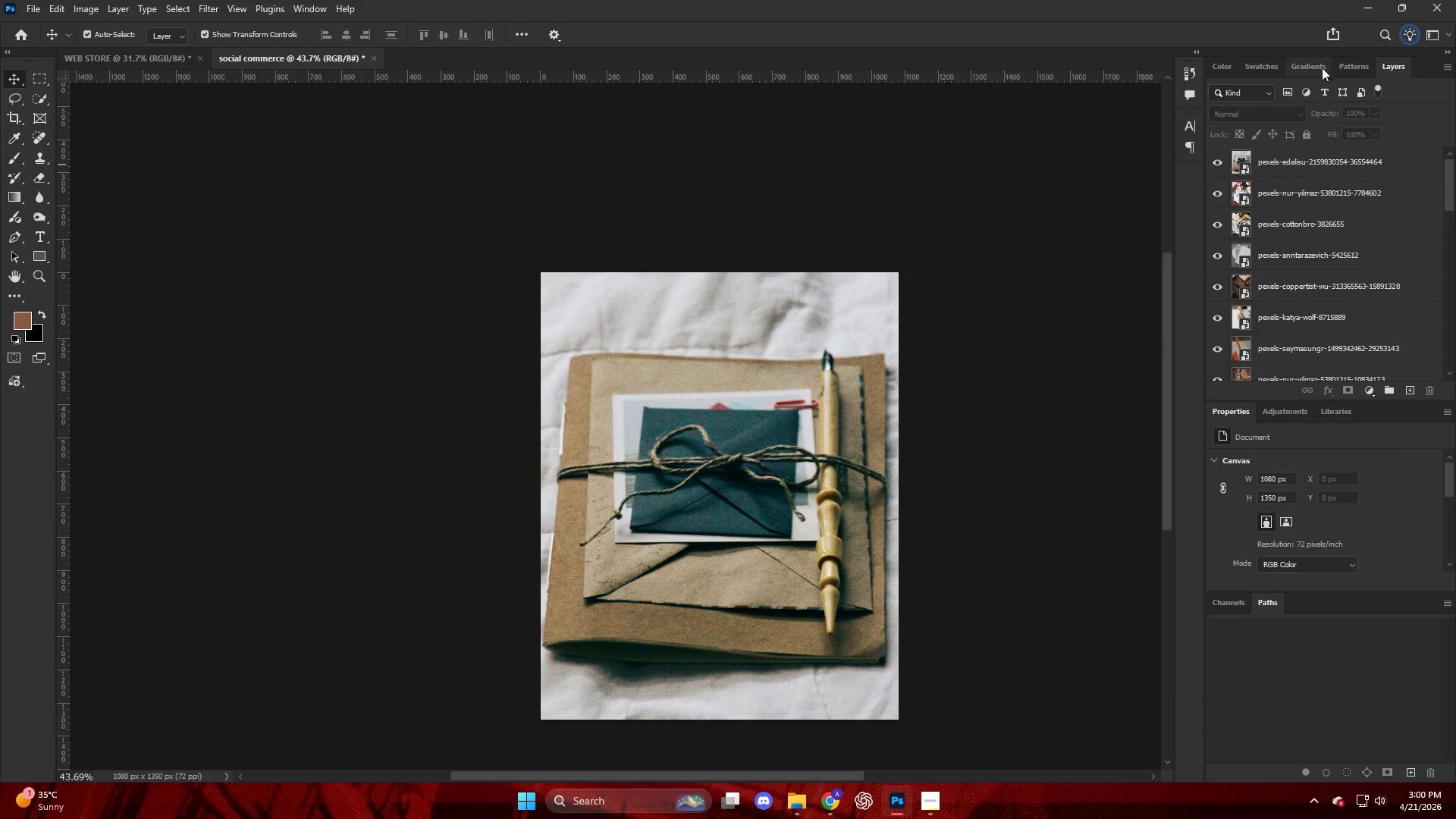 
left_click_drag(start_coordinate=[1323, 162], to_coordinate=[737, 316])
 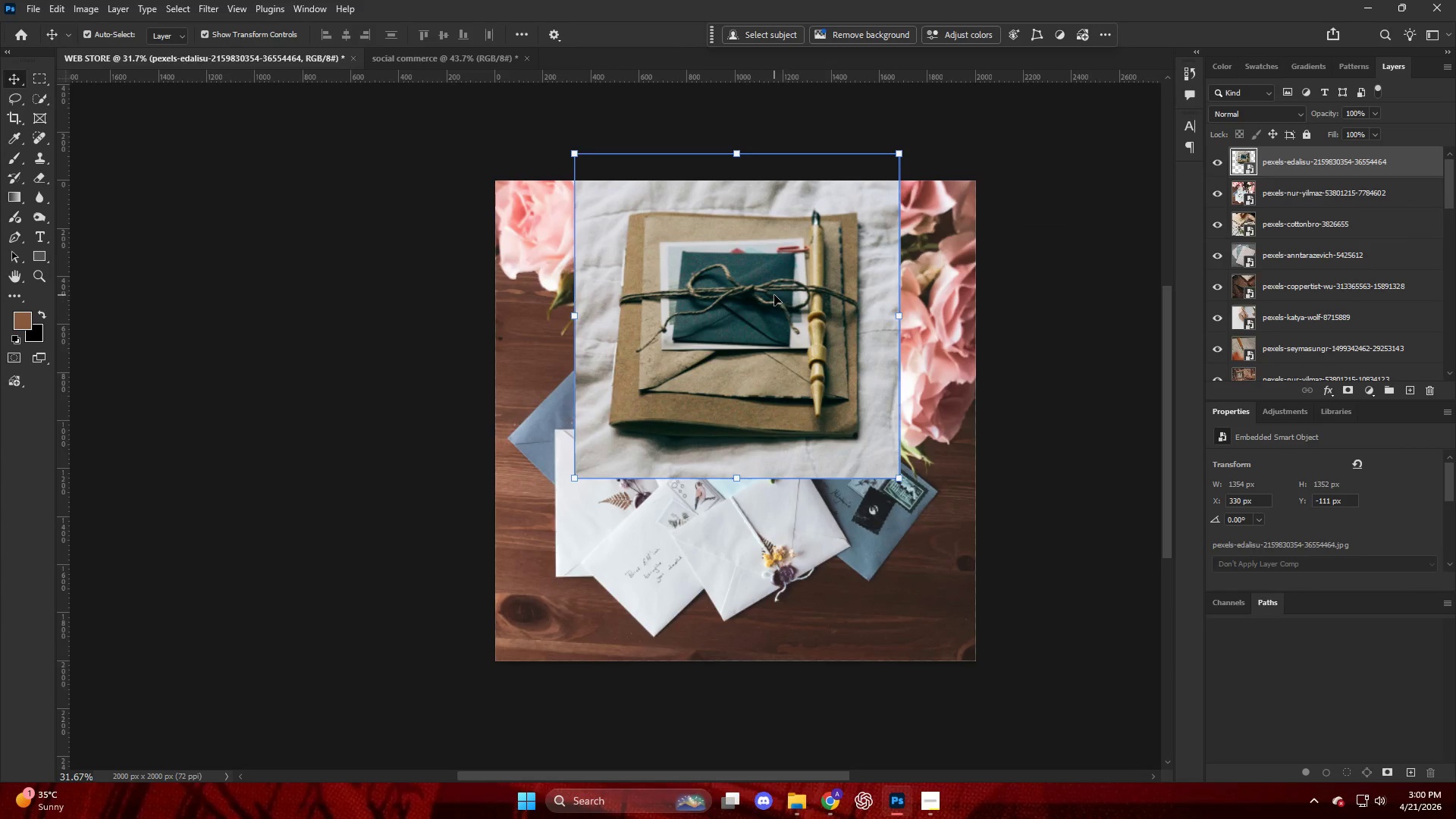 
left_click_drag(start_coordinate=[770, 312], to_coordinate=[685, 344])
 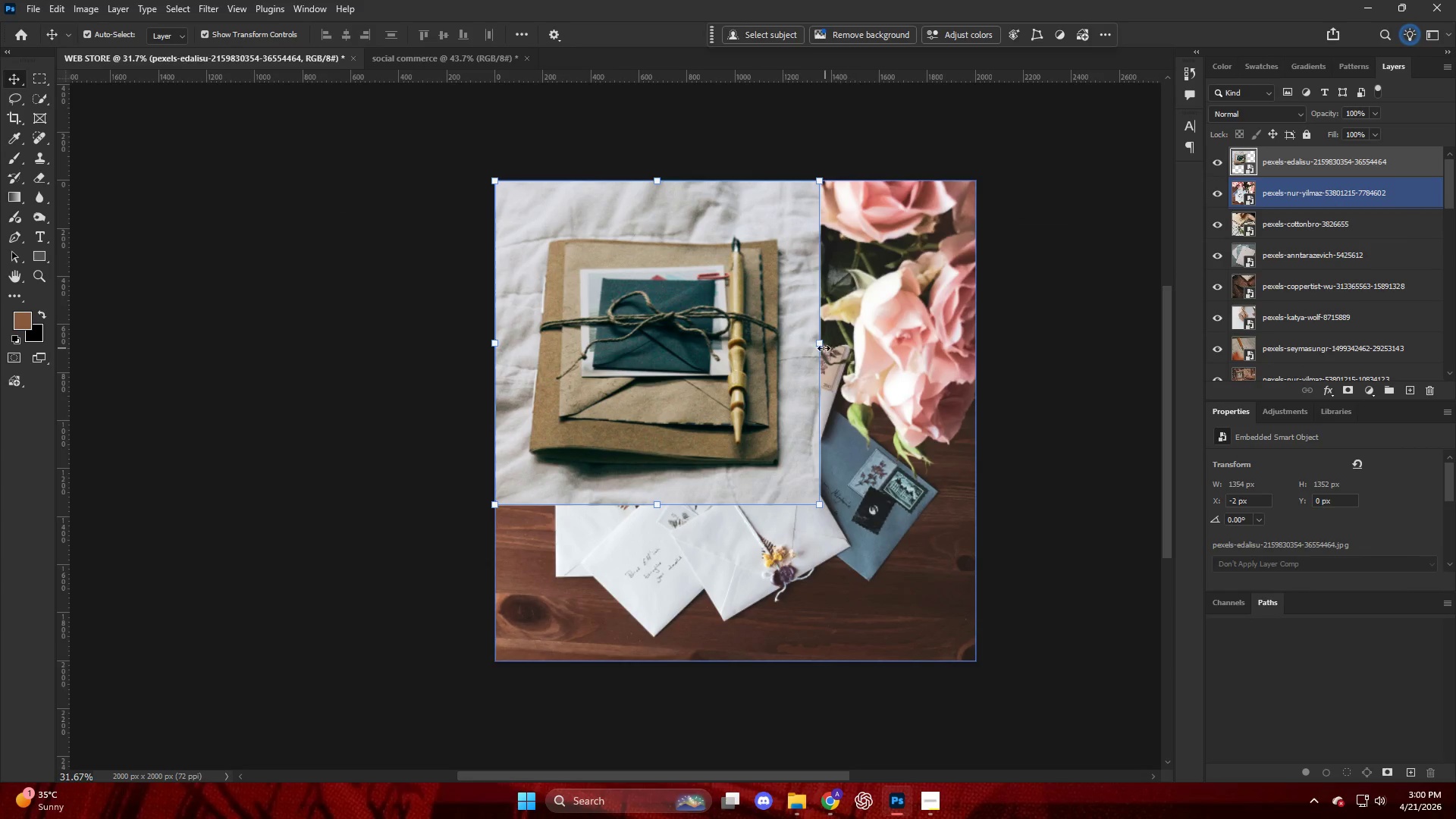 
left_click_drag(start_coordinate=[823, 344], to_coordinate=[974, 359])
 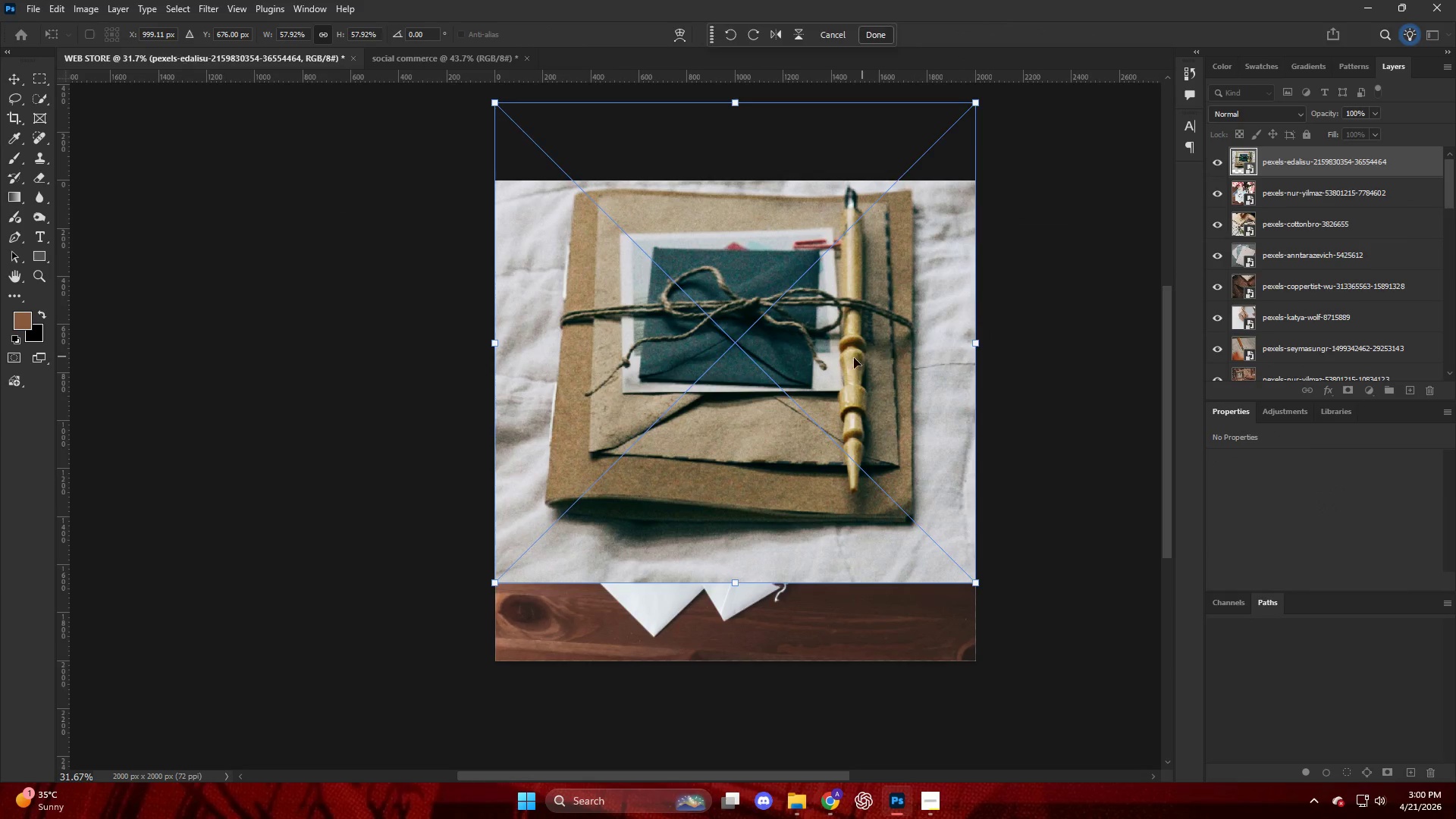 
left_click_drag(start_coordinate=[852, 359], to_coordinate=[851, 441])
 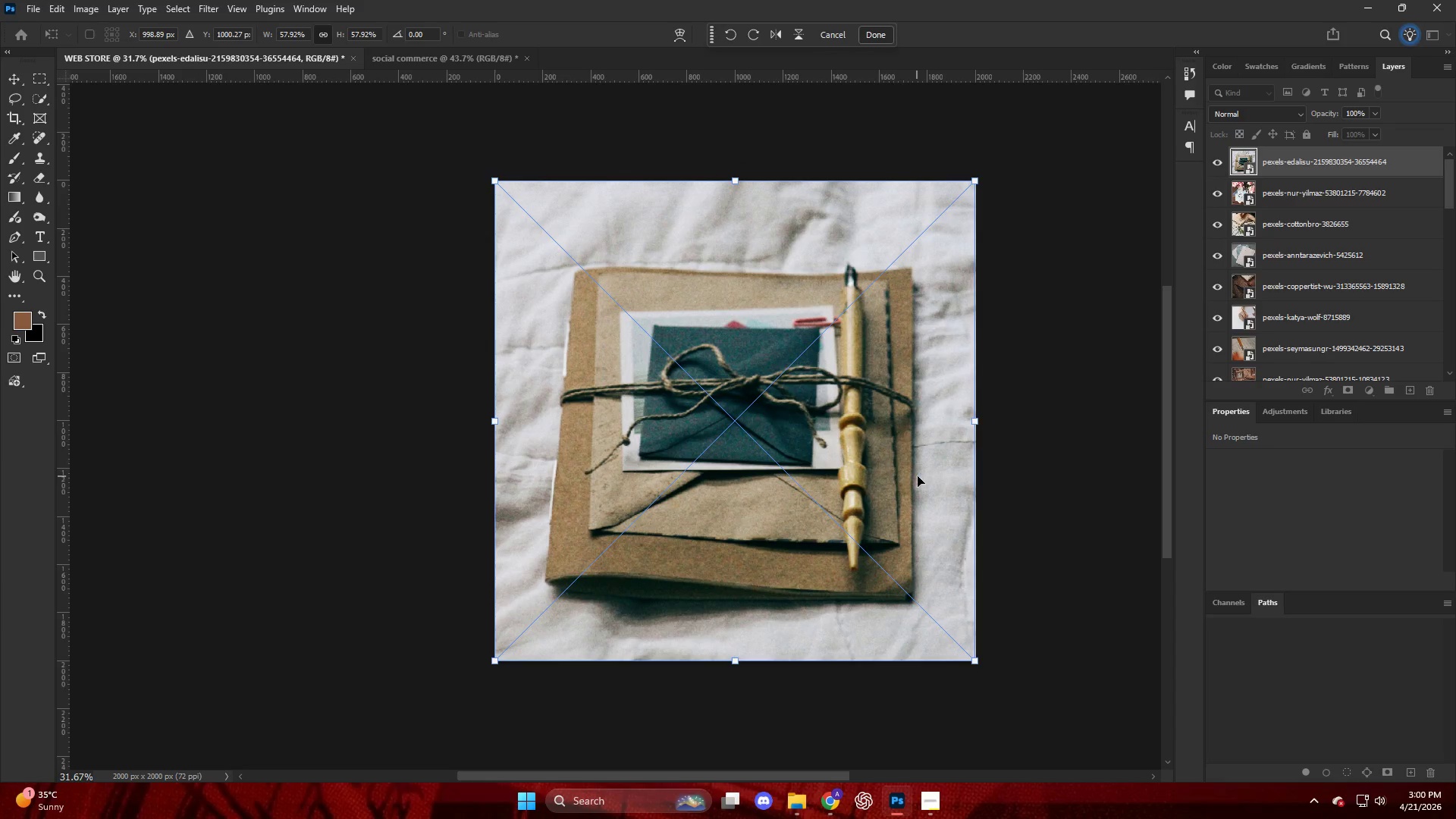 
hold_key(key=AltLeft, duration=2.3)
scroll: coordinate [1052, 454], scroll_direction: up, amount: 12.0
 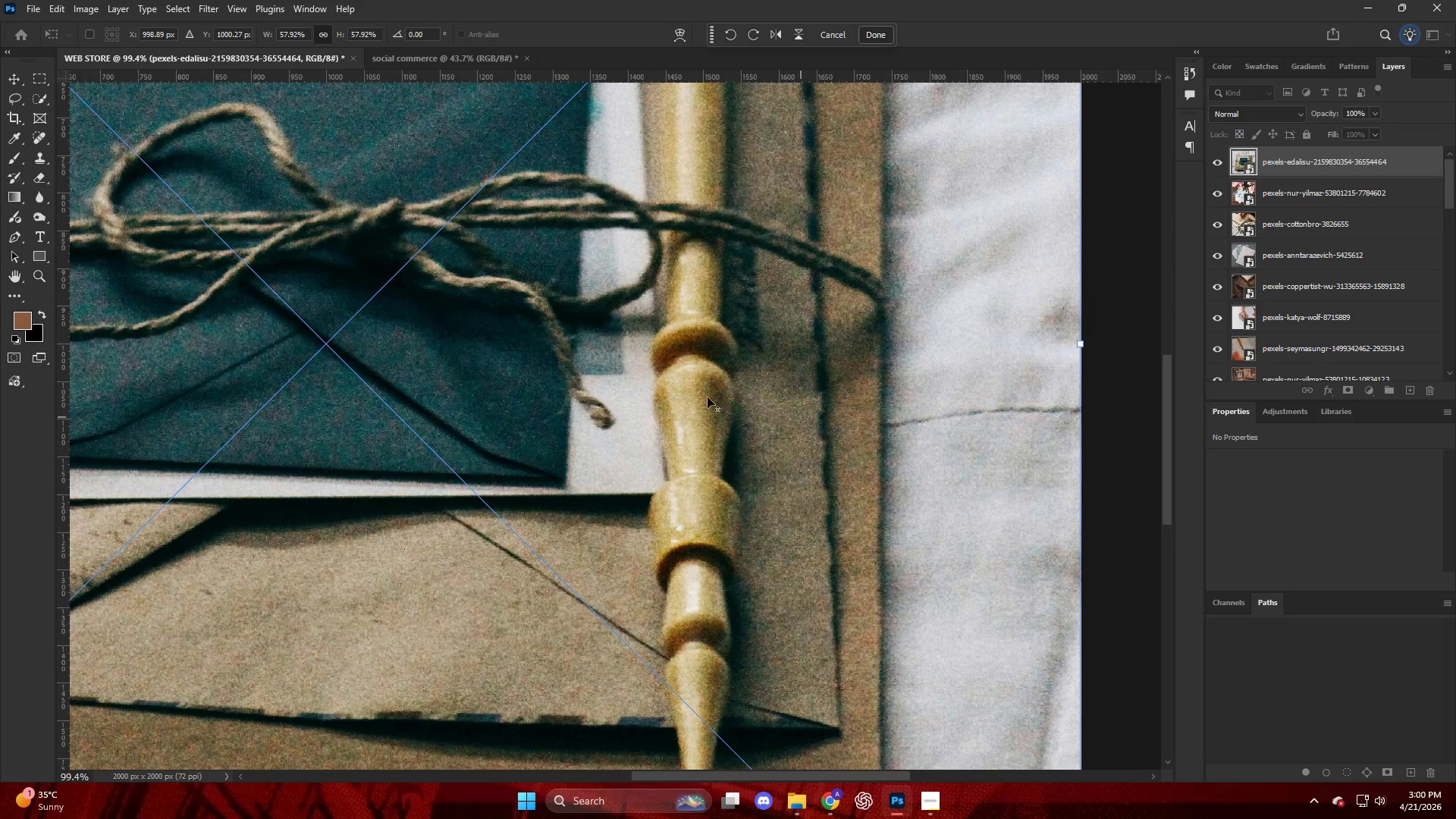 
hold_key(key=AltLeft, duration=0.62)
scroll: coordinate [692, 397], scroll_direction: up, amount: 1.0
 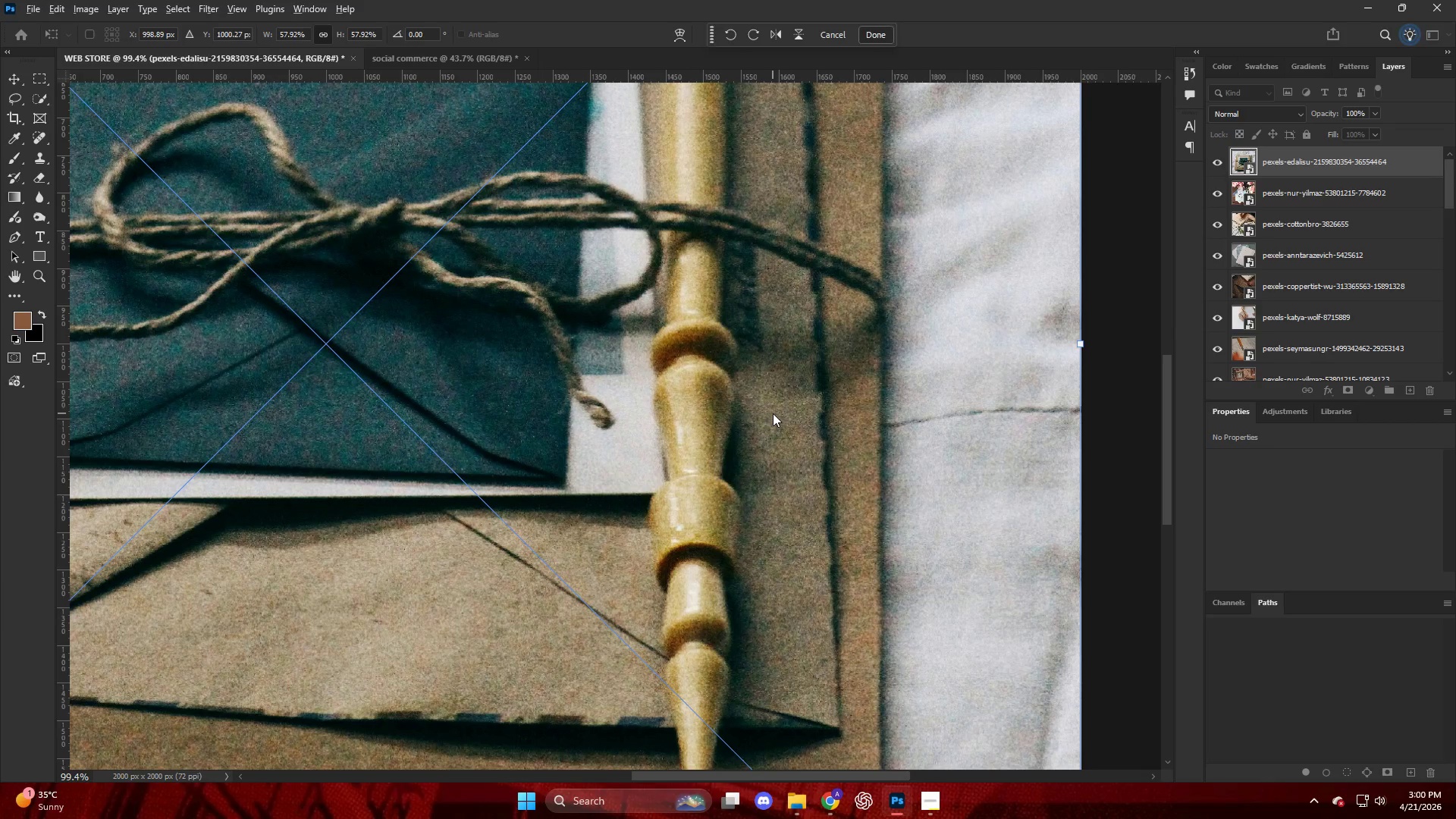 
hold_key(key=AltLeft, duration=0.73)
scroll: coordinate [774, 413], scroll_direction: down, amount: 5.0
 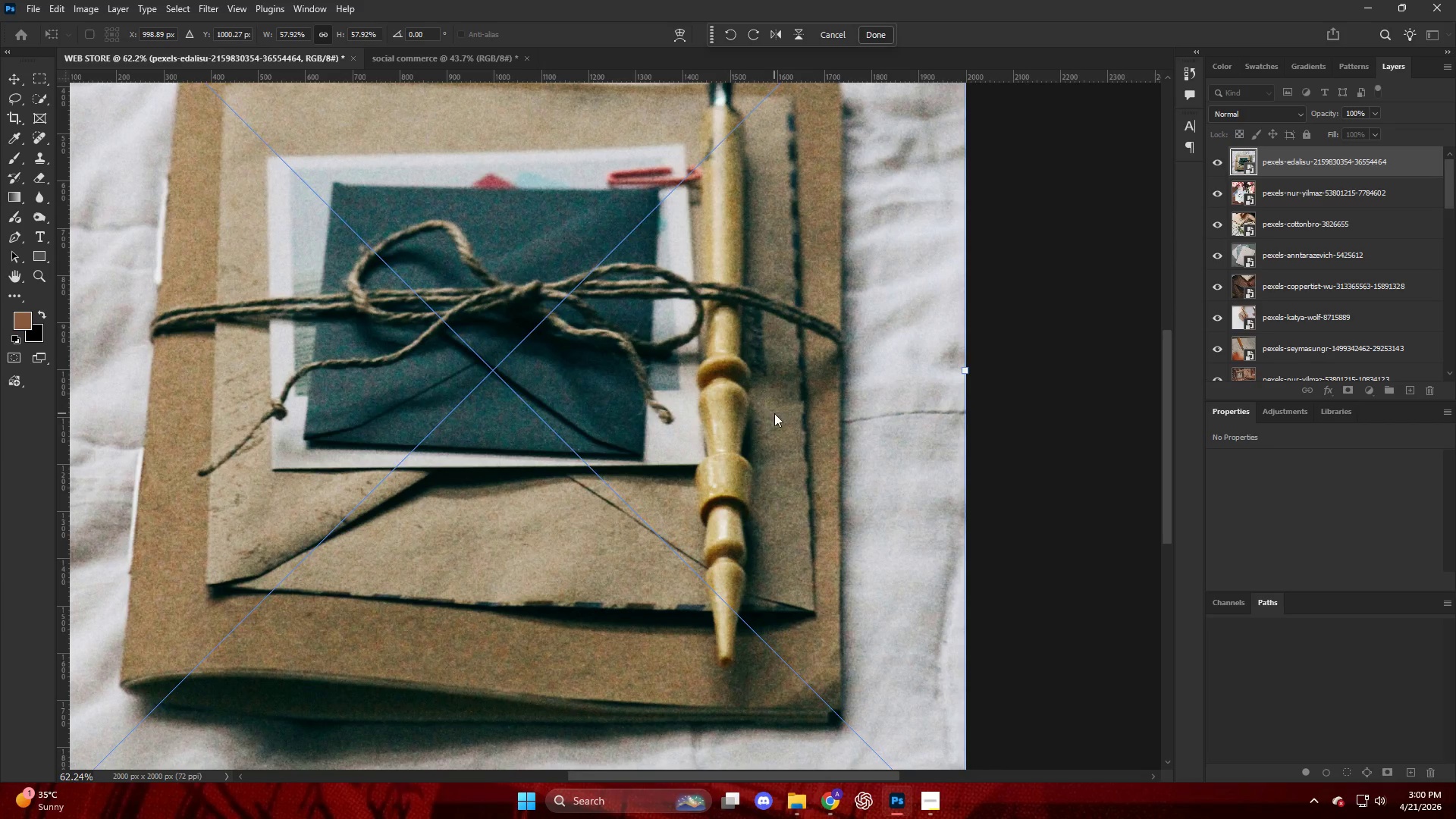 
scroll: coordinate [776, 406], scroll_direction: up, amount: 10.0
 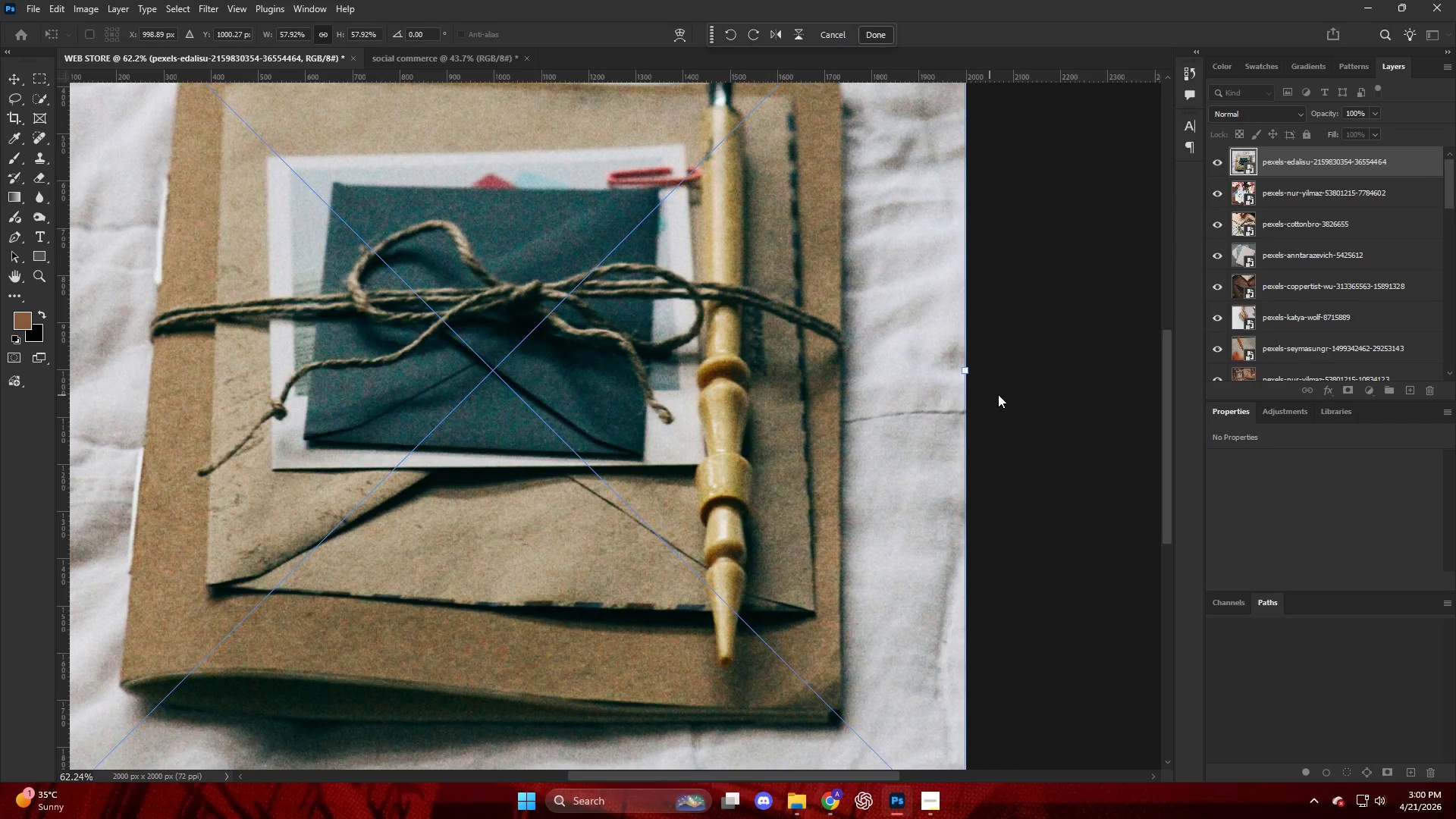 
hold_key(key=AltLeft, duration=0.67)
 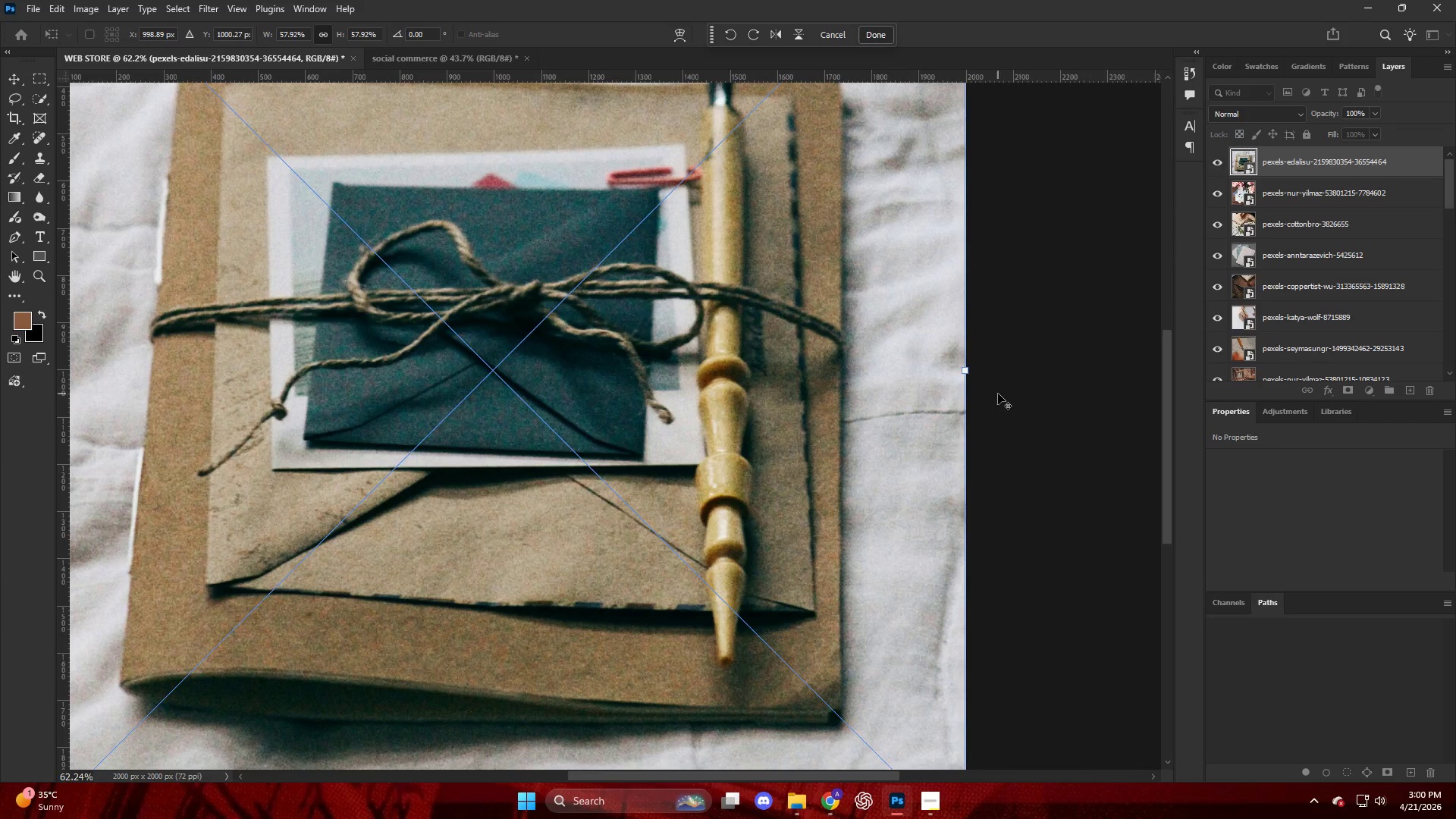 
key(Alt+AltLeft)
 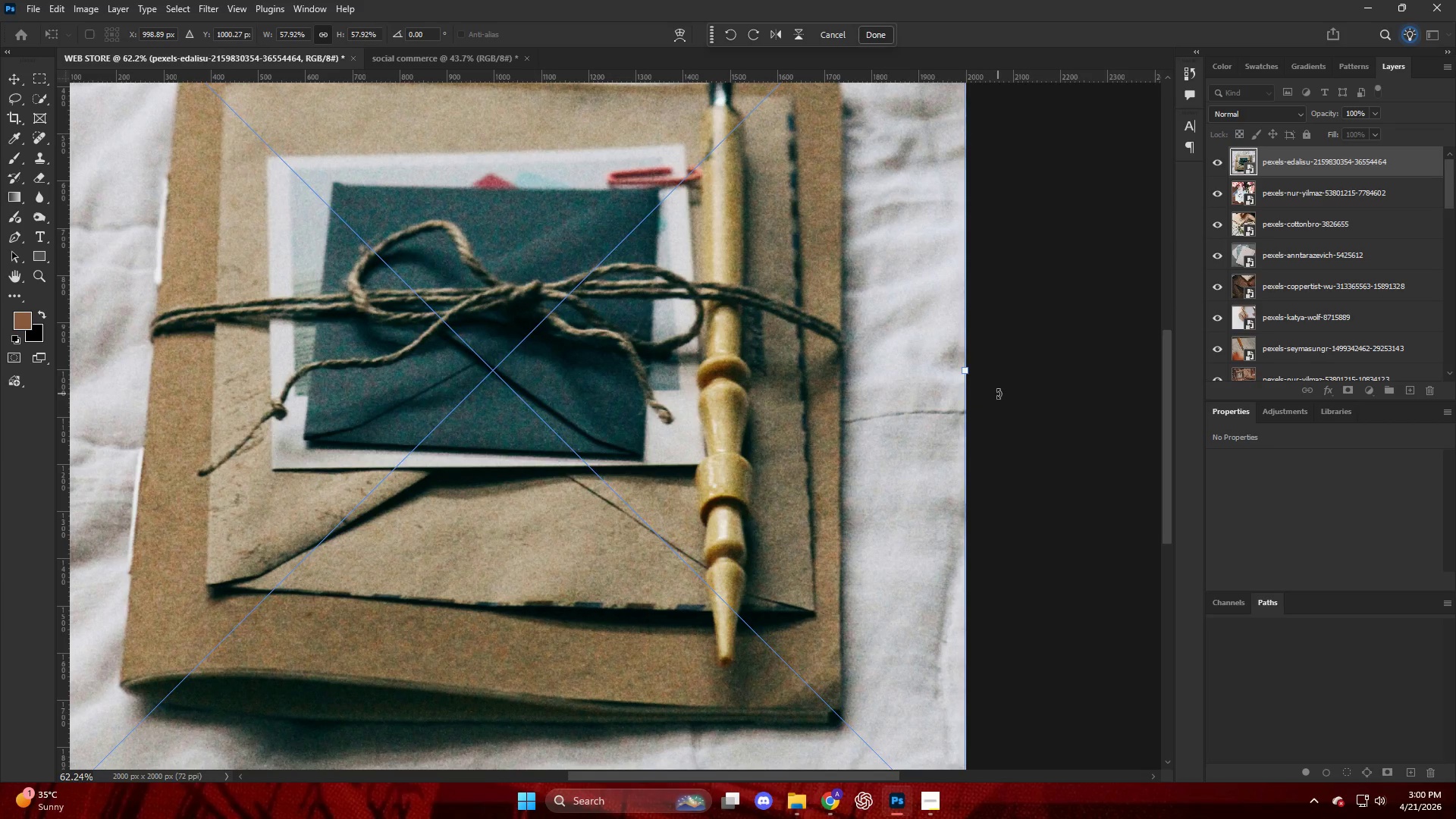 
scroll: coordinate [998, 394], scroll_direction: up, amount: 9.0
 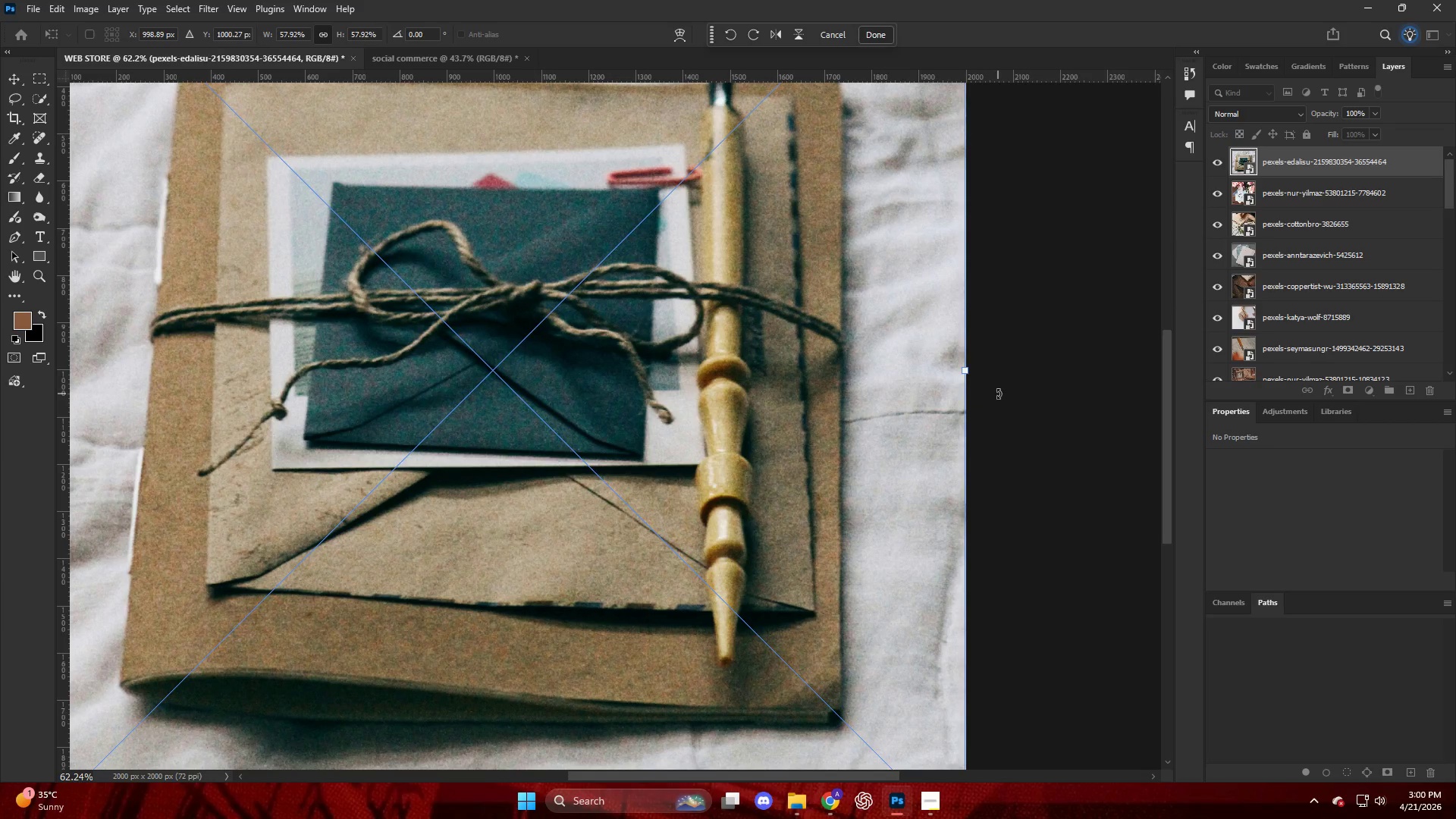 
key(Alt+AltLeft)
 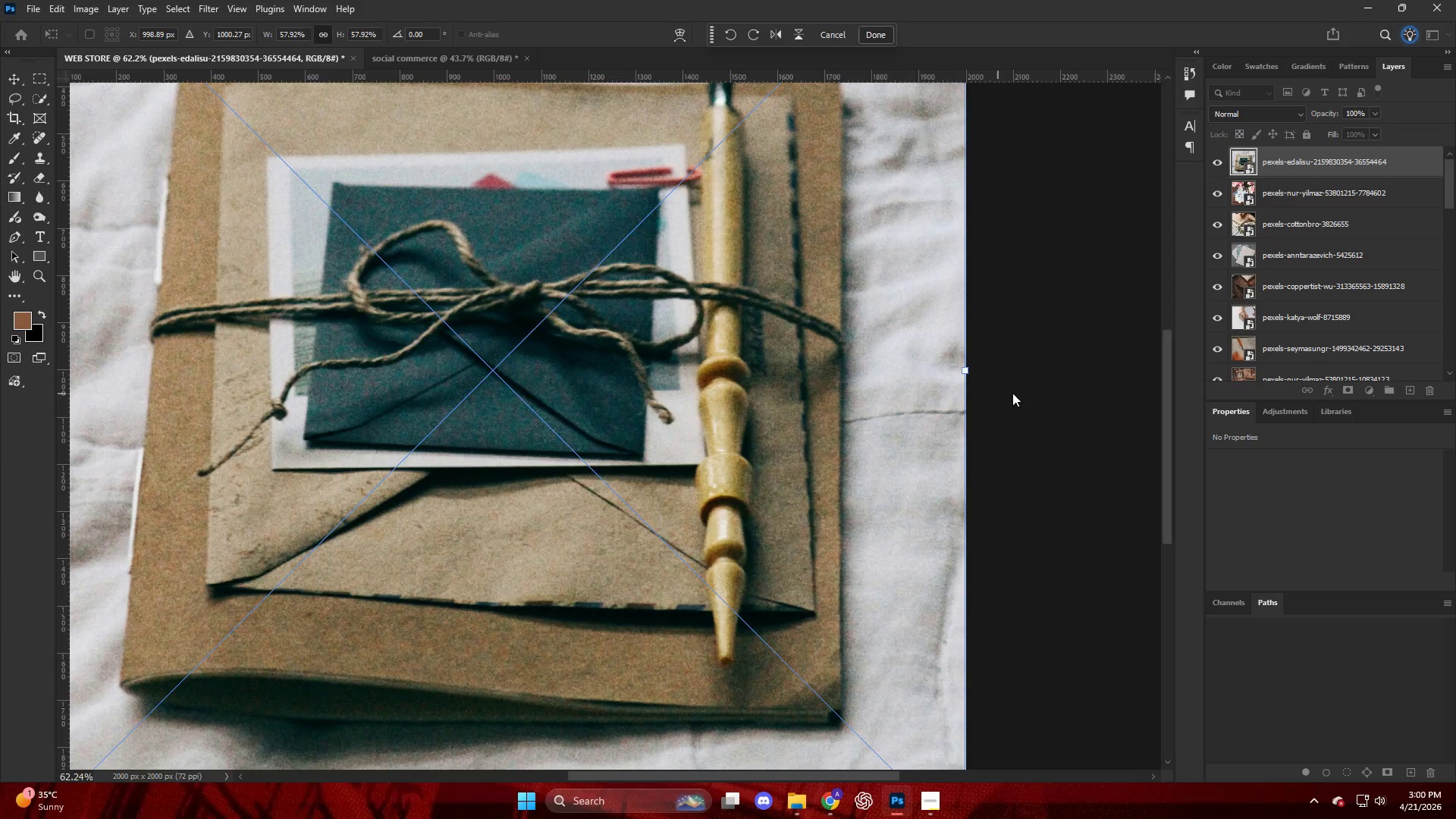 
left_click([1014, 392])
 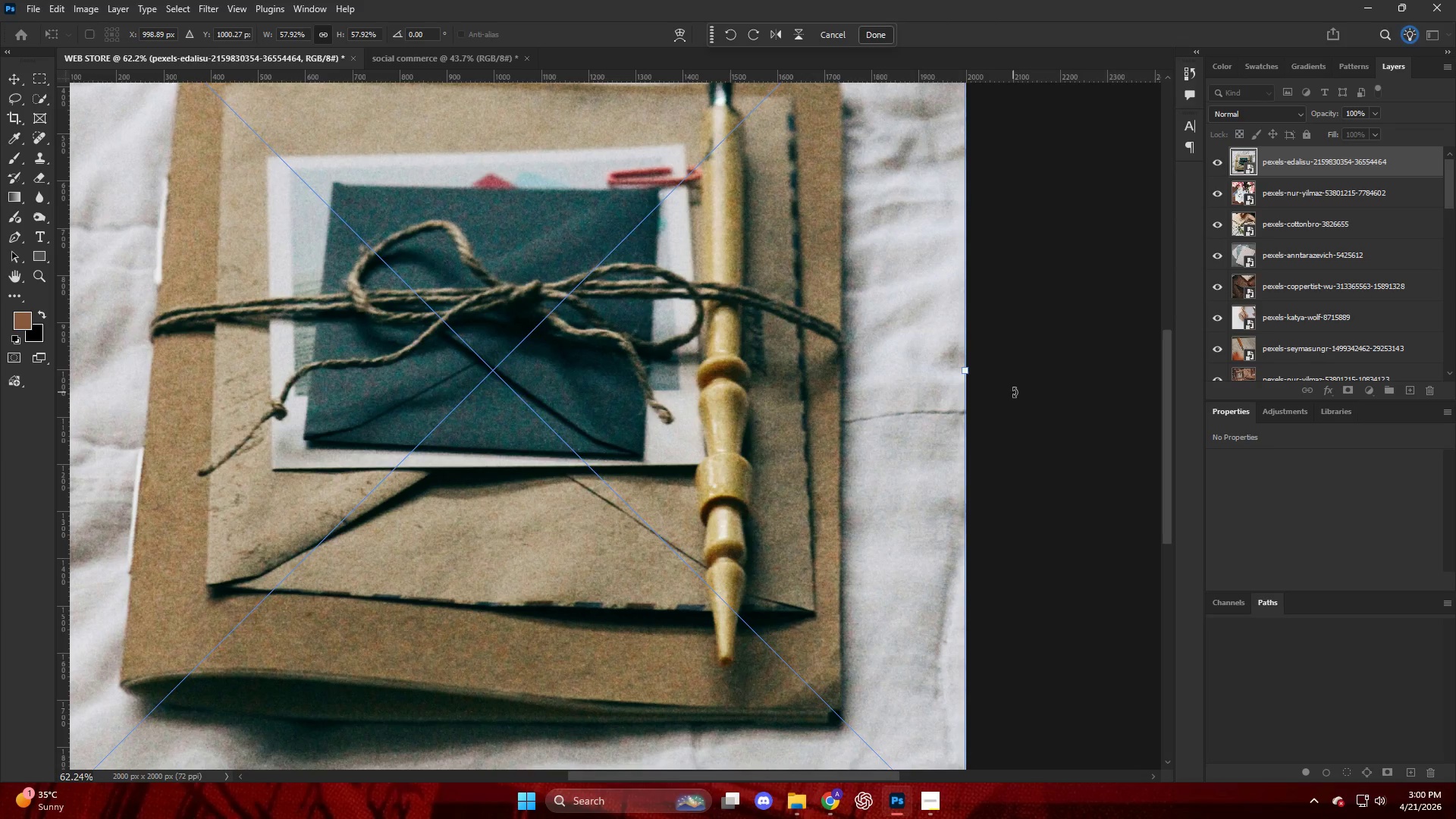 
scroll: coordinate [1015, 389], scroll_direction: up, amount: 25.0
 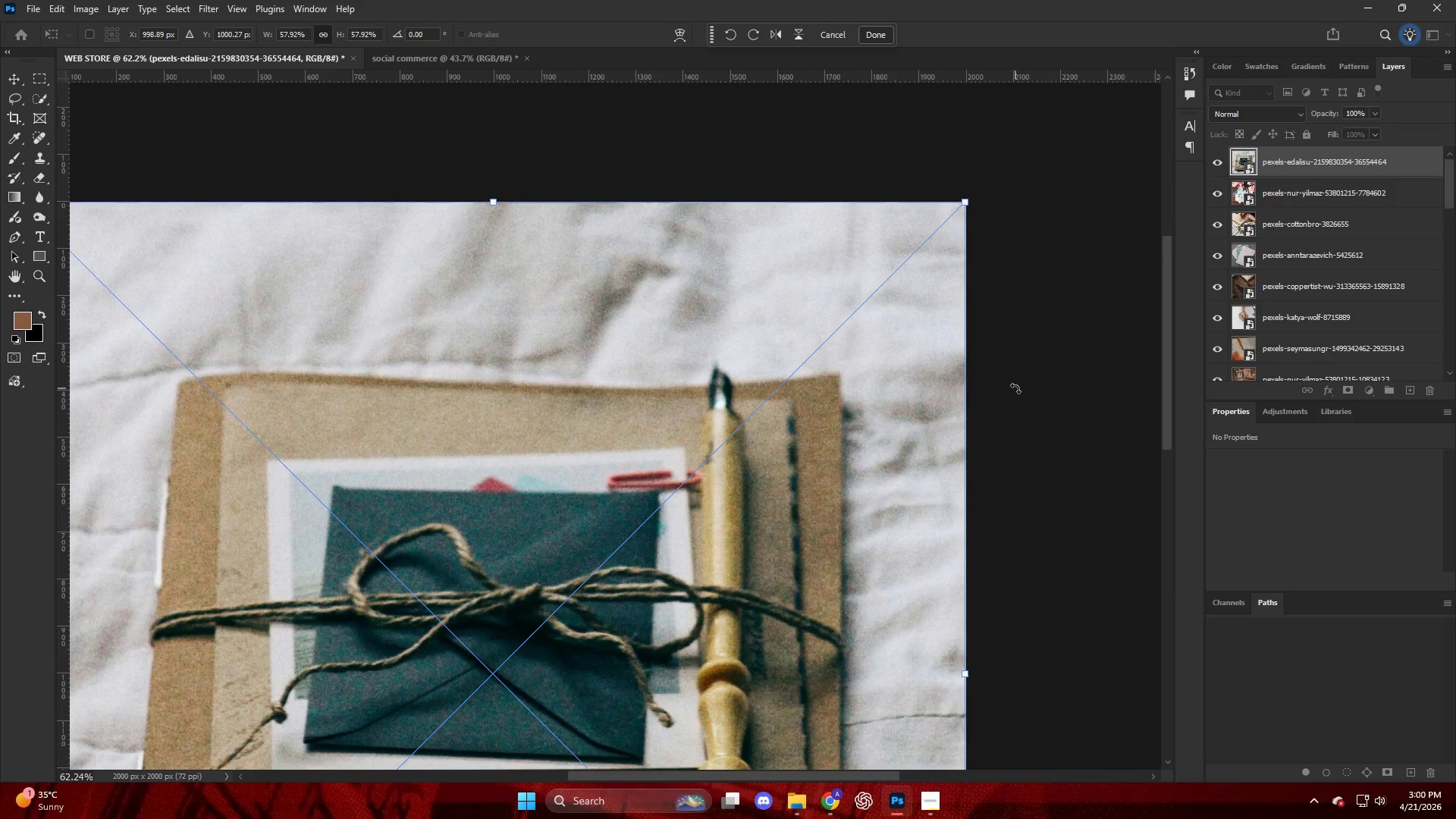 
hold_key(key=AltLeft, duration=0.61)
scroll: coordinate [1010, 397], scroll_direction: down, amount: 20.0
 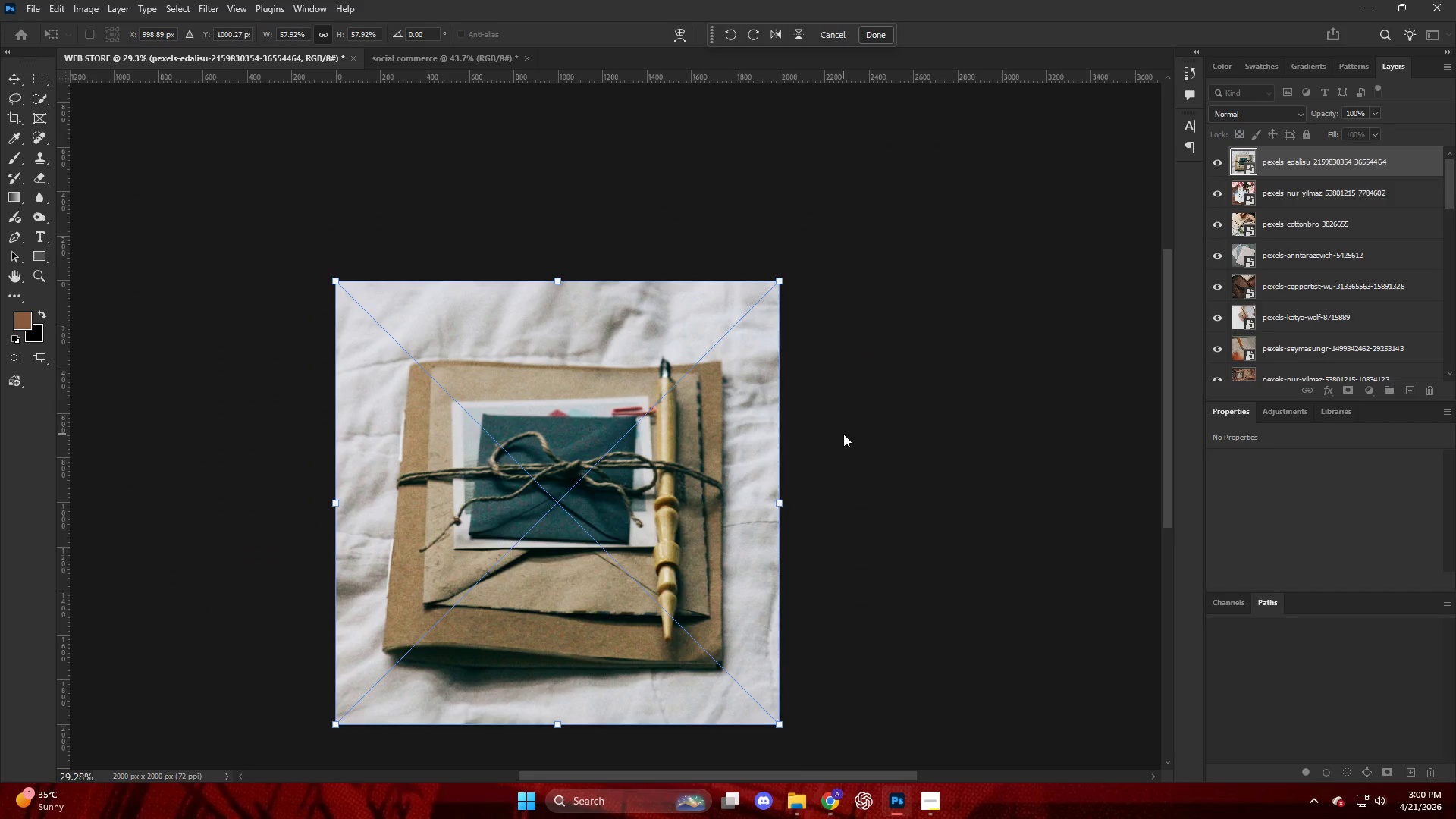 
key(Alt+Control+Shift+W)
 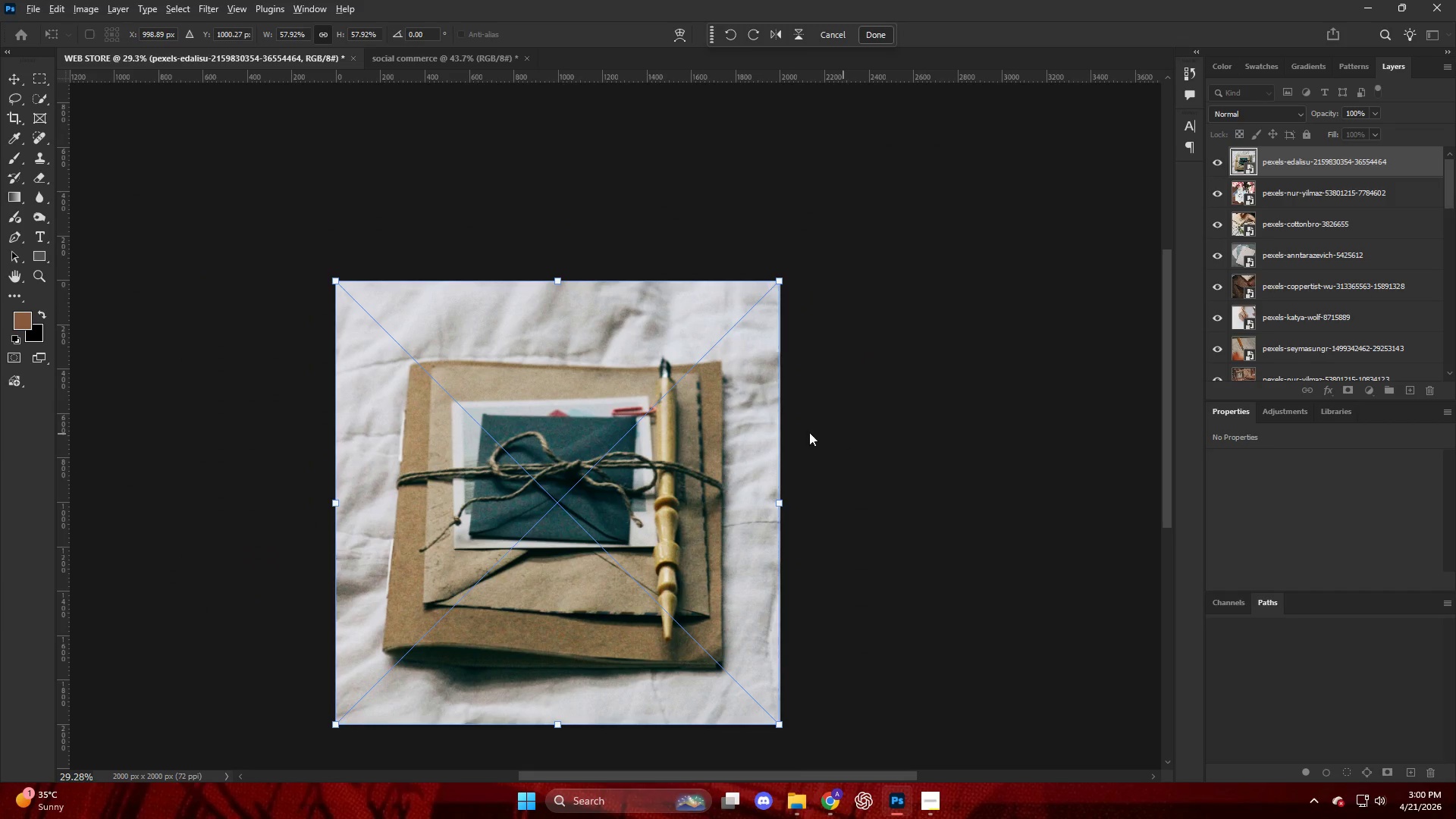 
left_click([736, 420])
 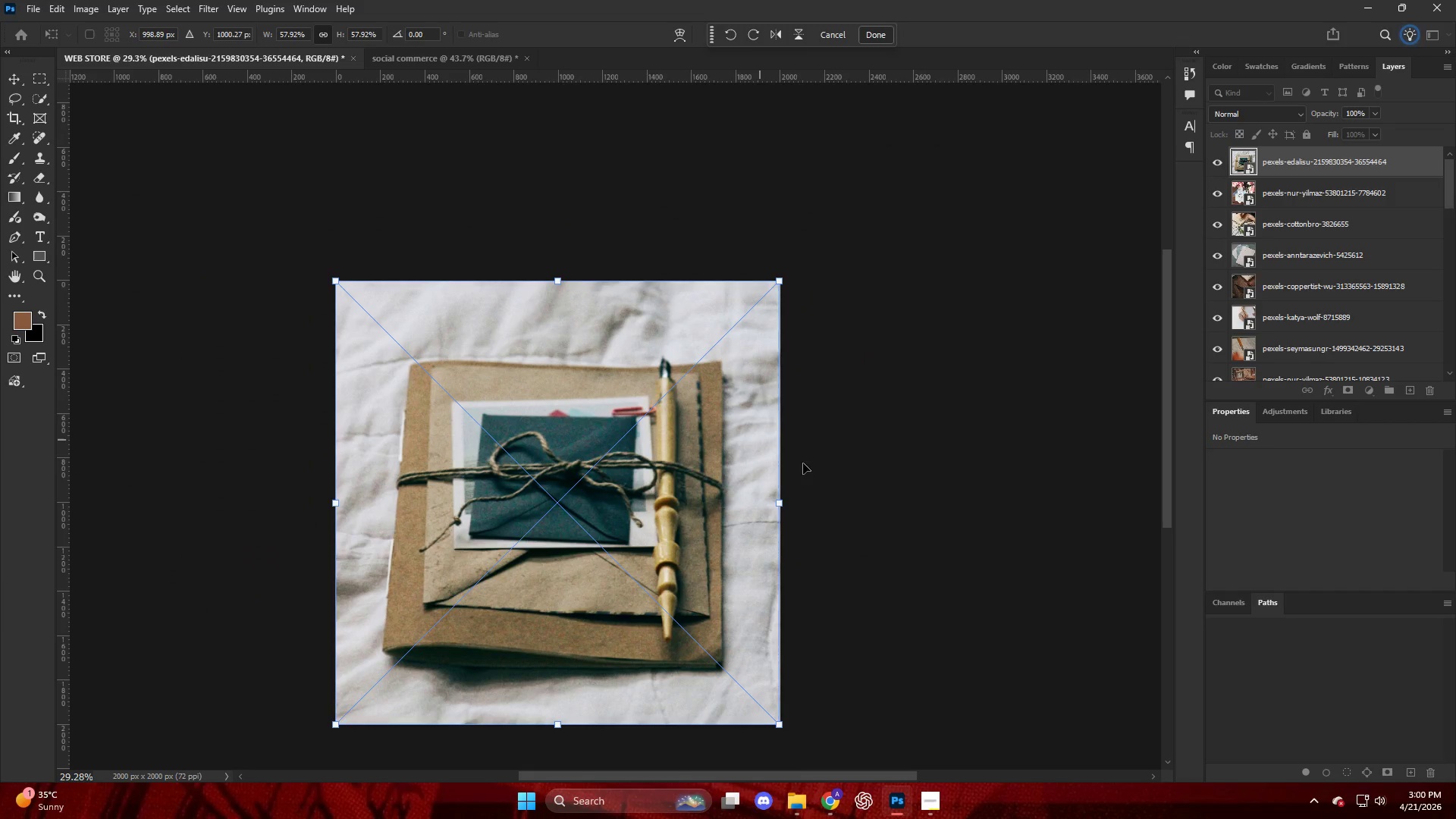 
left_click([924, 497])
 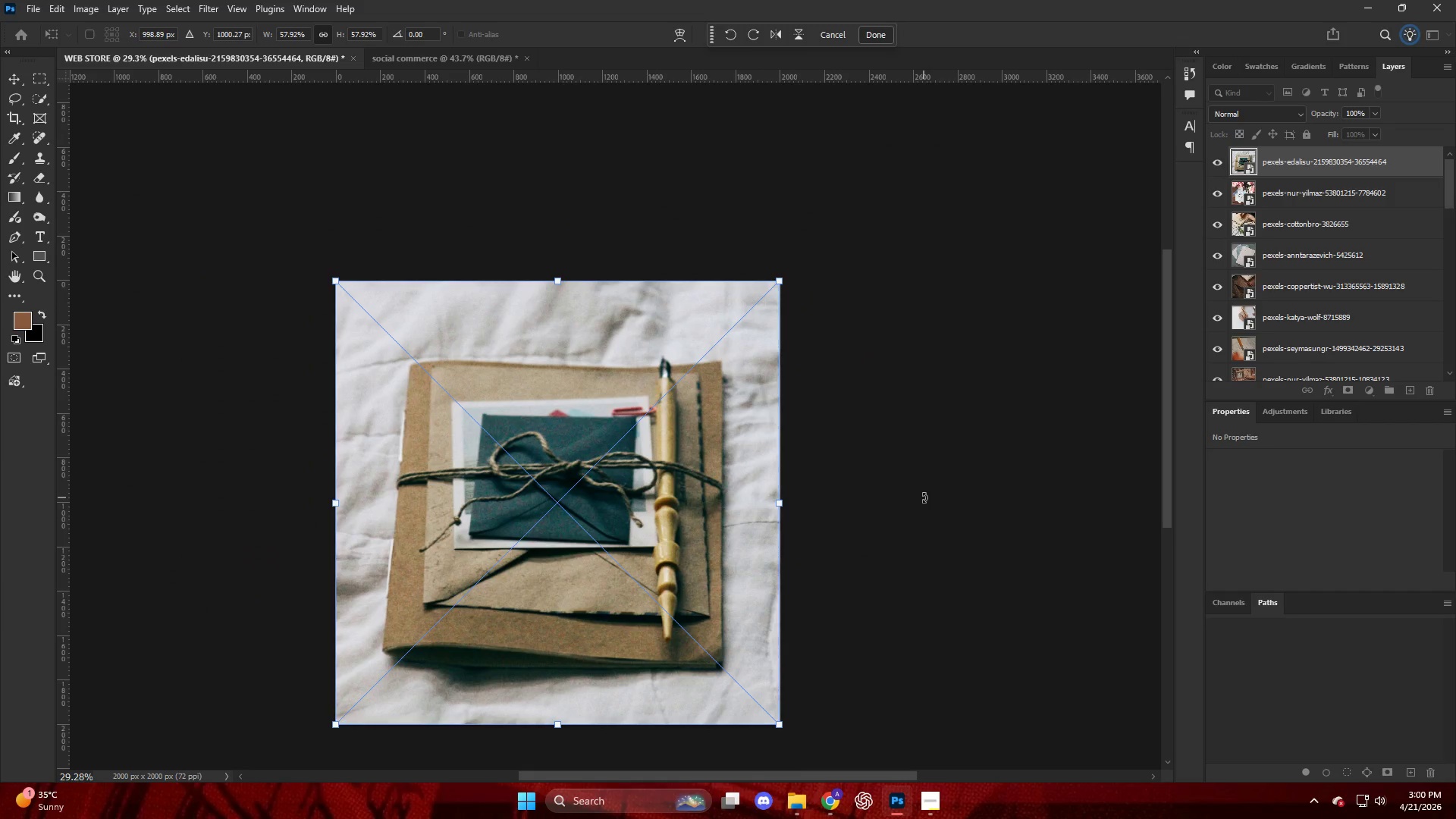 
key(Enter)
 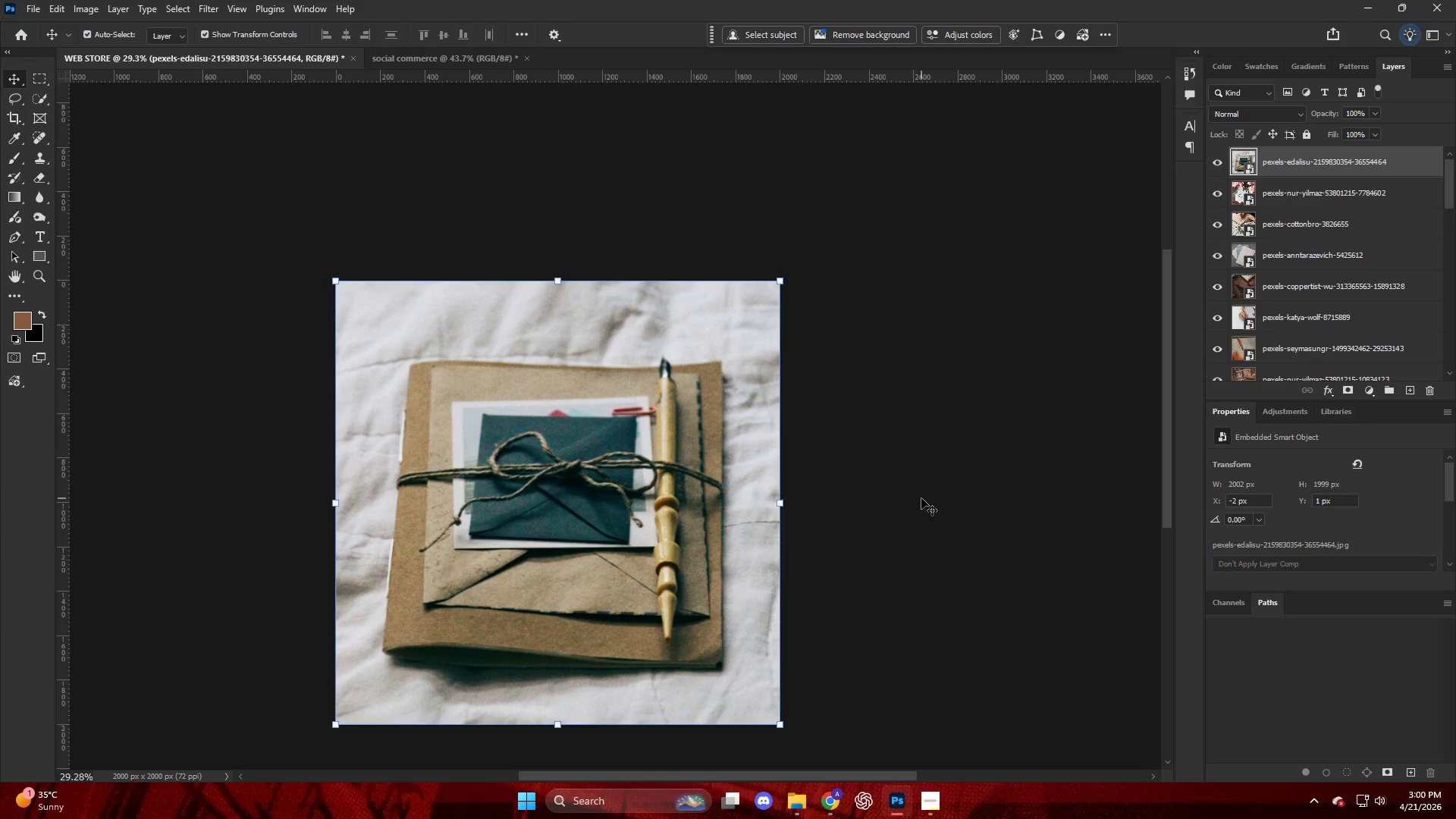 
key(Alt+Control+Shift+W)
 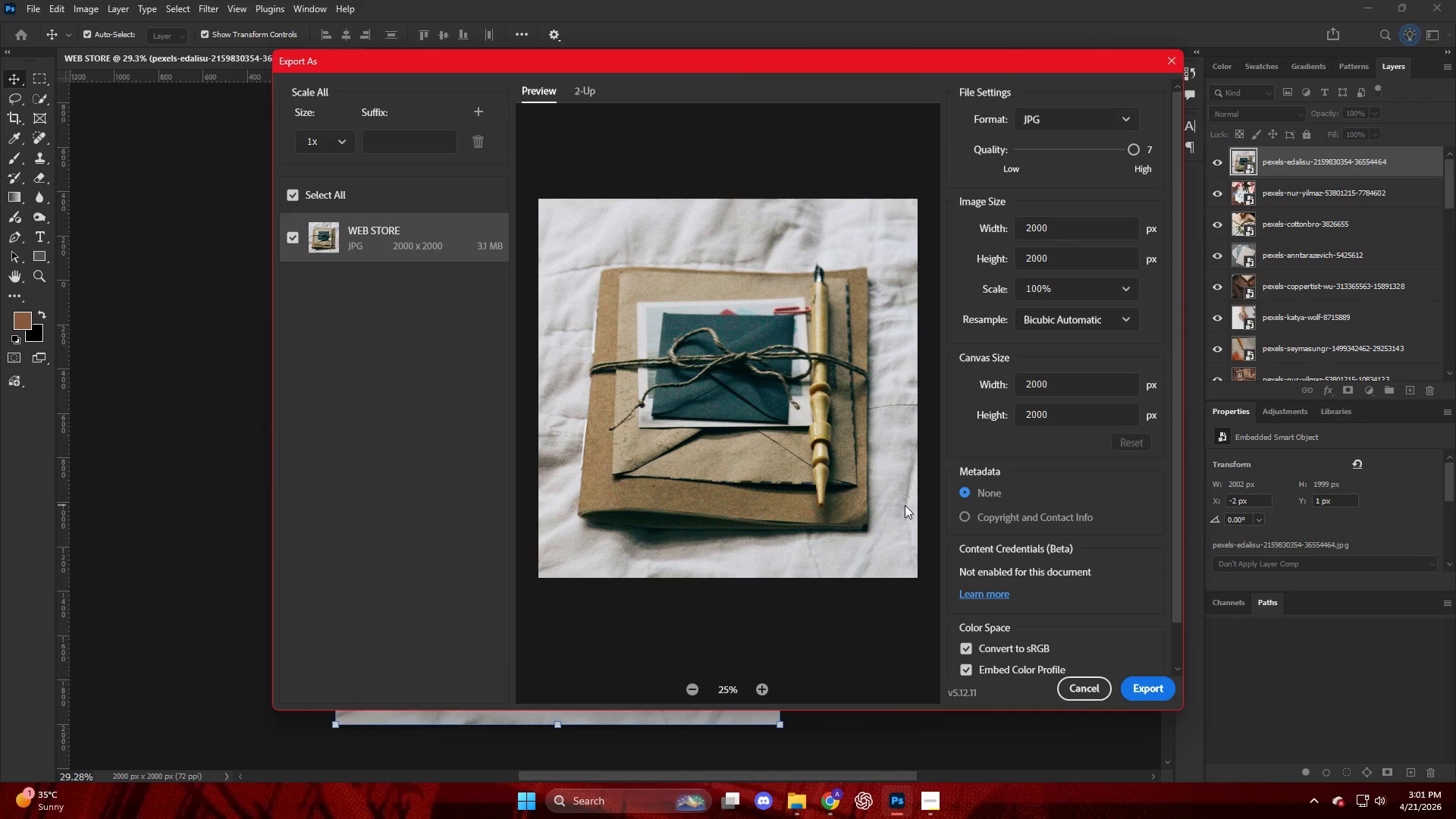 
wait(6.73)
 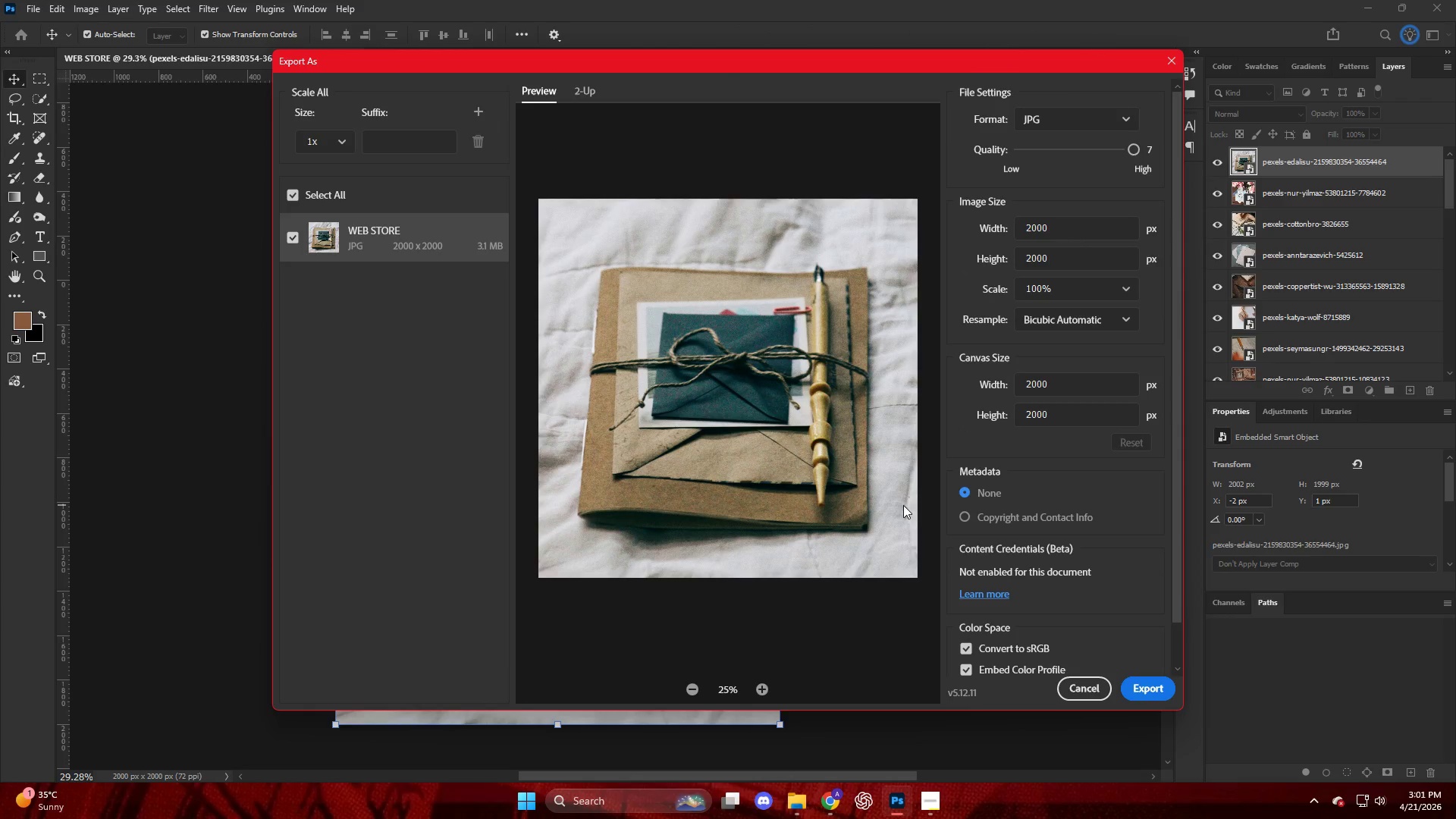 
left_click([1152, 682])
 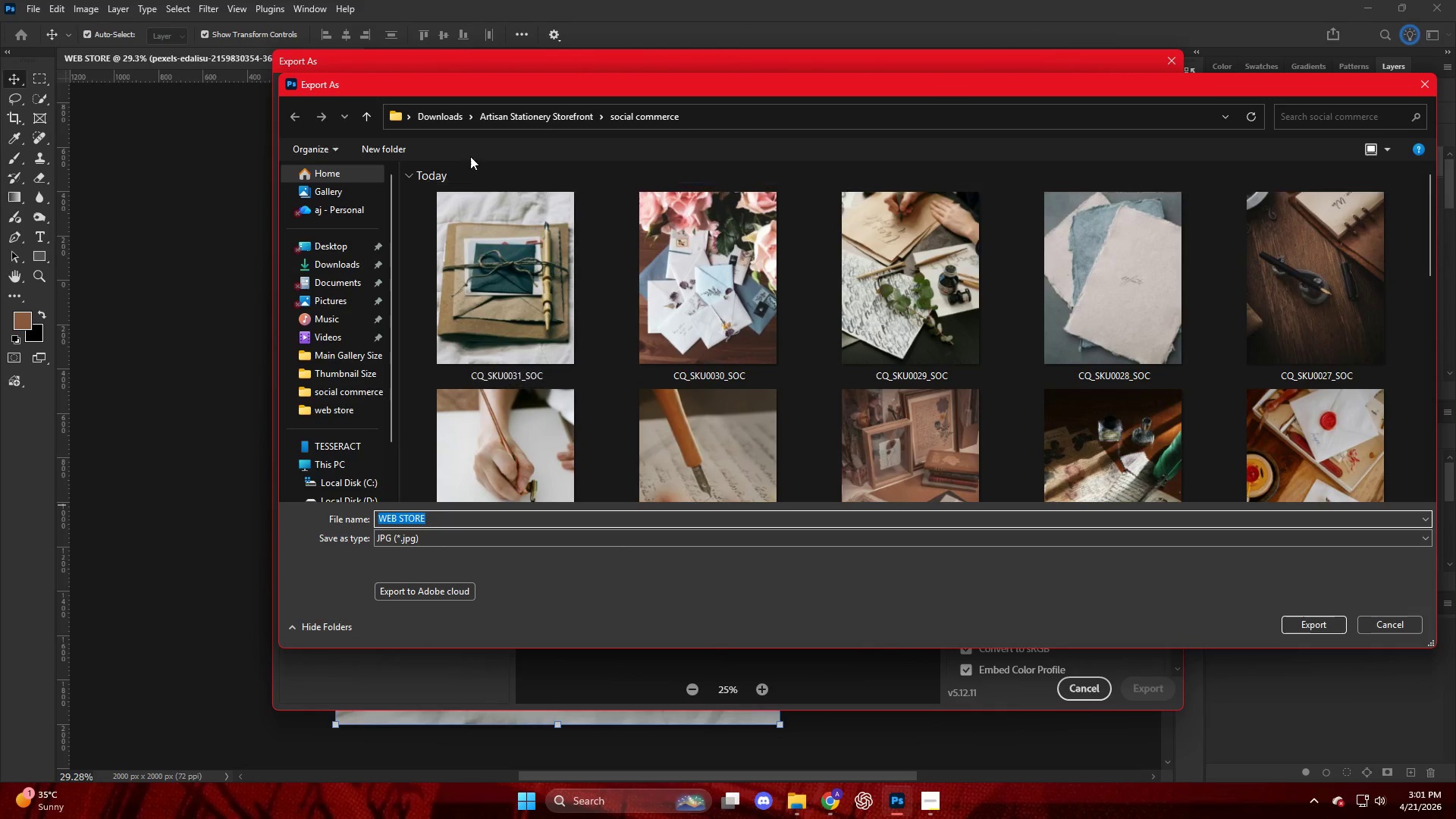 
left_click([485, 121])
 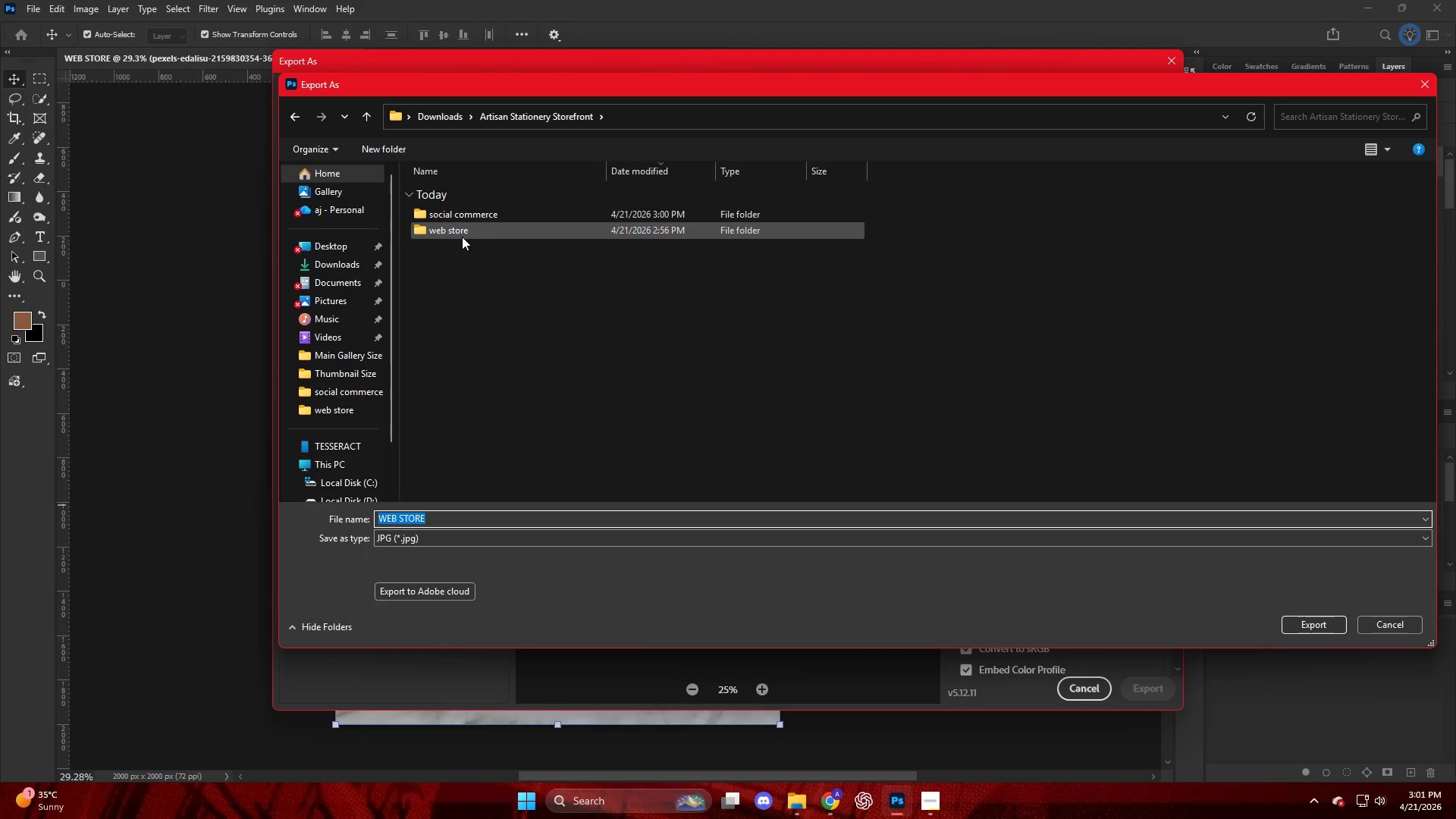 
double_click([462, 236])
 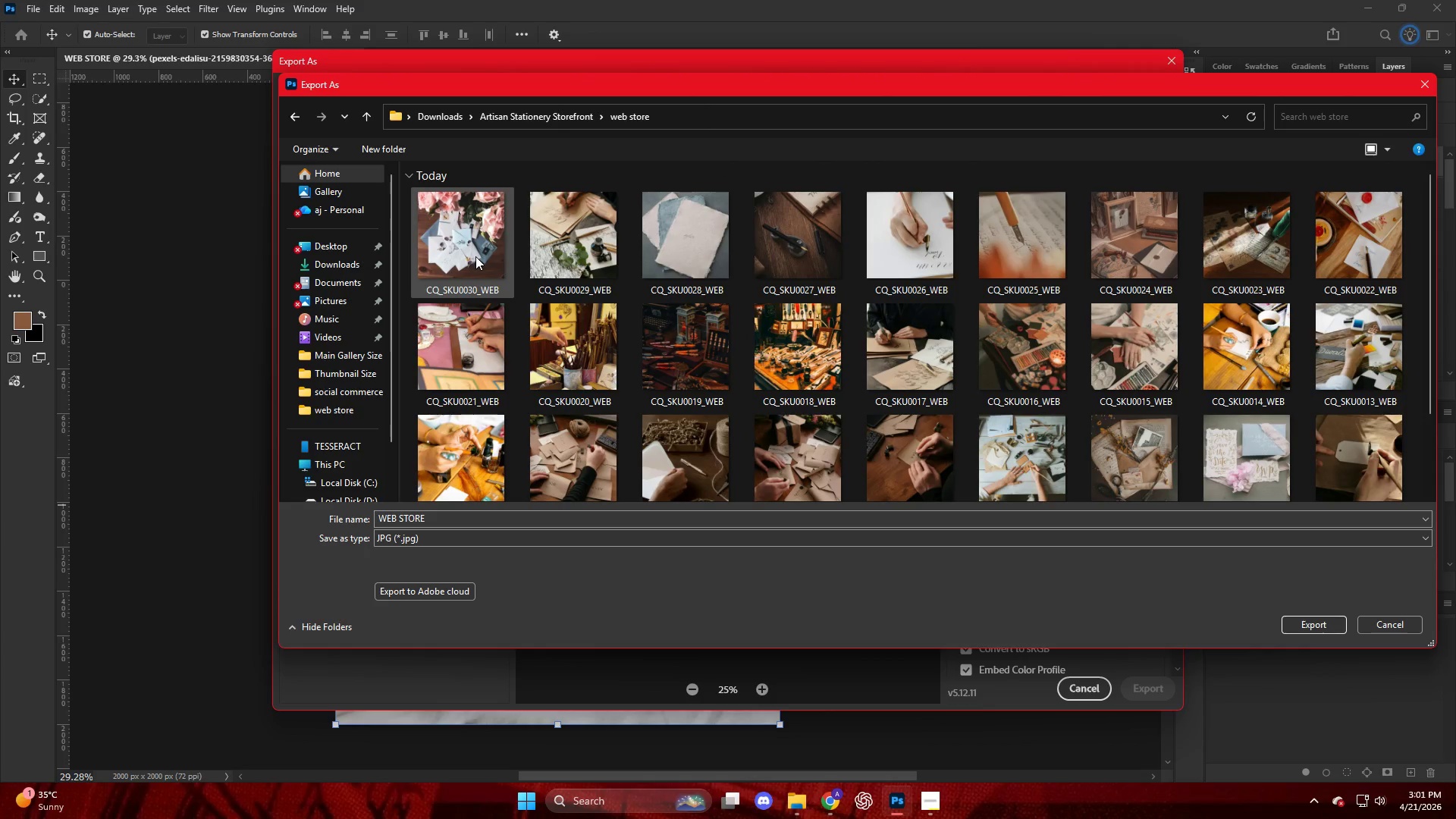 
left_click([475, 256])
 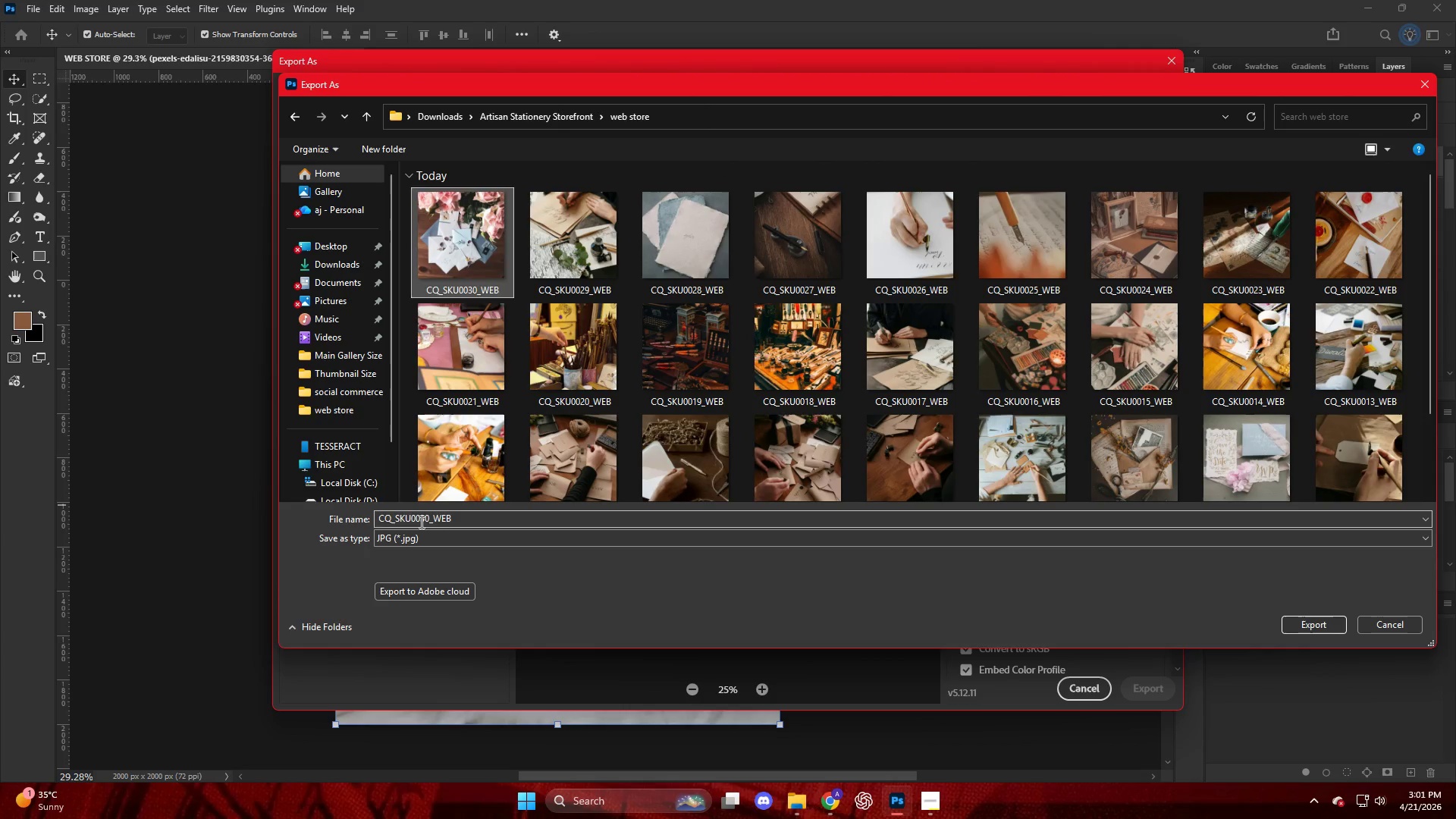 
double_click([428, 522])
 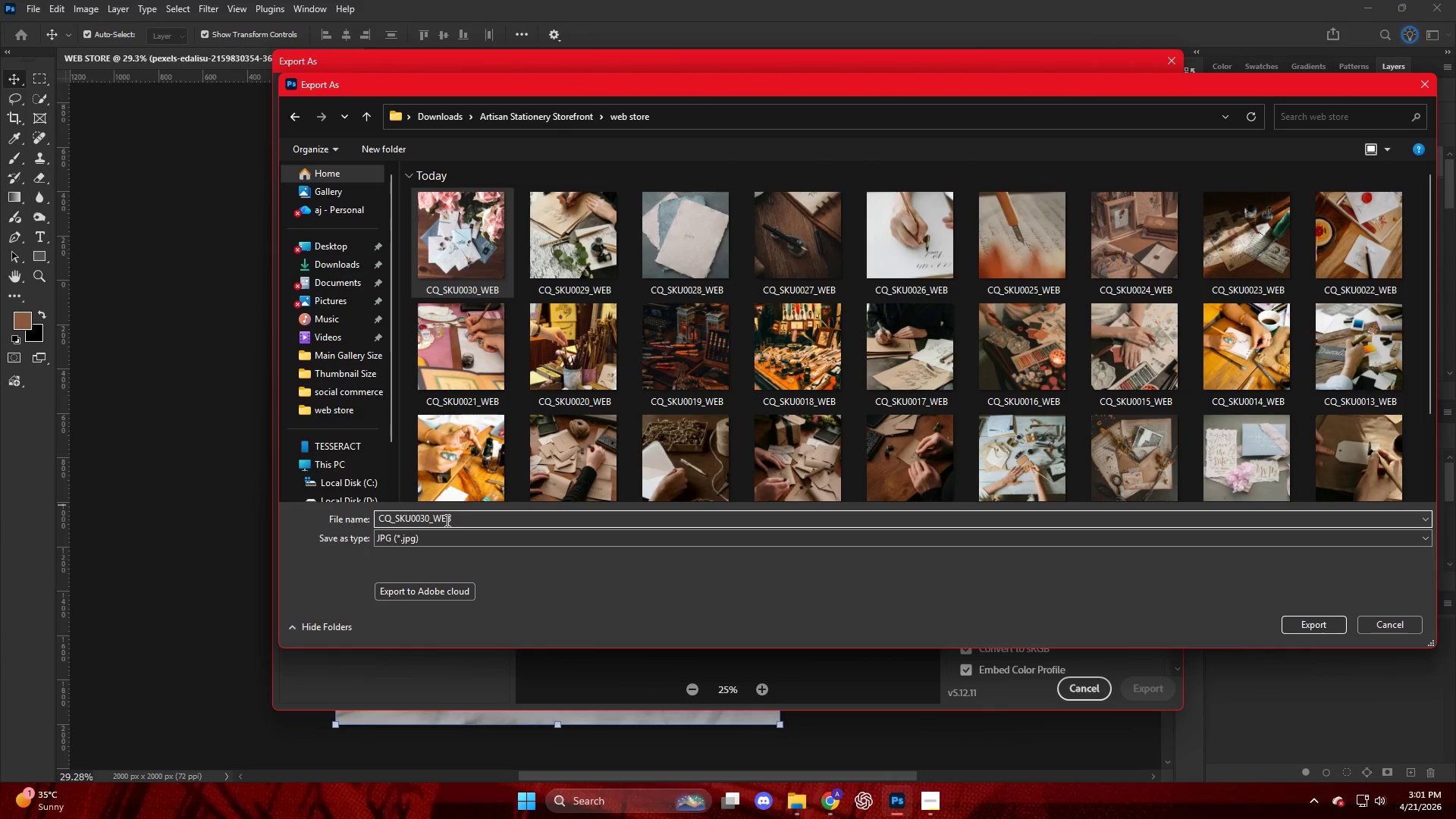 
key(Backspace)
 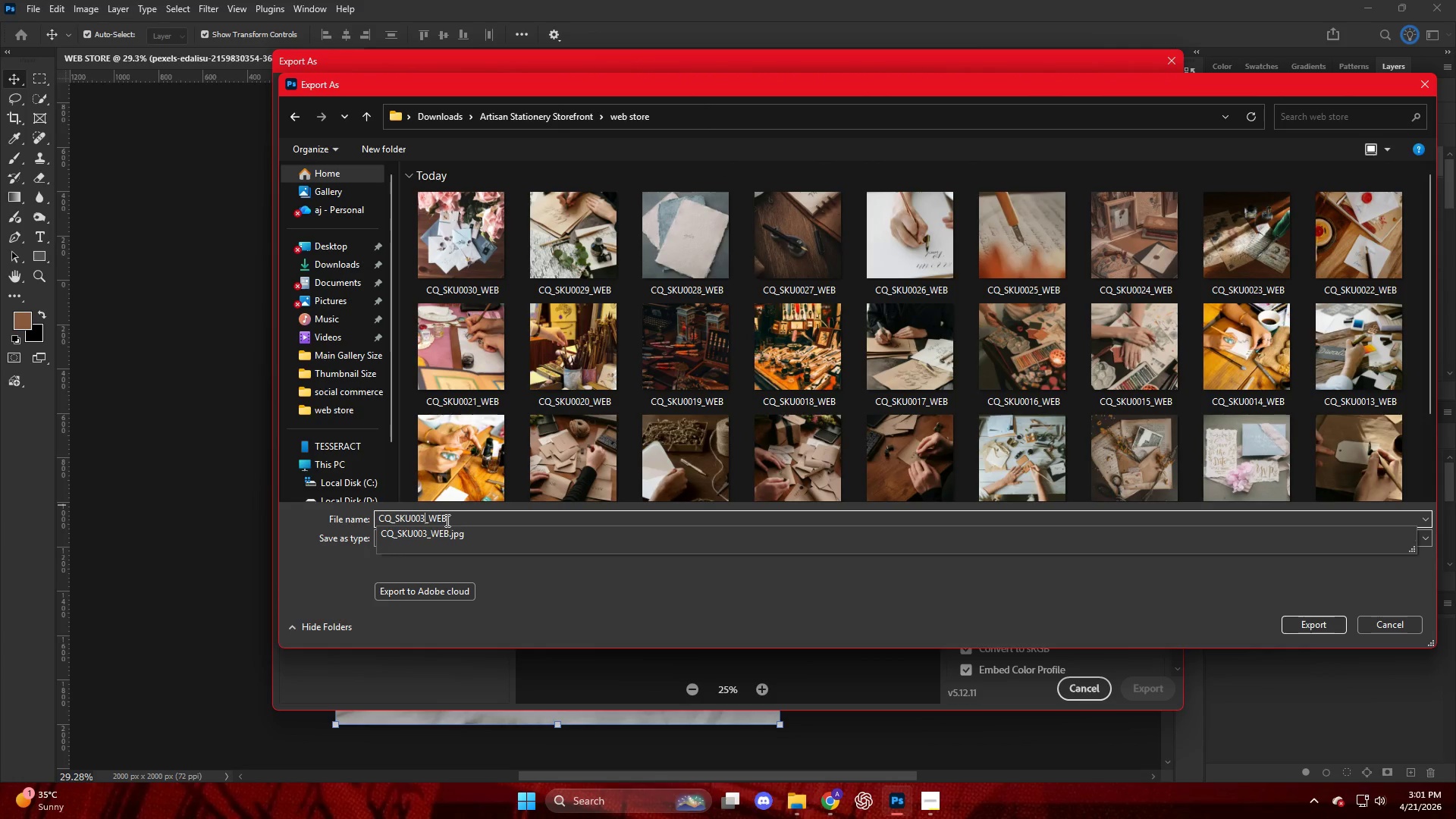 
key(Numpad1)
 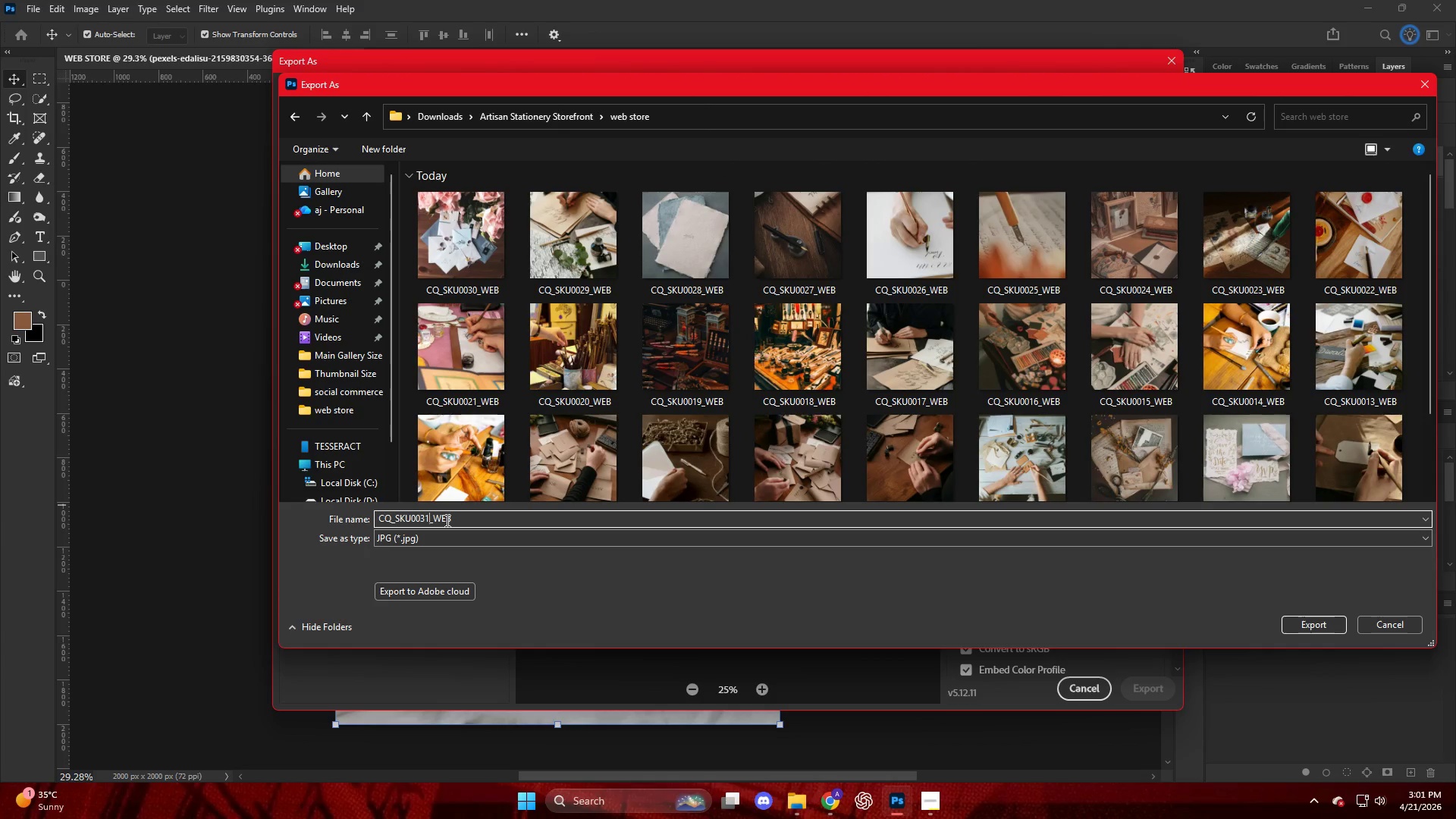 
key(NumpadEnter)
 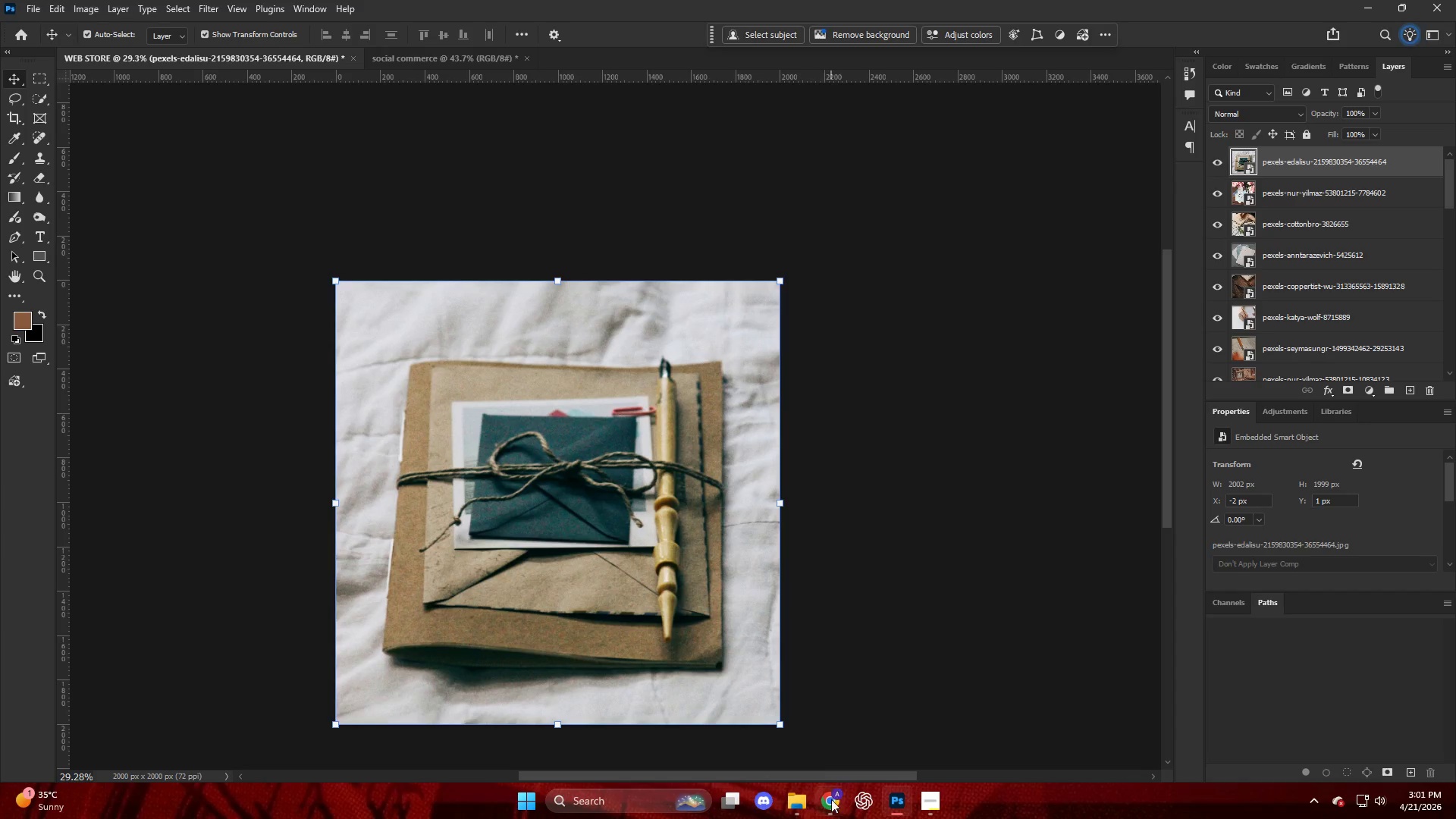 
wait(12.75)
 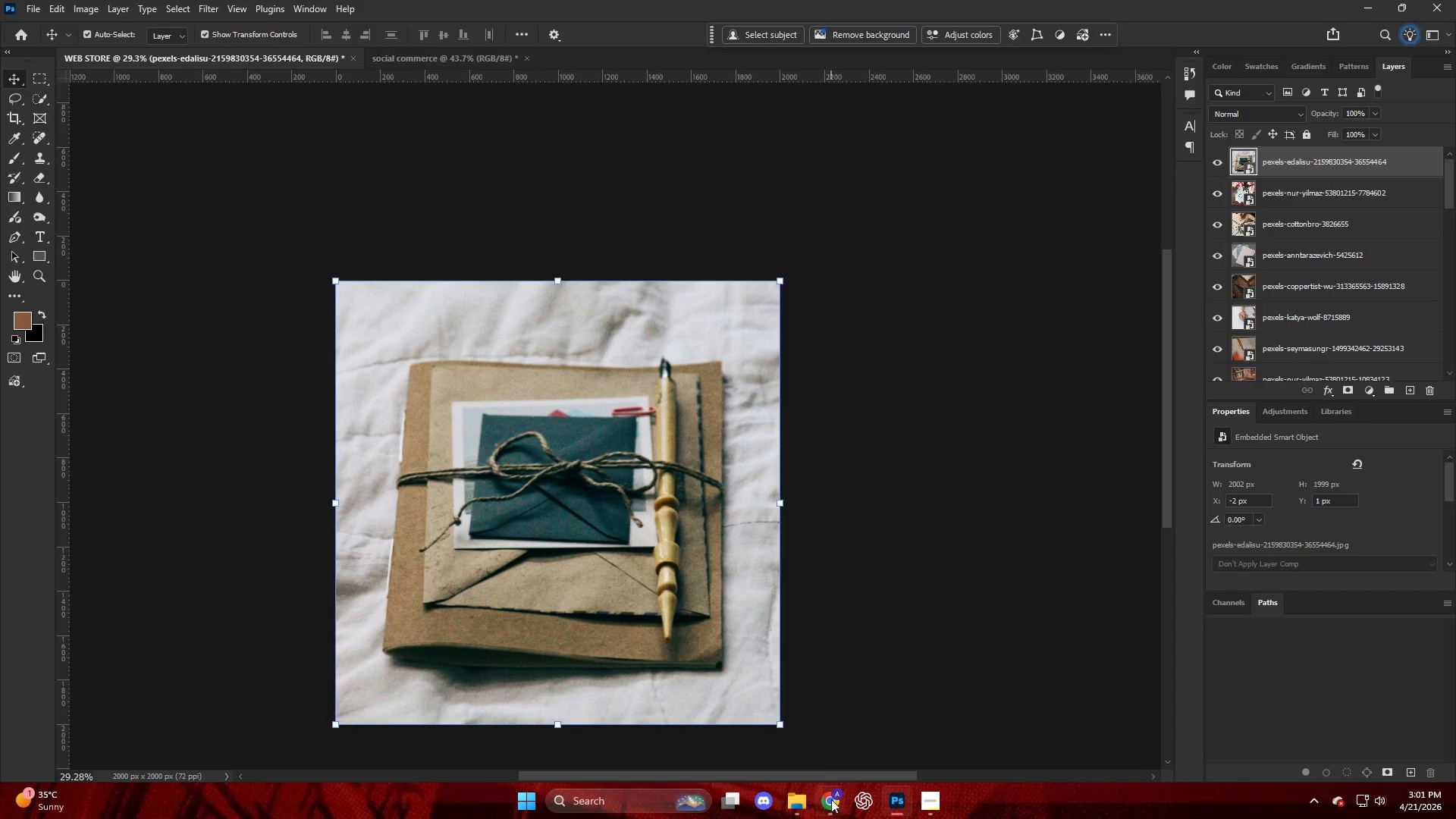 
left_click([828, 760])
 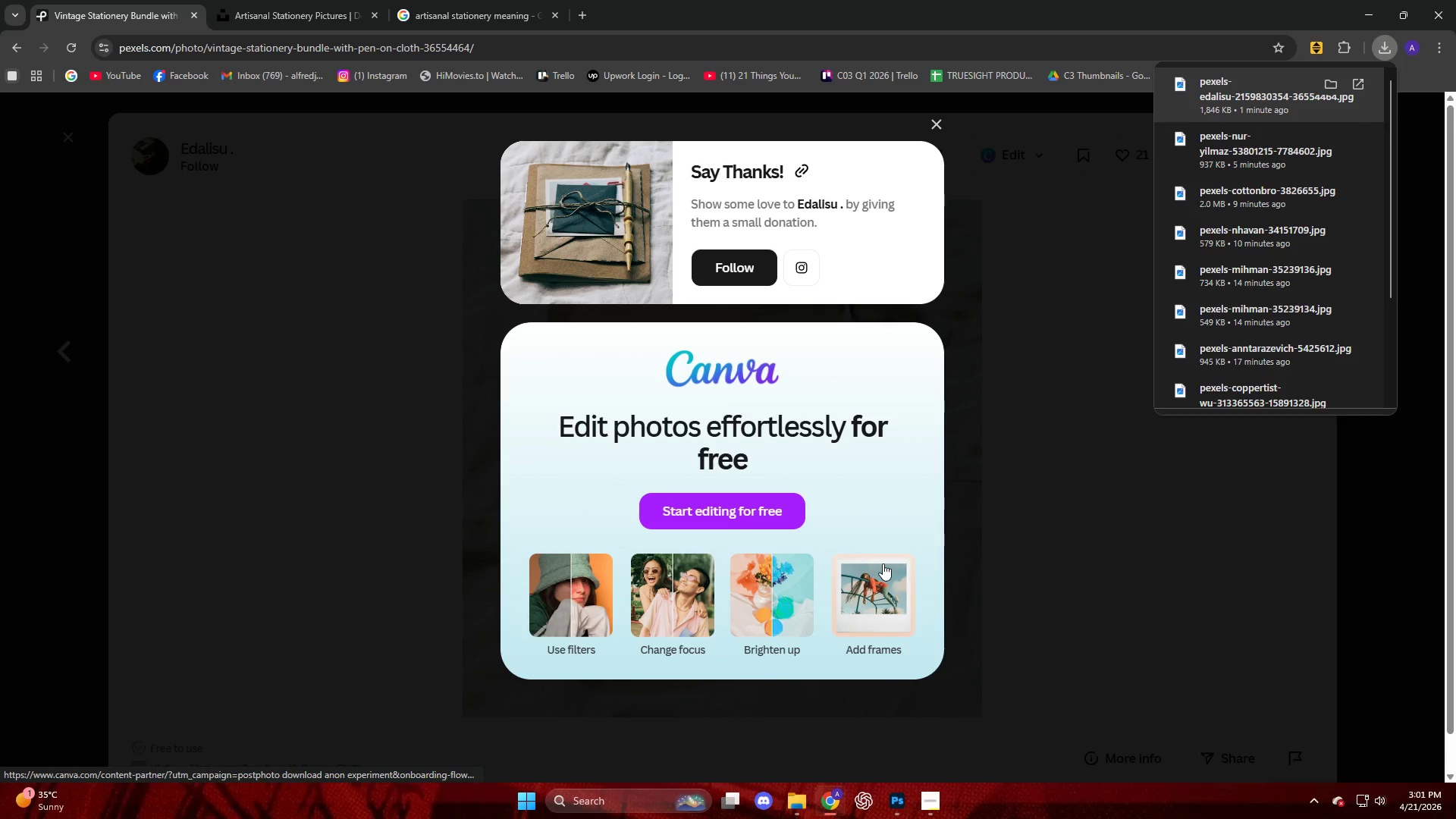 
left_click([1012, 552])
 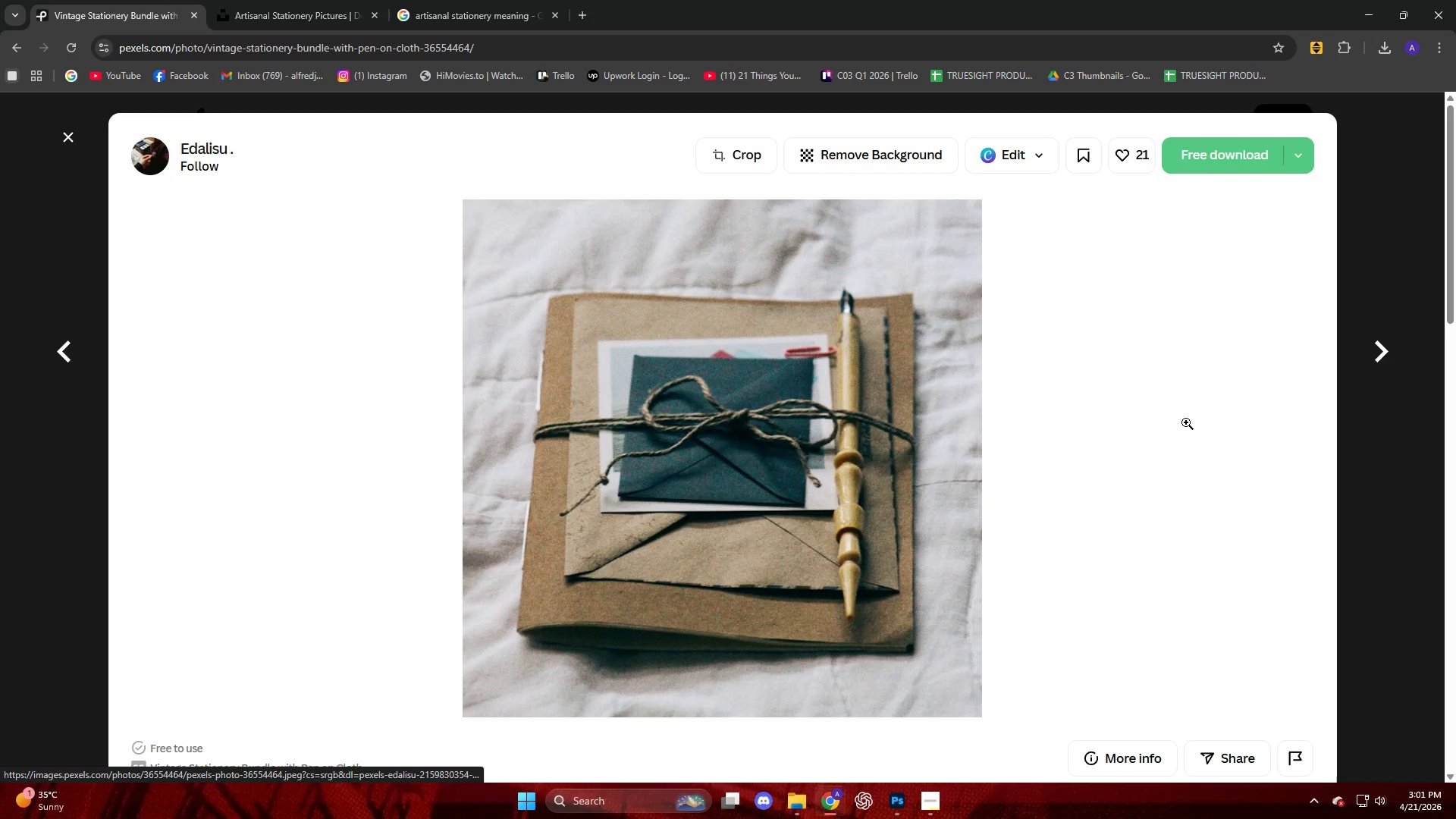 
scroll: coordinate [1015, 481], scroll_direction: down, amount: 16.0
 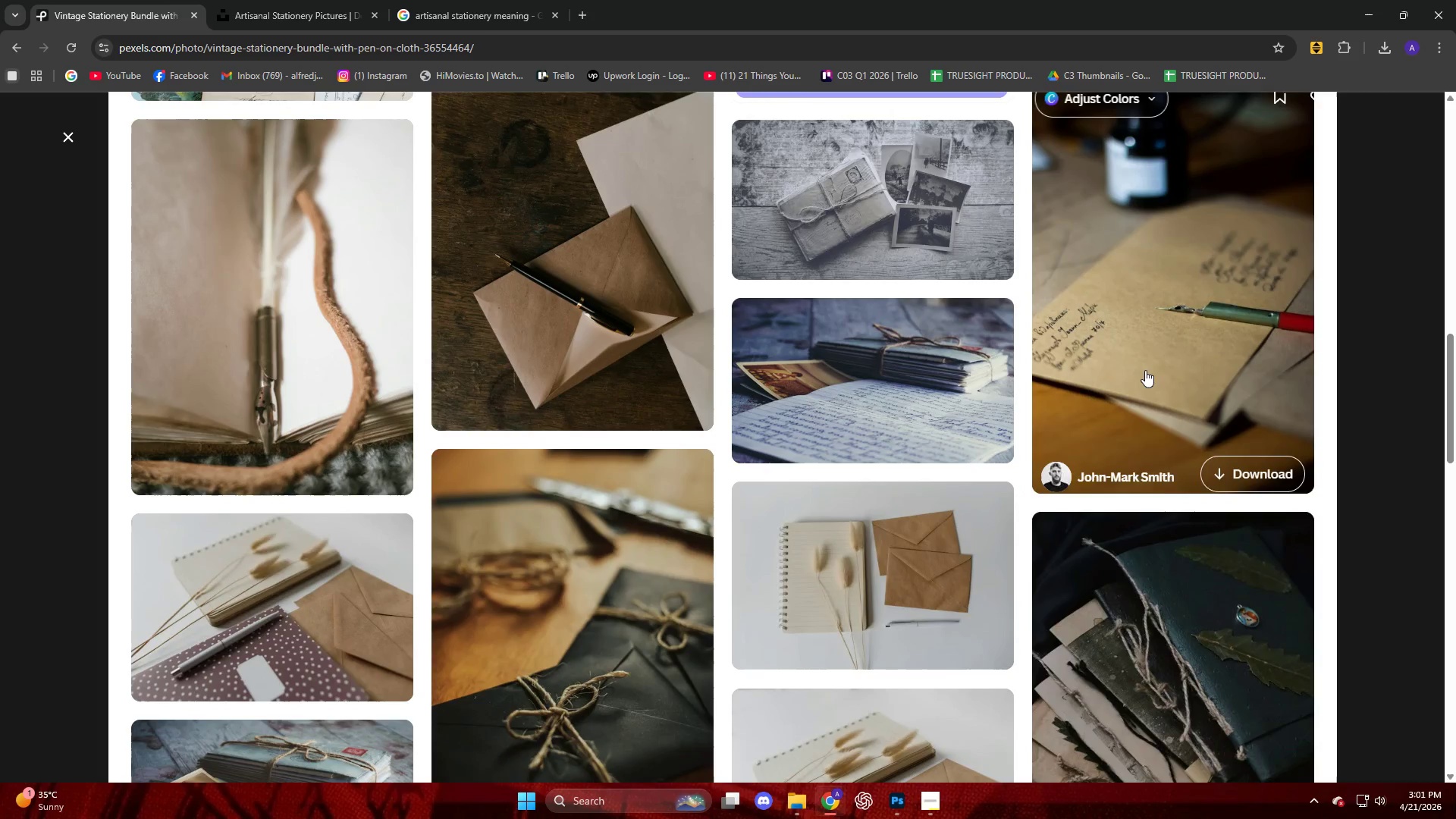 
left_click([1178, 334])
 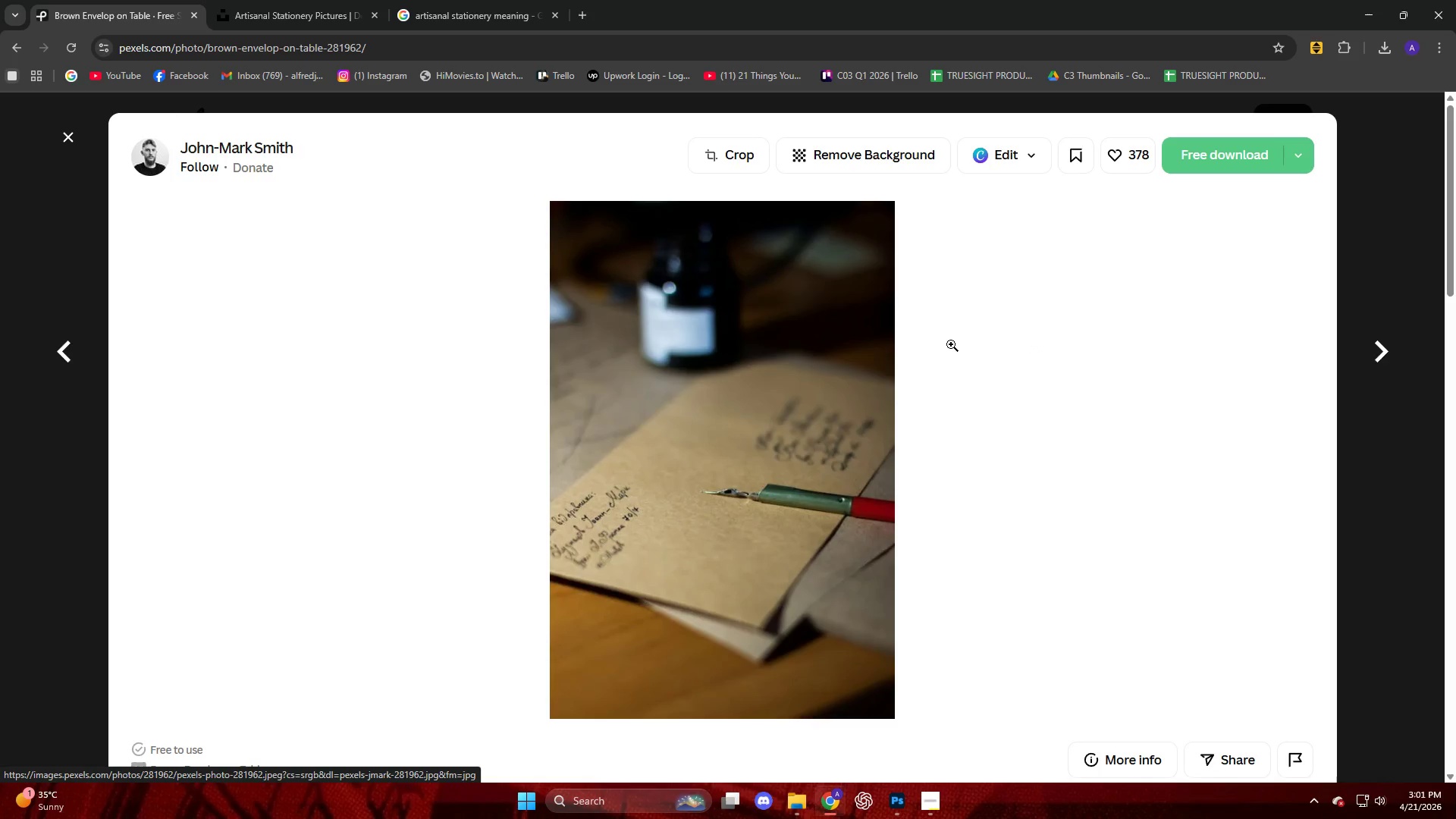 
left_click([1226, 170])
 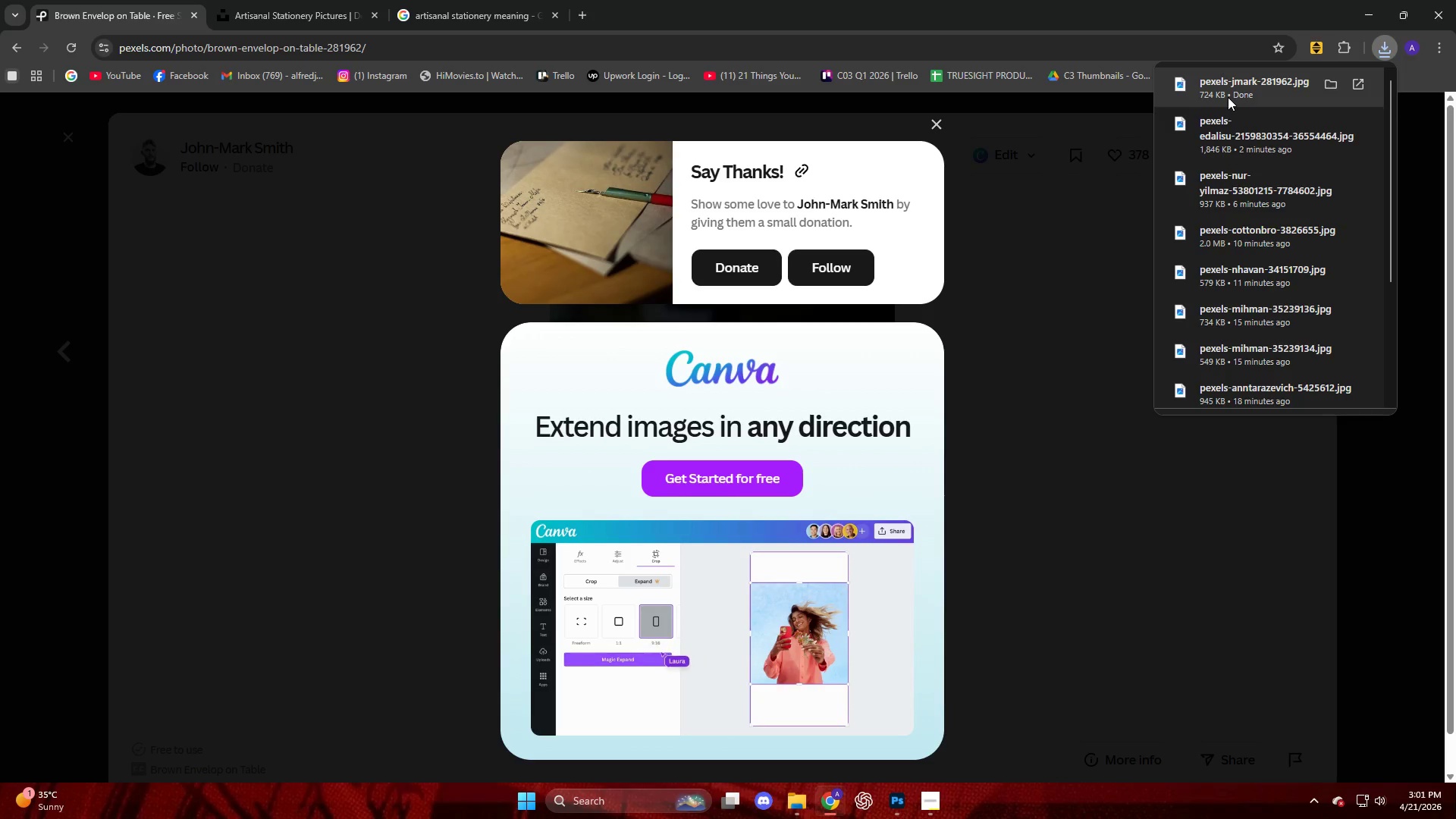 
left_click([1048, 361])
 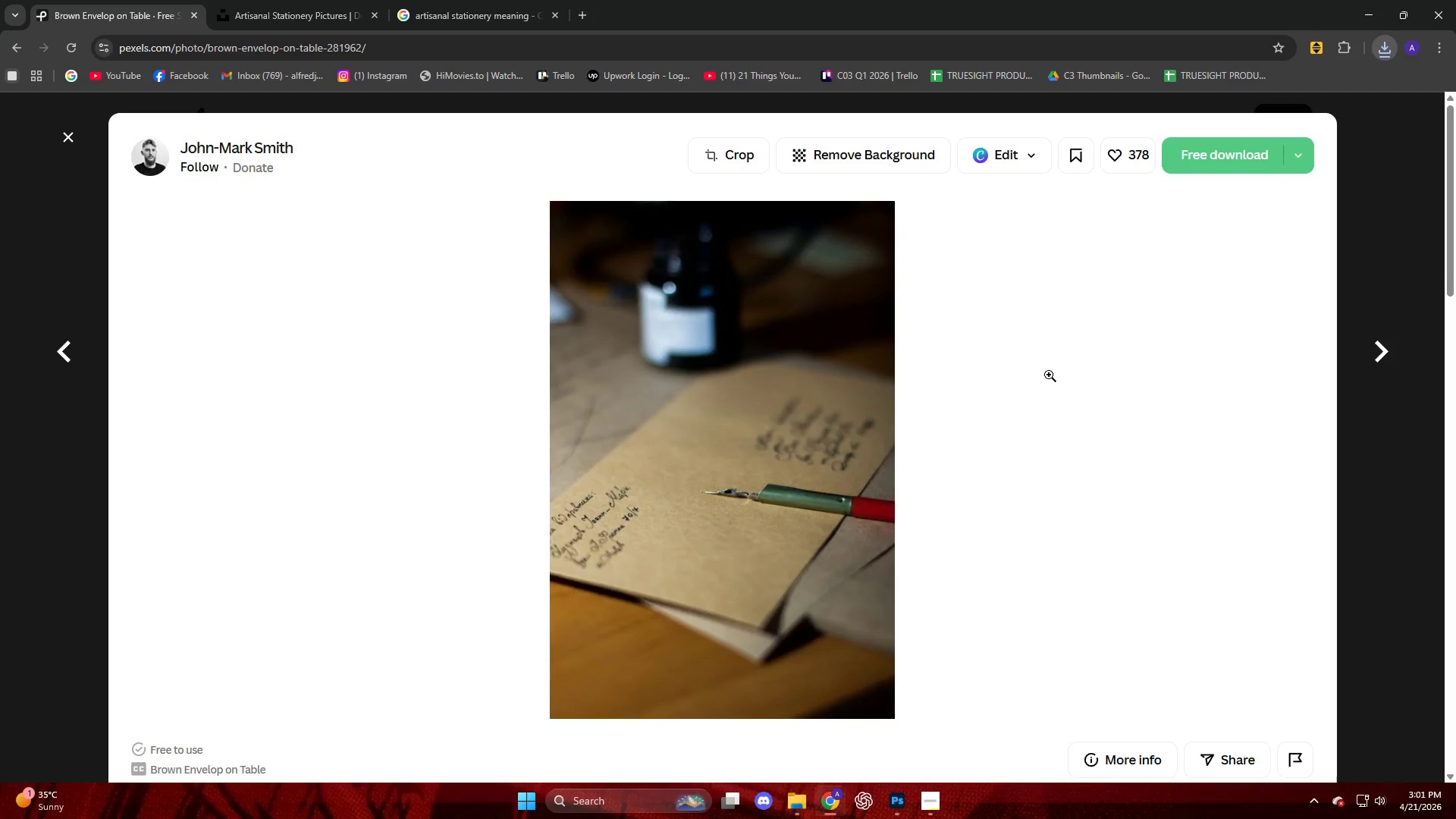 
scroll: coordinate [1056, 380], scroll_direction: down, amount: 16.0
 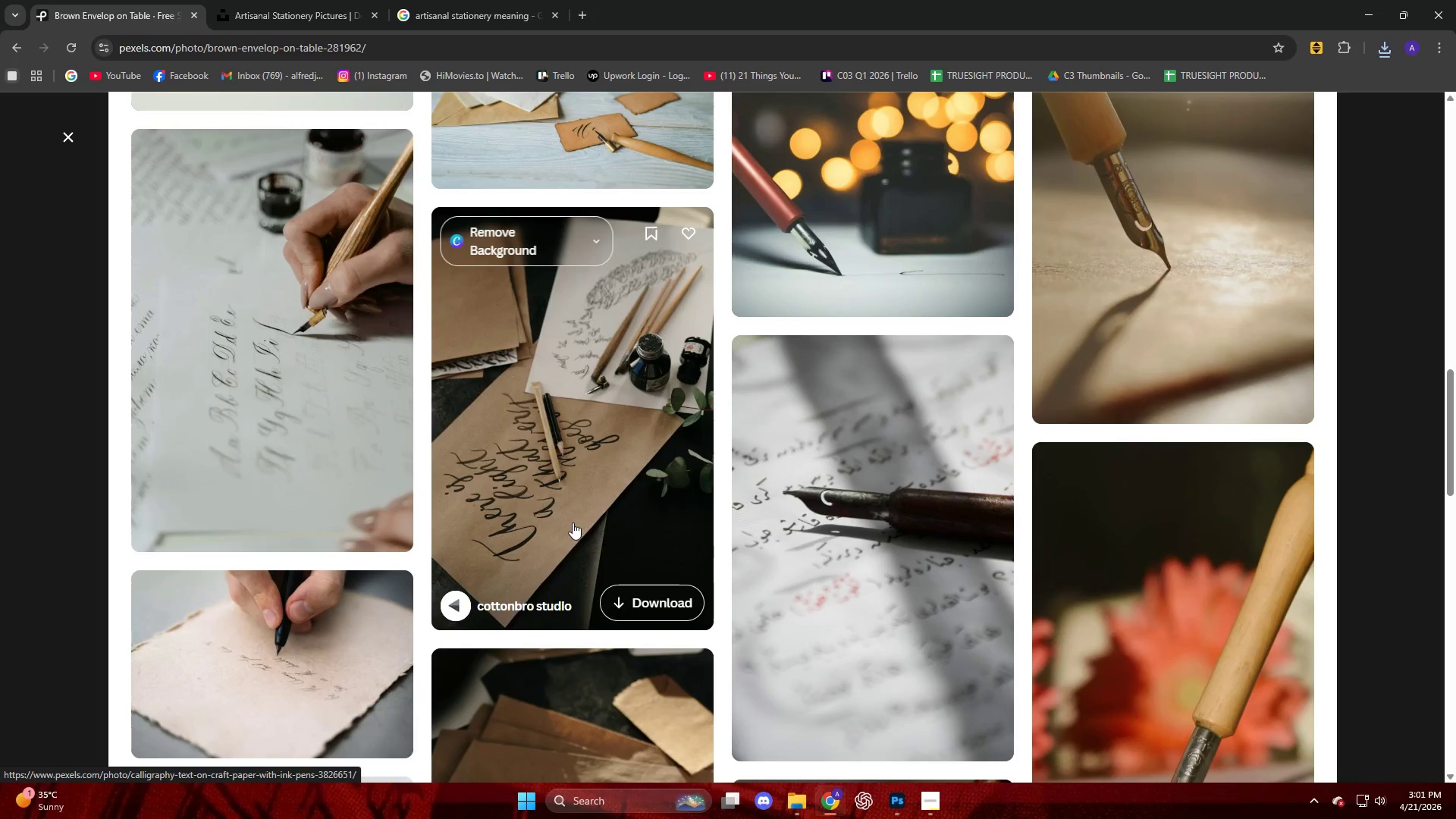 
left_click([579, 513])
 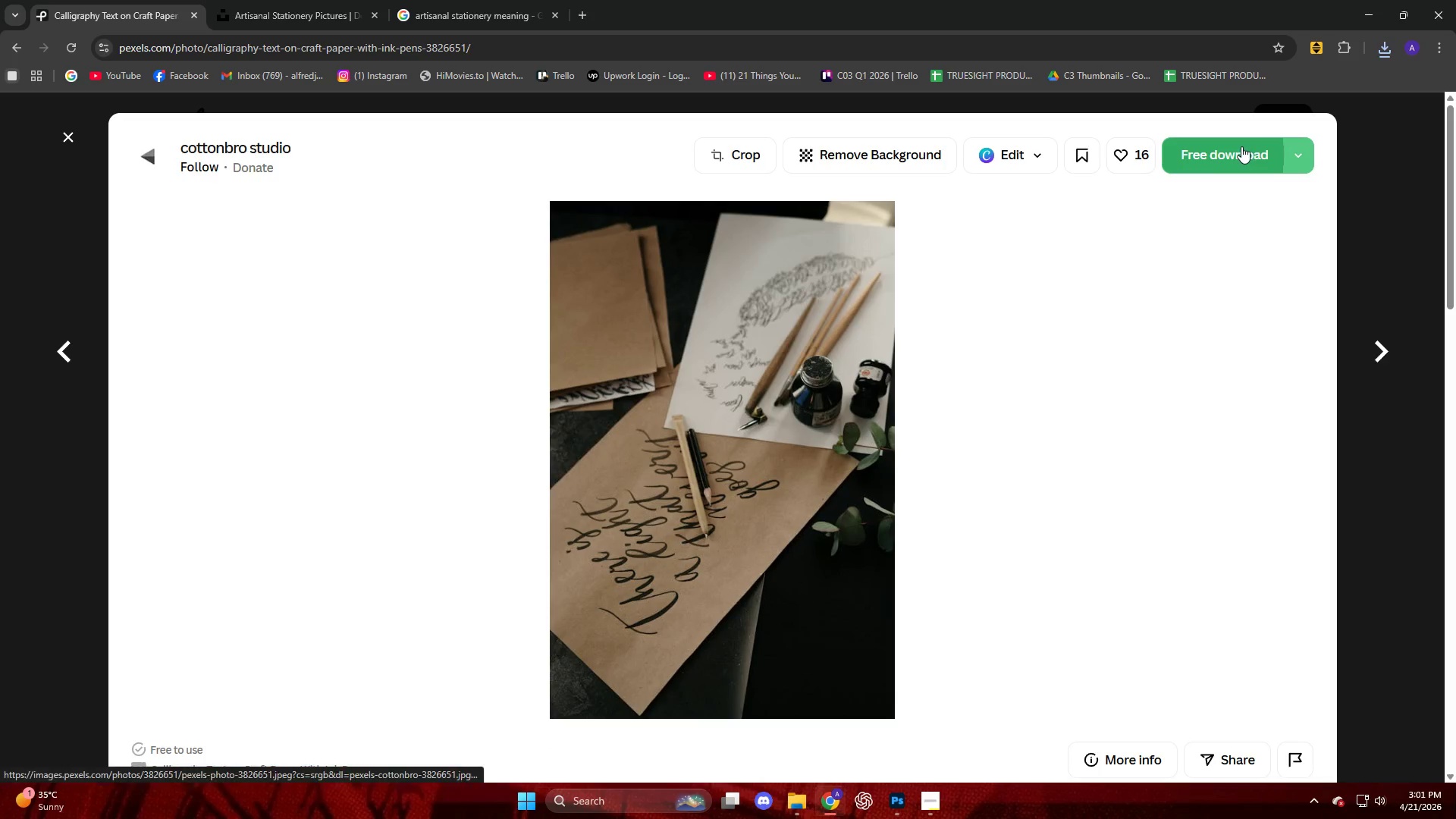 
left_click([1233, 155])
 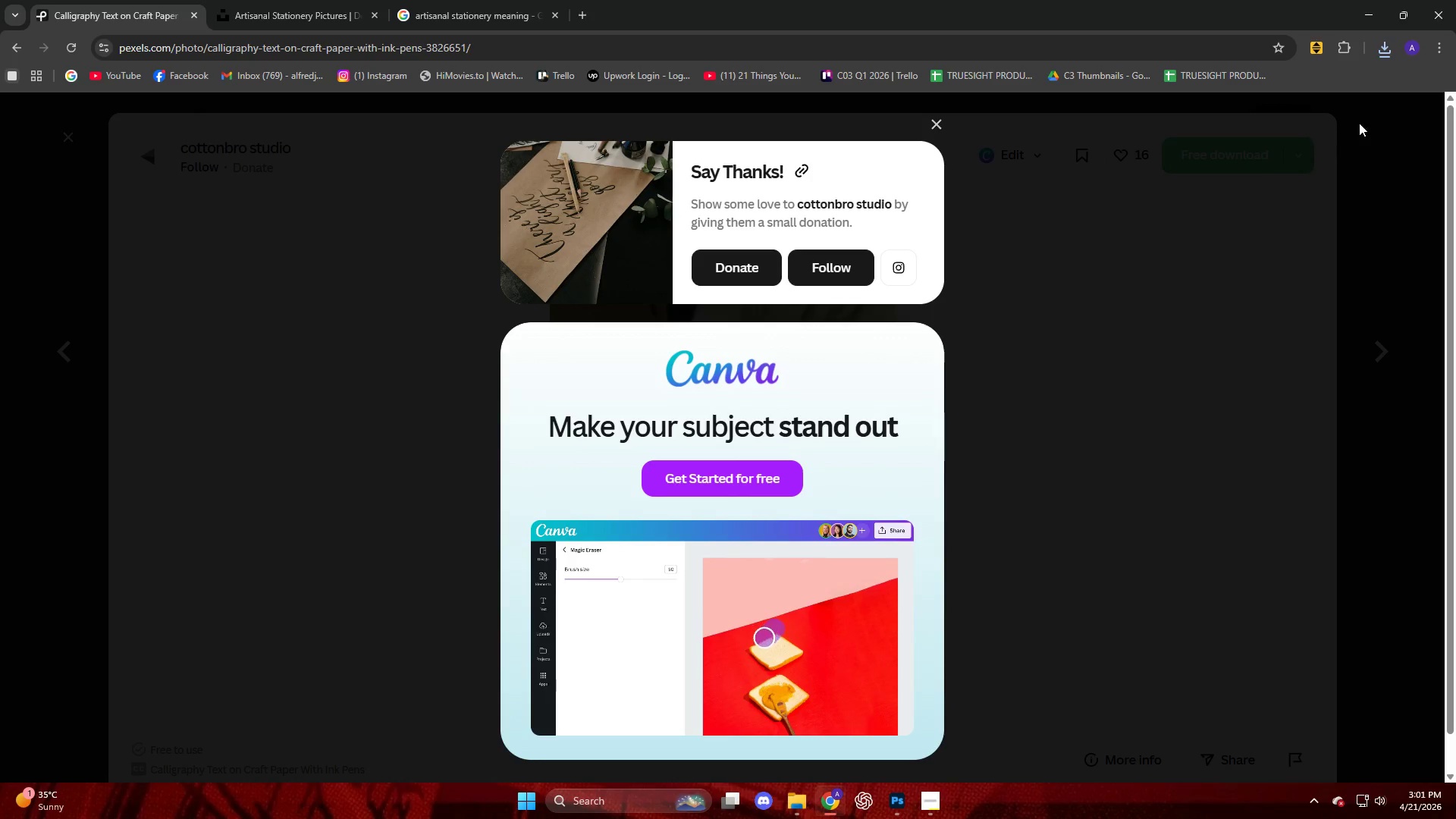 
wait(5.45)
 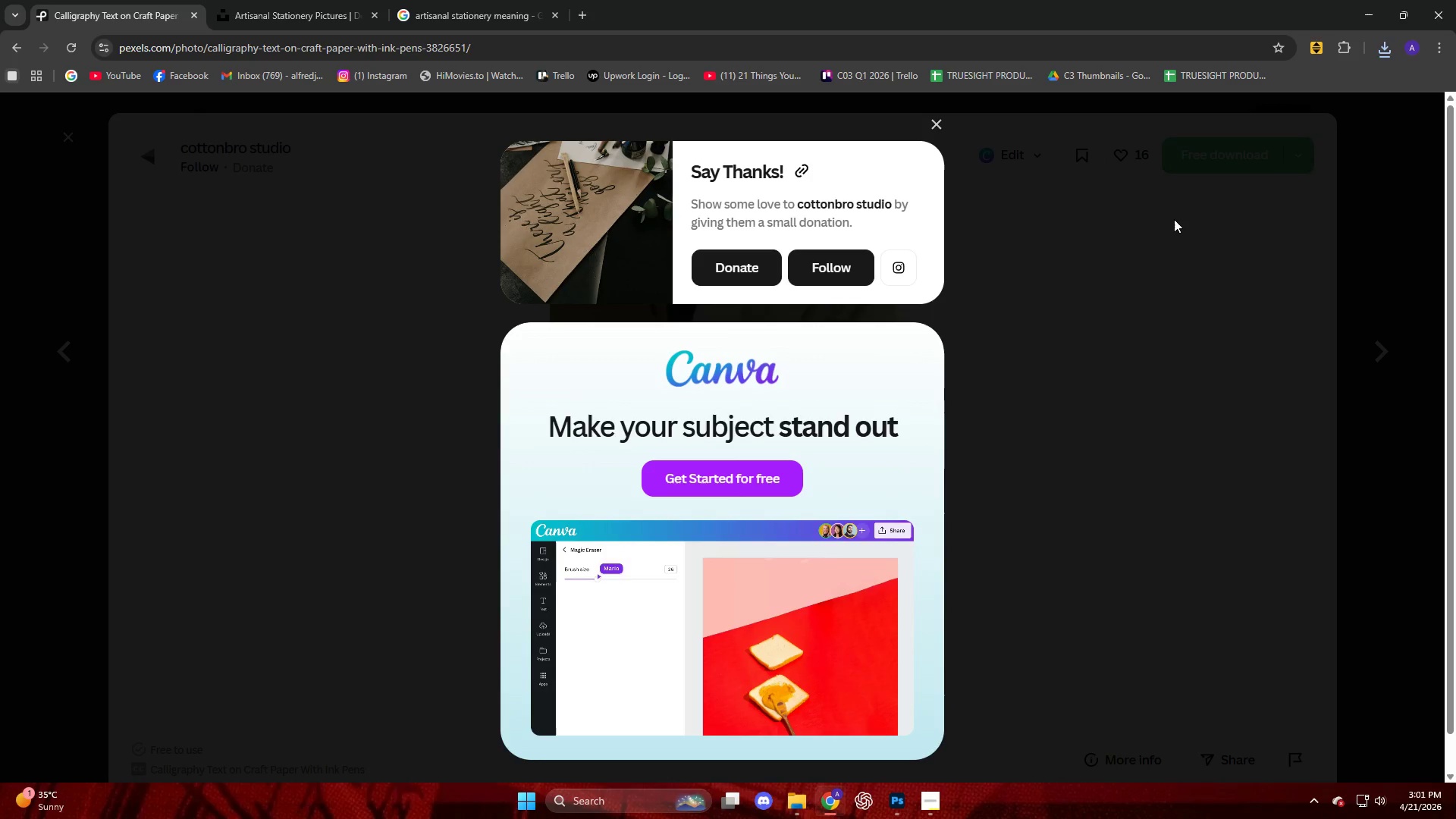 
left_click([1382, 58])
 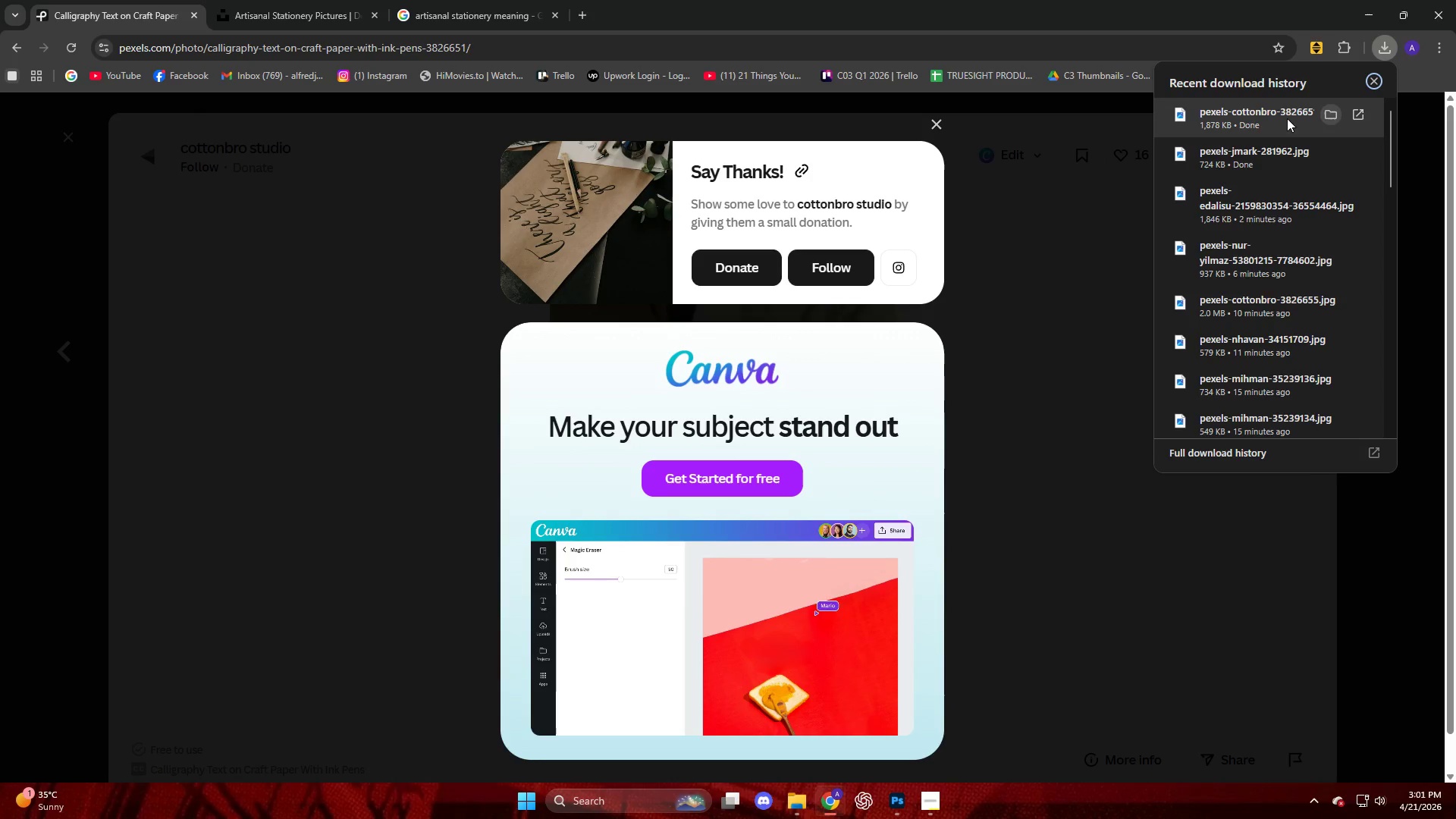 
left_click_drag(start_coordinate=[1282, 121], to_coordinate=[625, 465])
 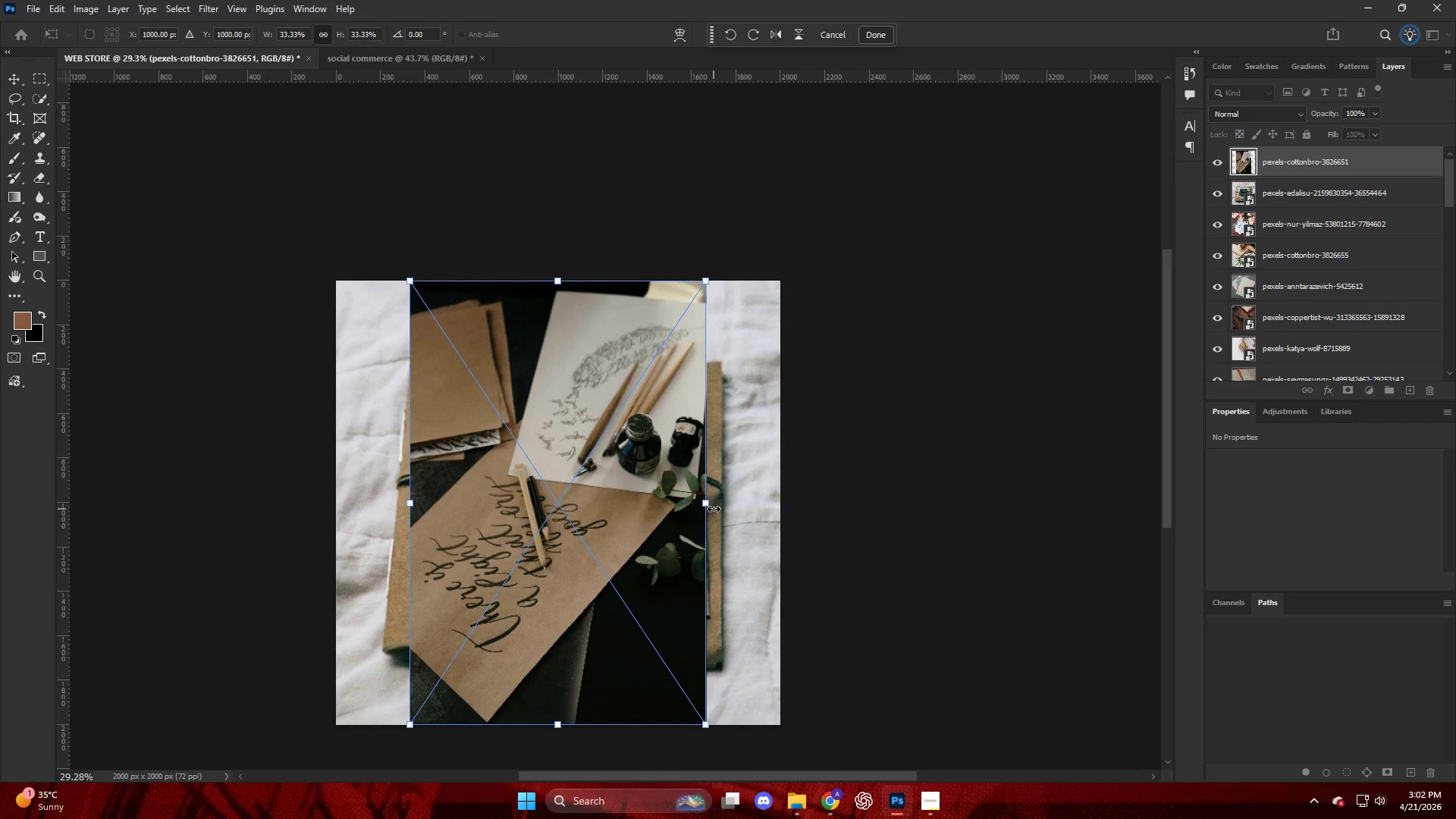 
left_click_drag(start_coordinate=[710, 505], to_coordinate=[784, 509])
 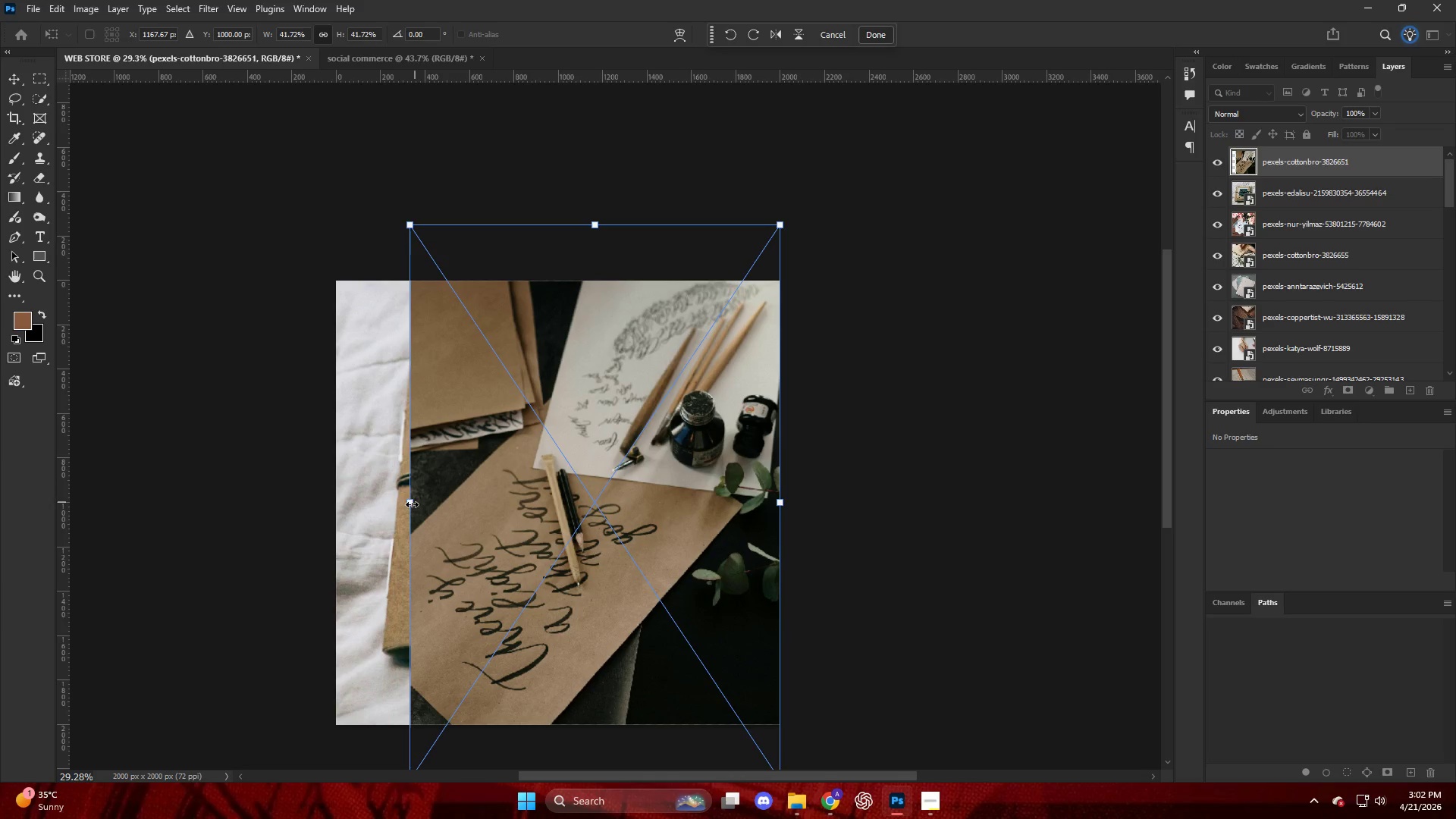 
left_click_drag(start_coordinate=[410, 505], to_coordinate=[334, 520])
 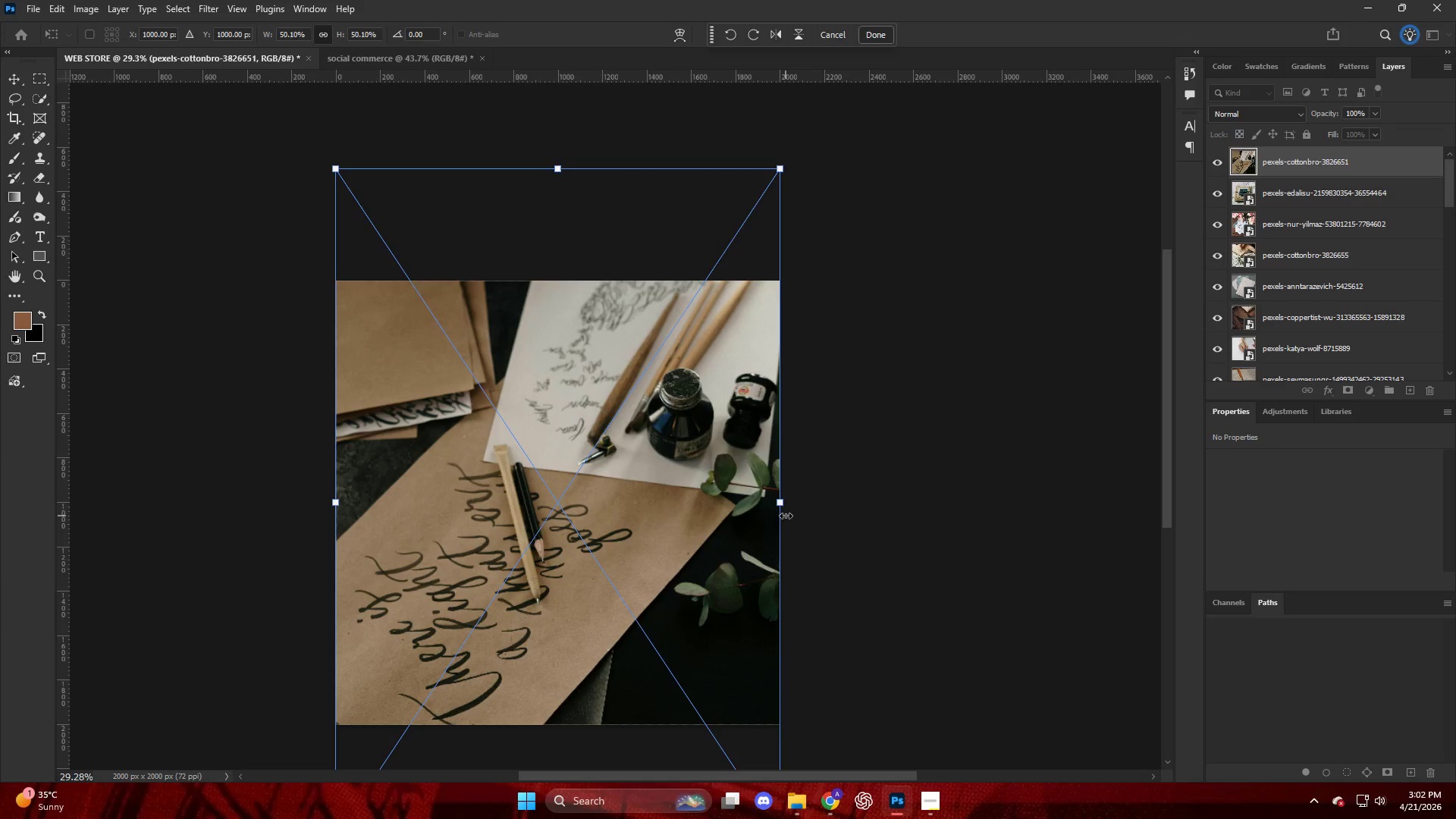 
left_click([828, 518])
 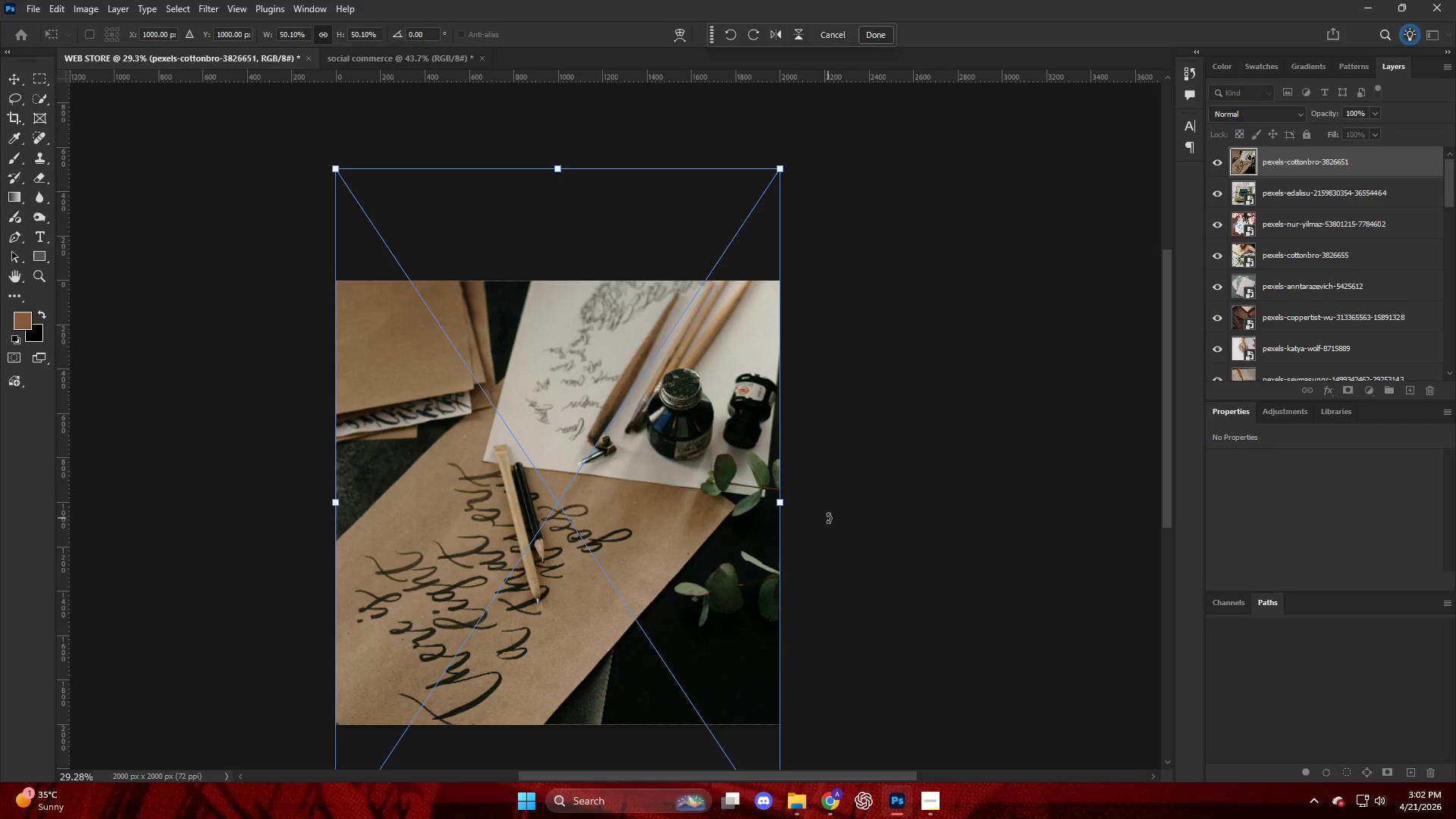 
key(Enter)
 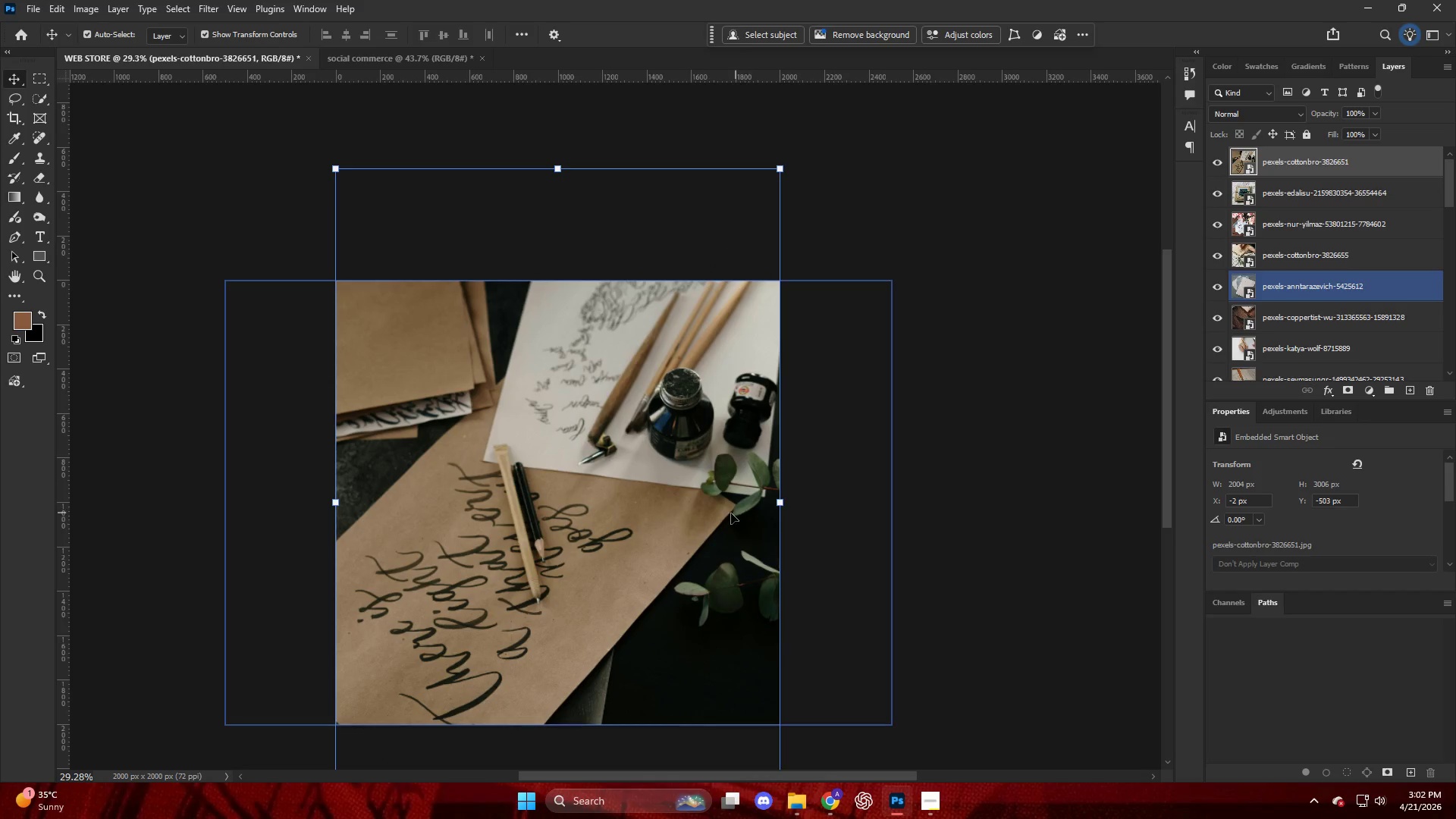 
hold_key(key=AltLeft, duration=0.52)
scroll: coordinate [670, 488], scroll_direction: down, amount: 6.0
 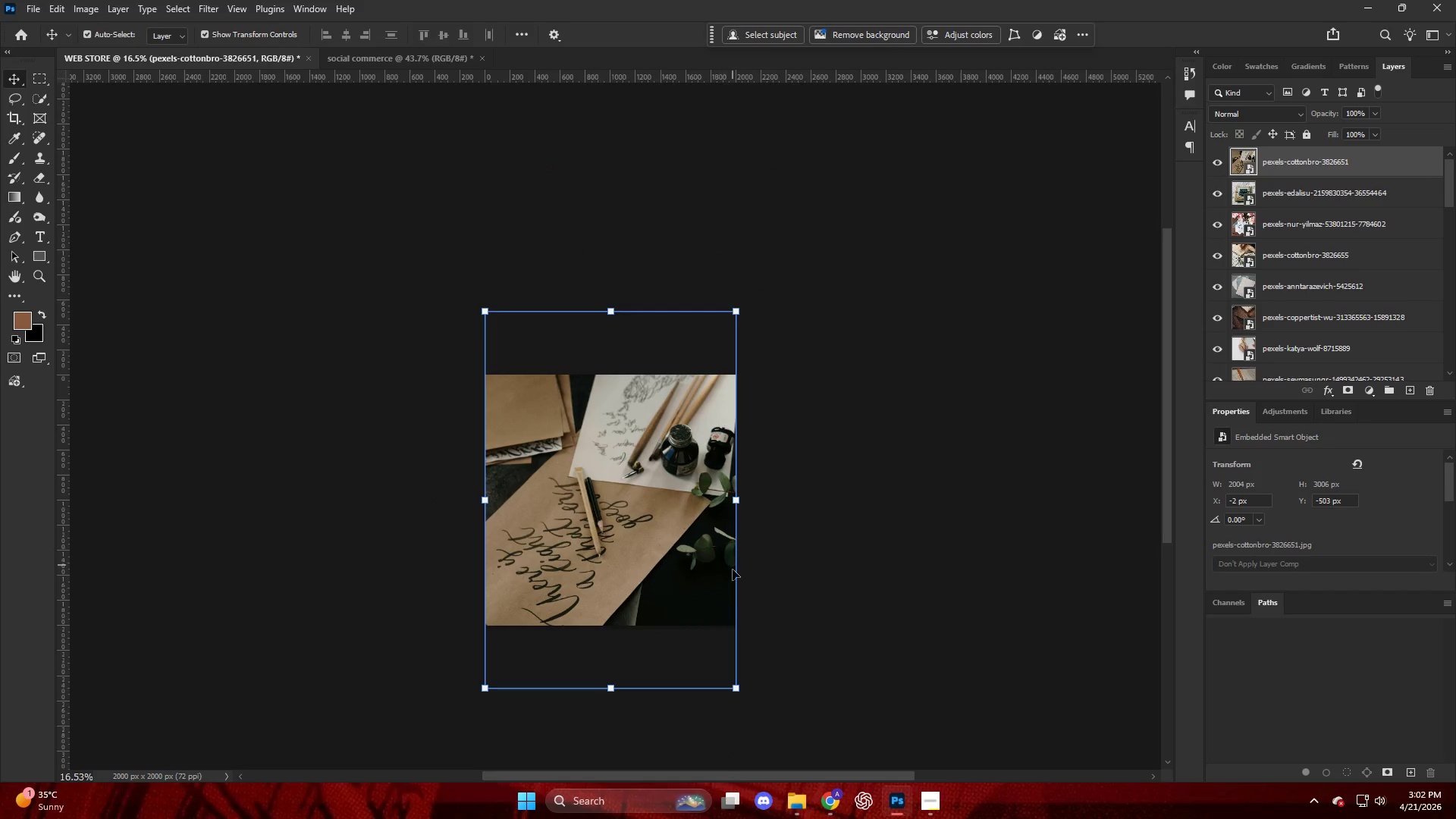 
hold_key(key=Space, duration=1.02)
 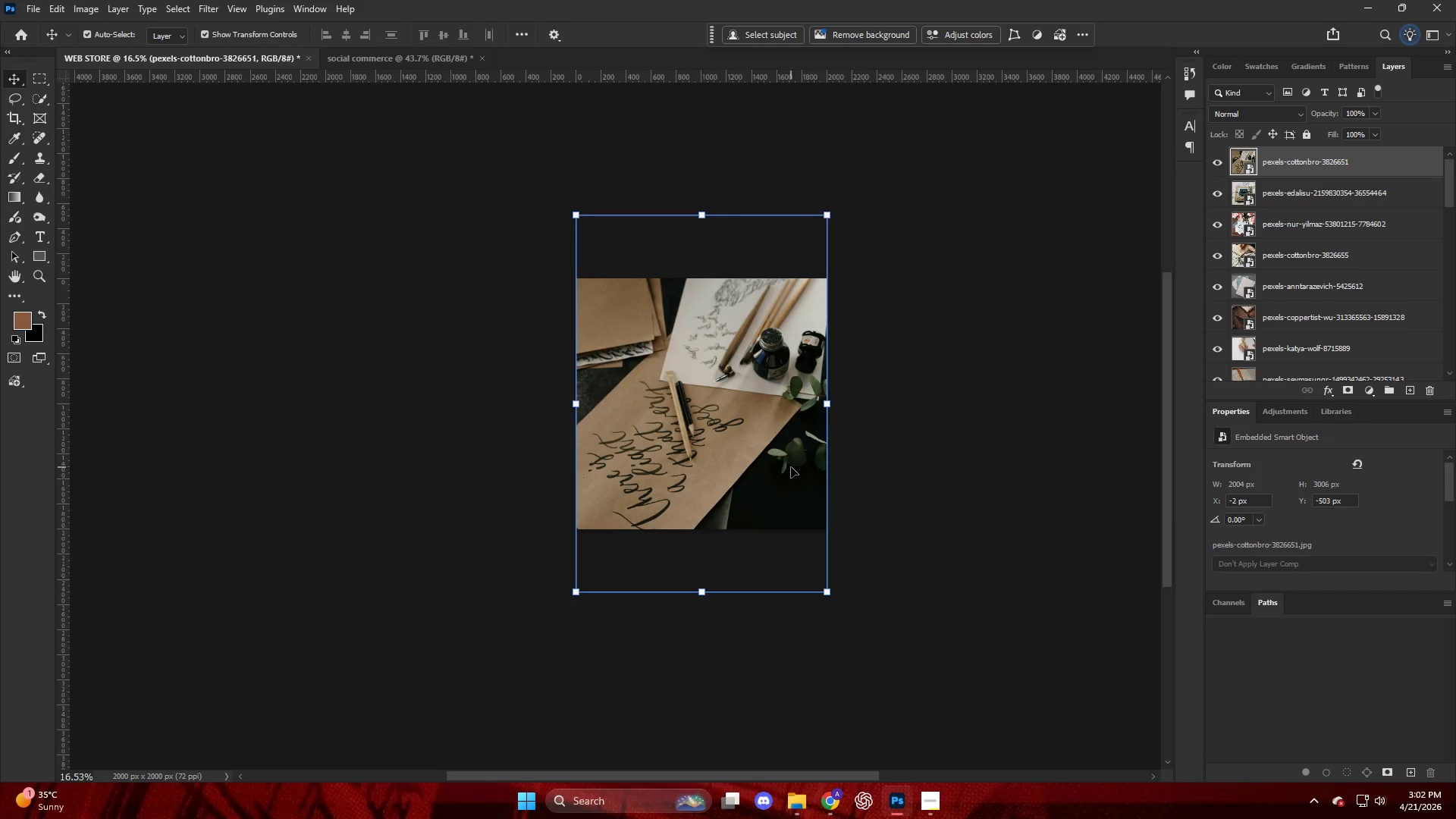 
left_click_drag(start_coordinate=[700, 563], to_coordinate=[791, 467])
 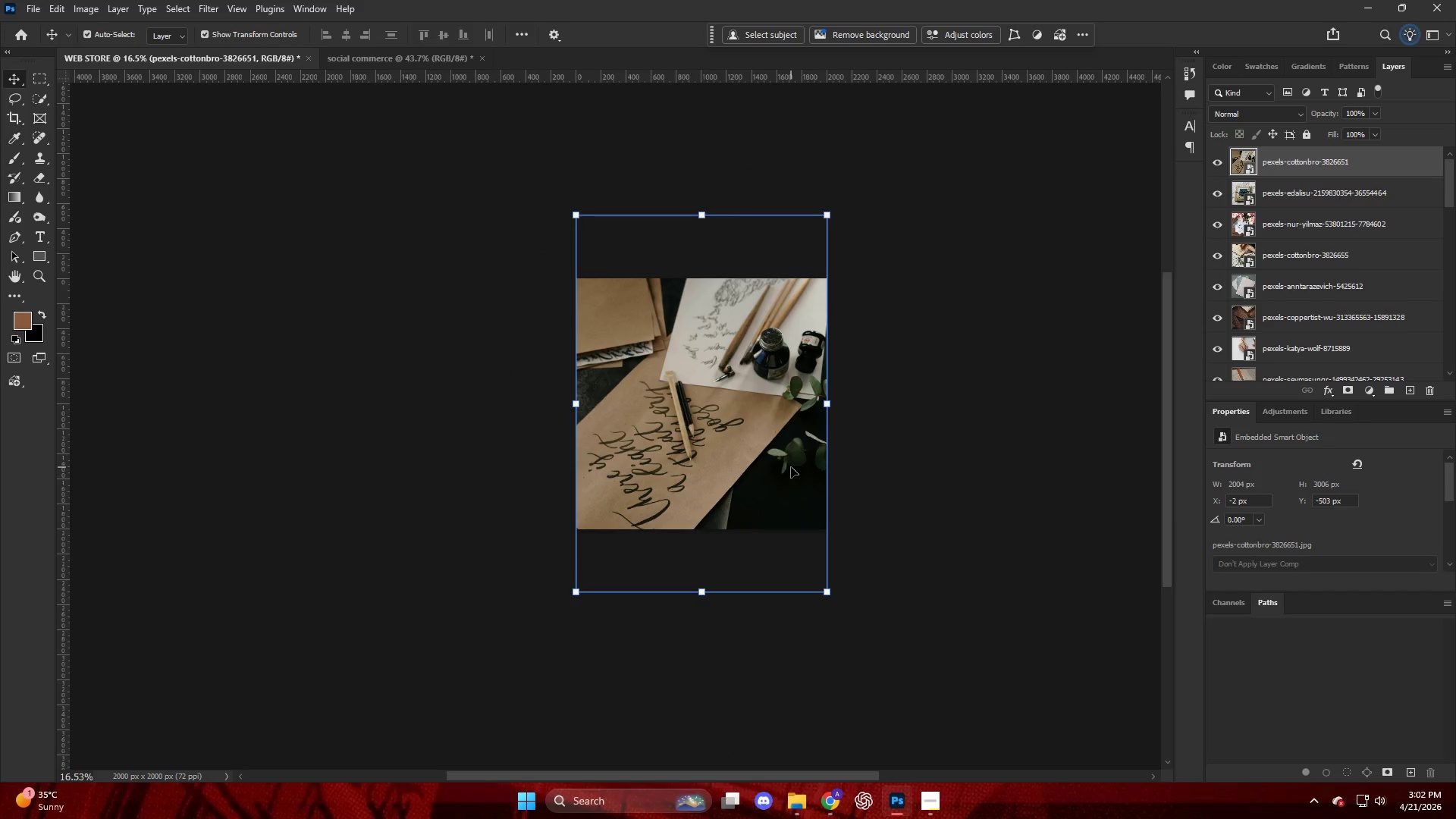 
hold_key(key=AltLeft, duration=0.98)
scroll: coordinate [684, 491], scroll_direction: up, amount: 11.0
 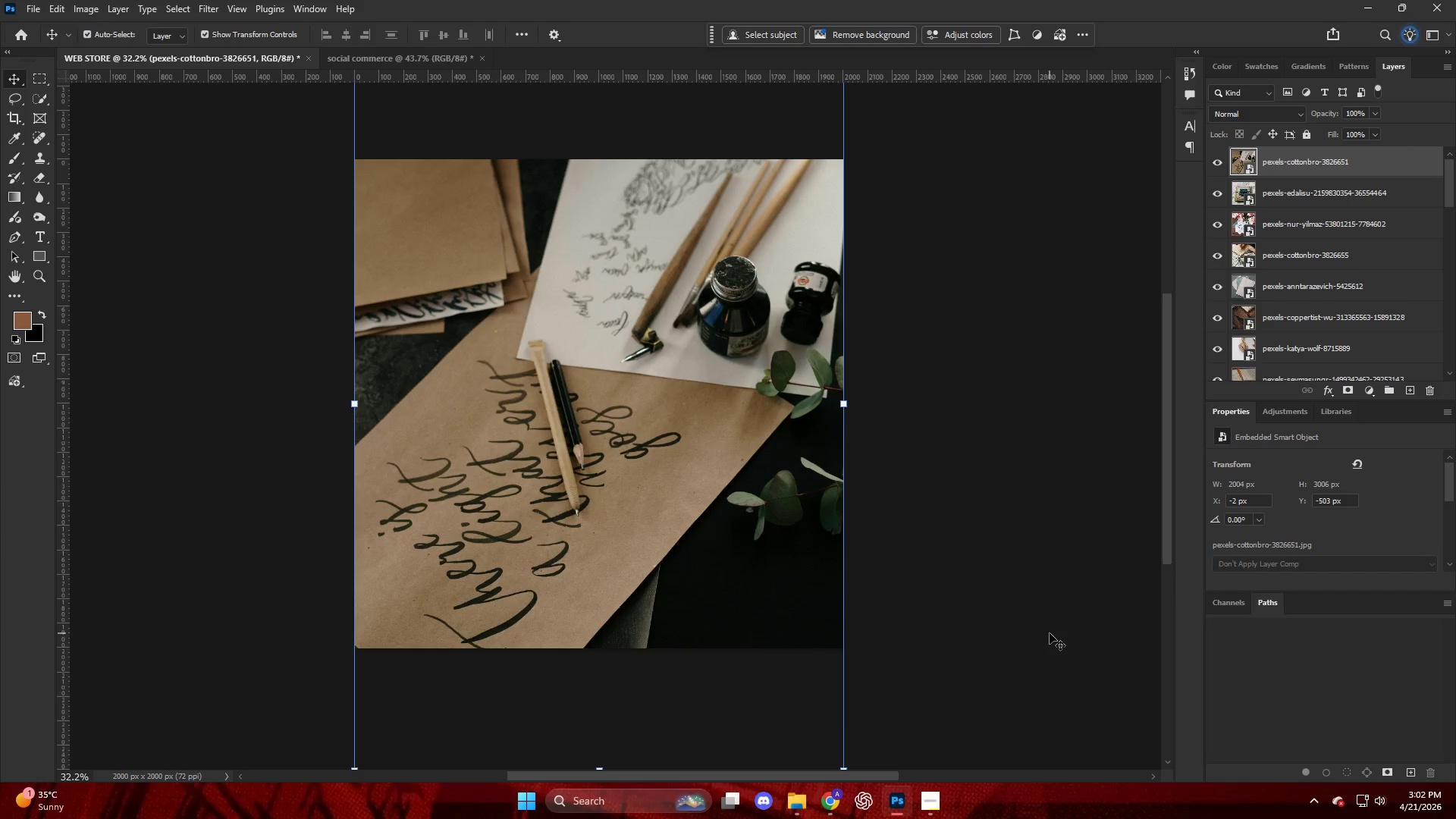 
left_click([1052, 657])
 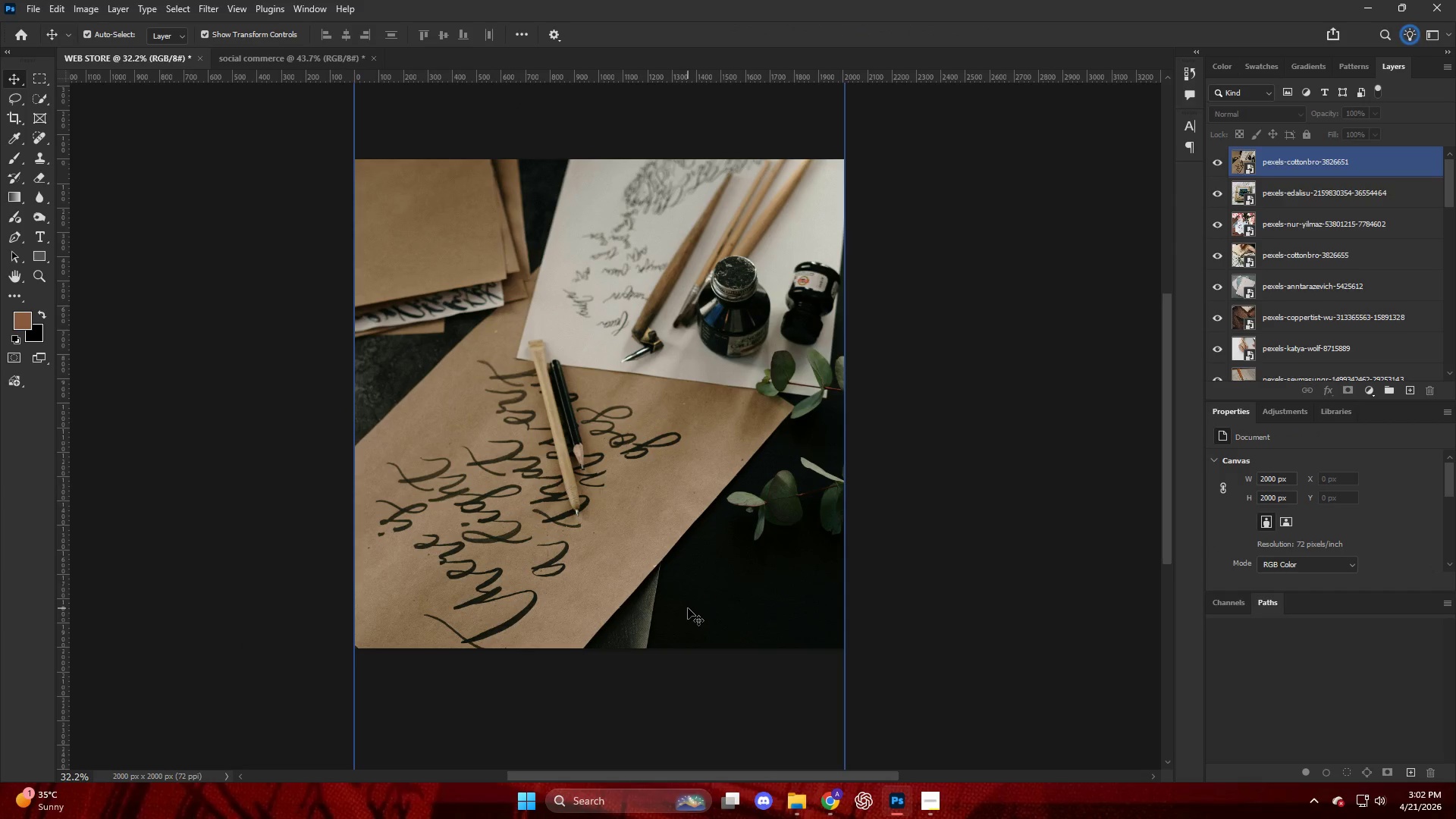 
key(Alt+Control+Shift+W)
 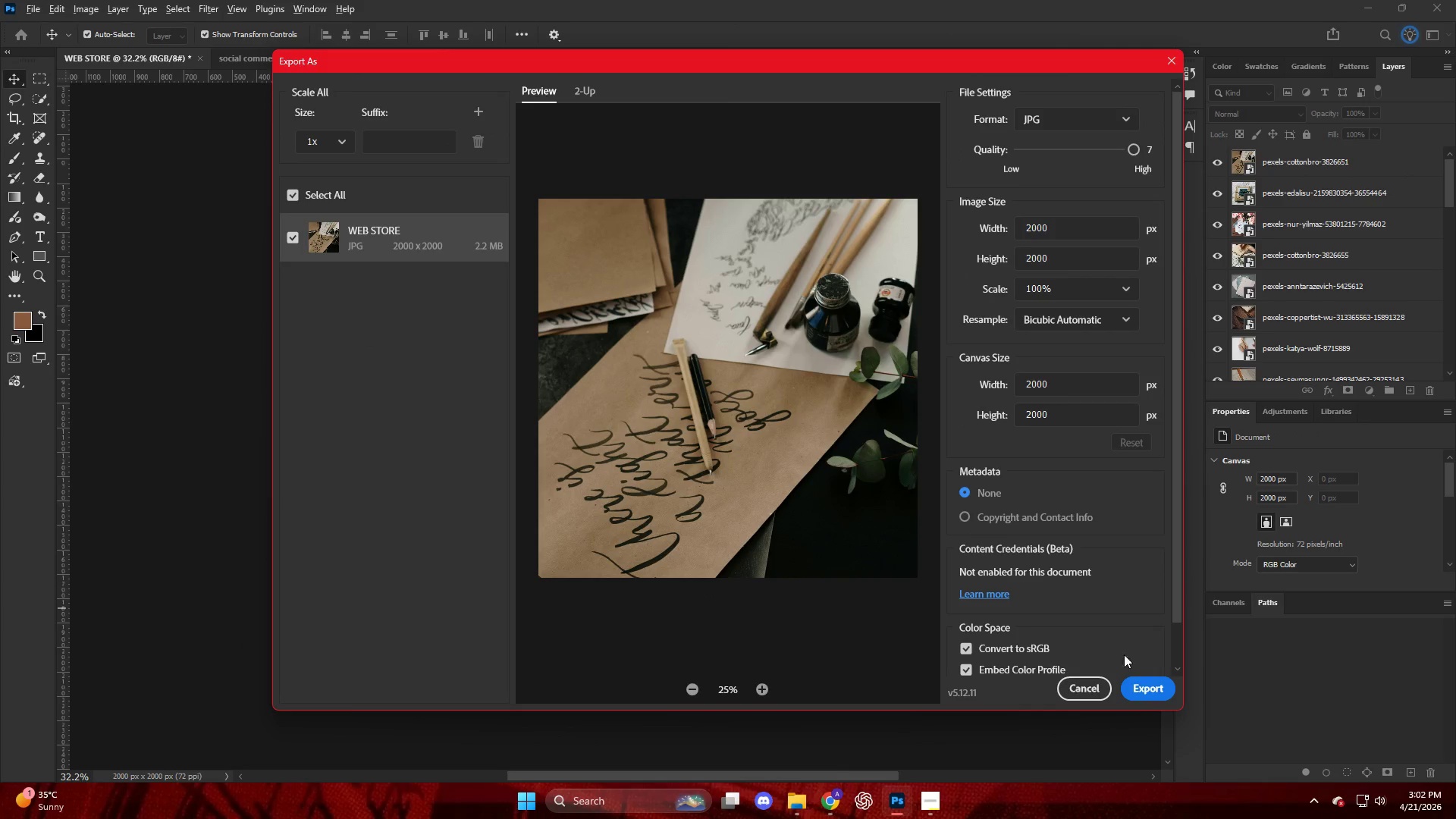 
left_click([1141, 682])
 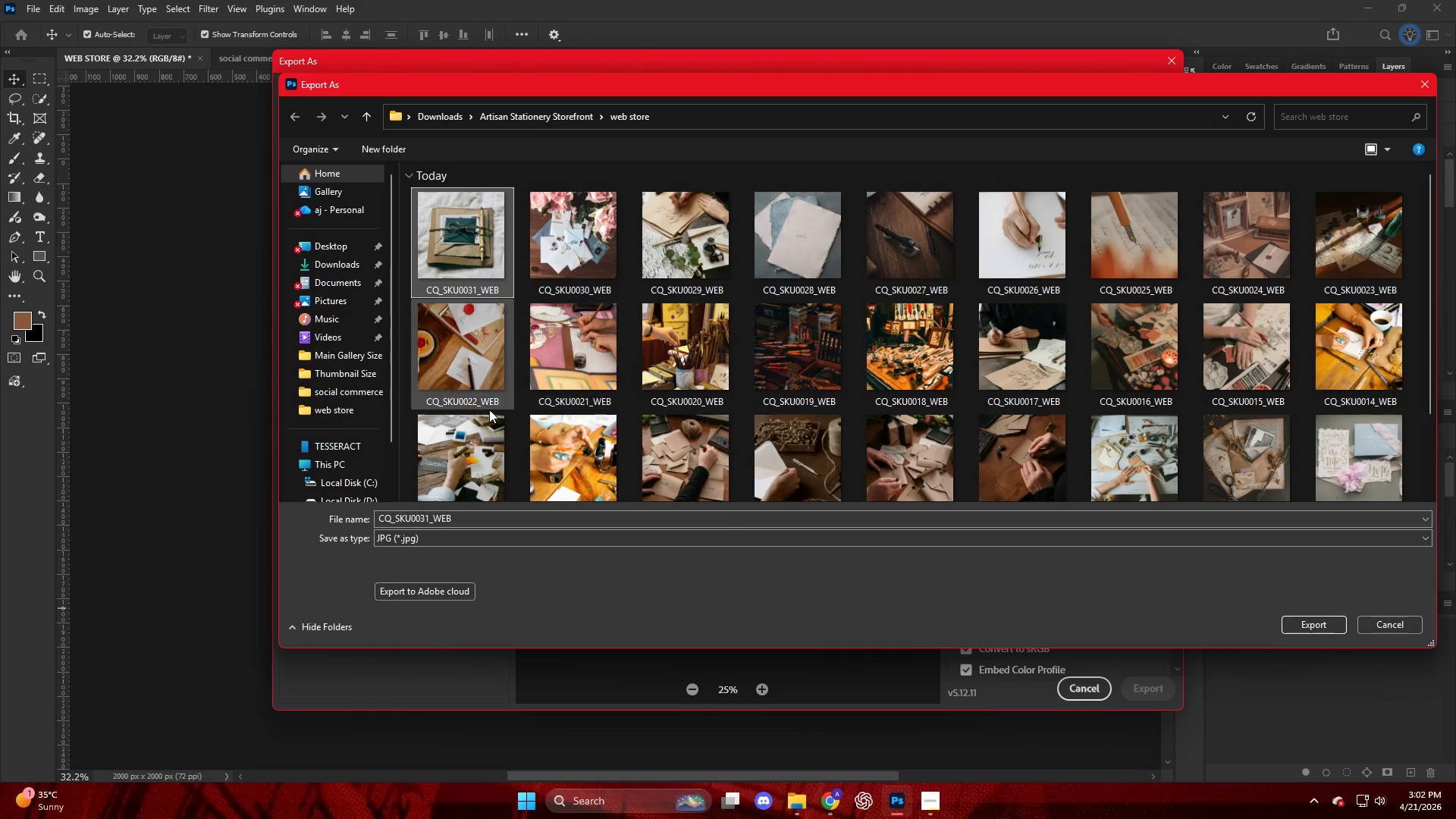 
left_click([428, 519])
 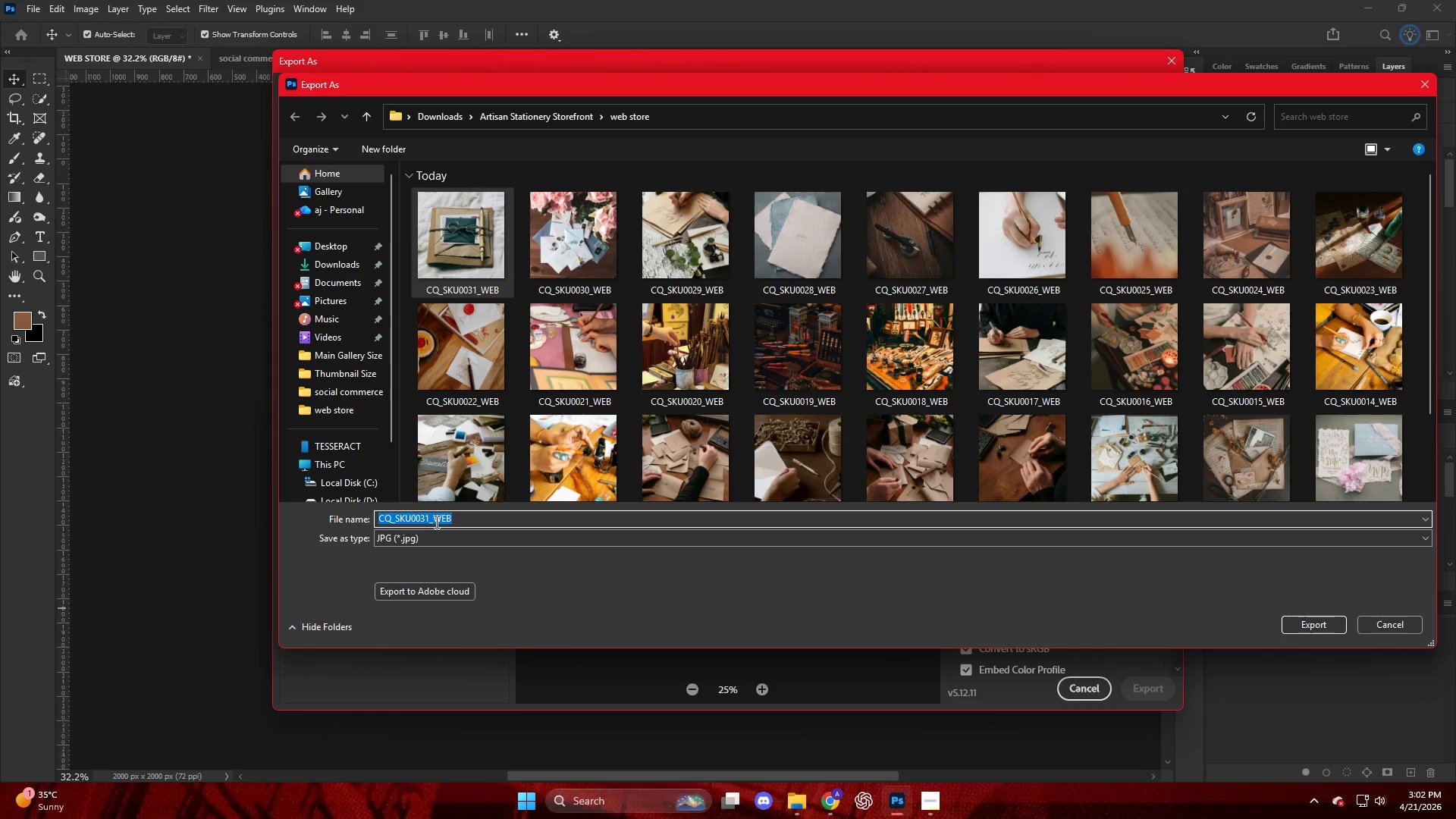 
left_click([428, 522])
 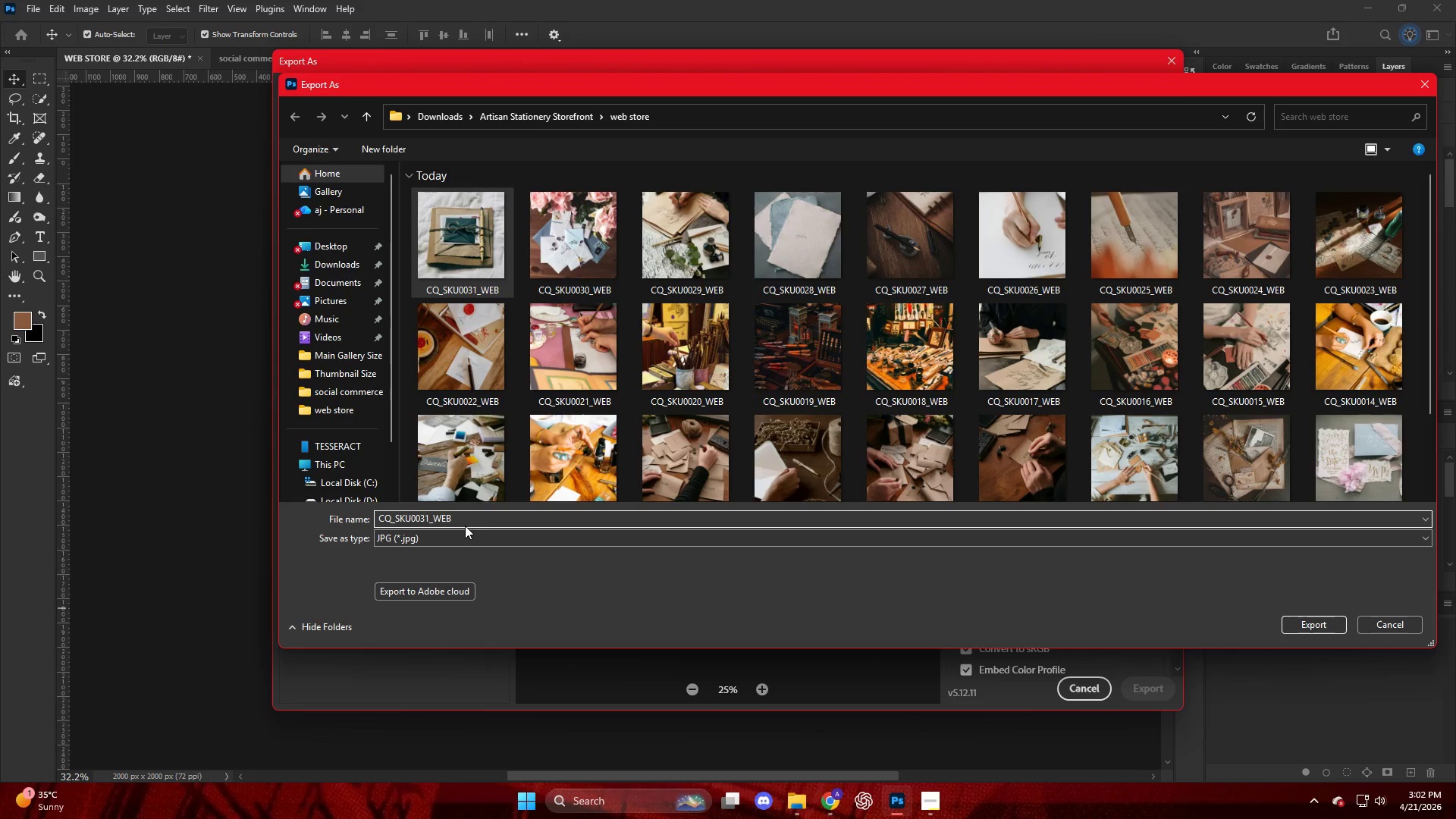 
key(Backspace)
 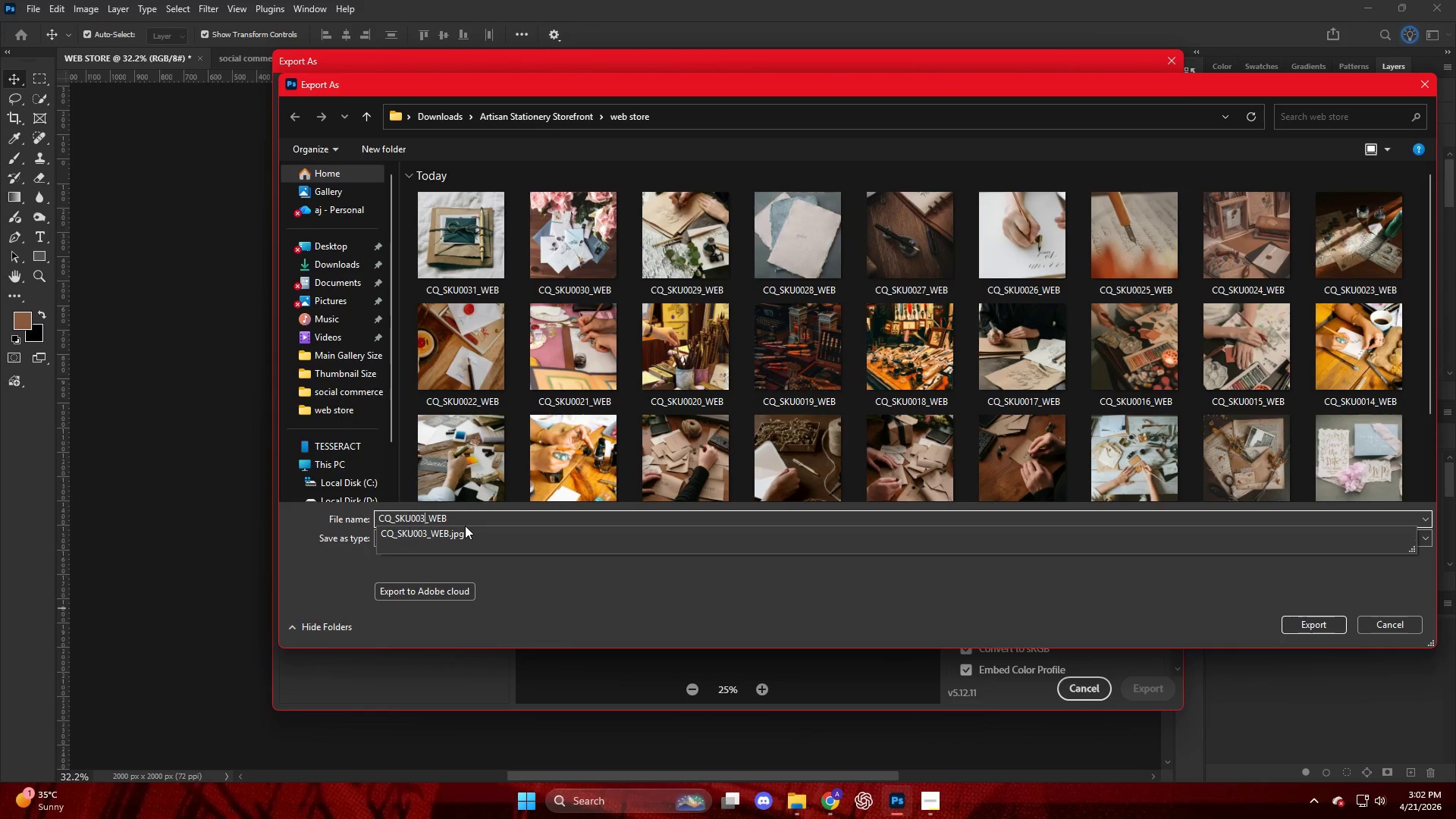 
key(Numpad2)
 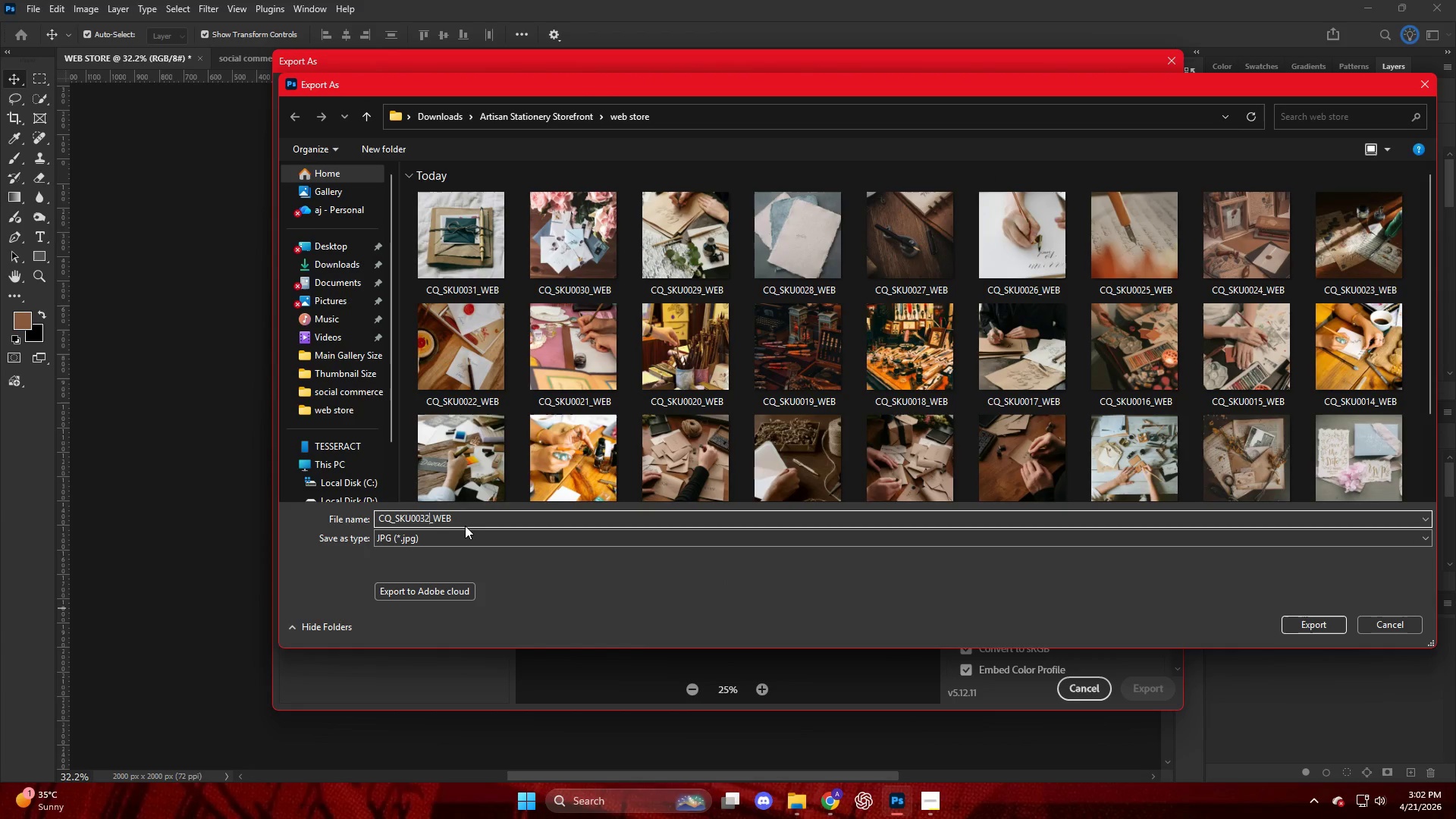 
key(NumpadEnter)
 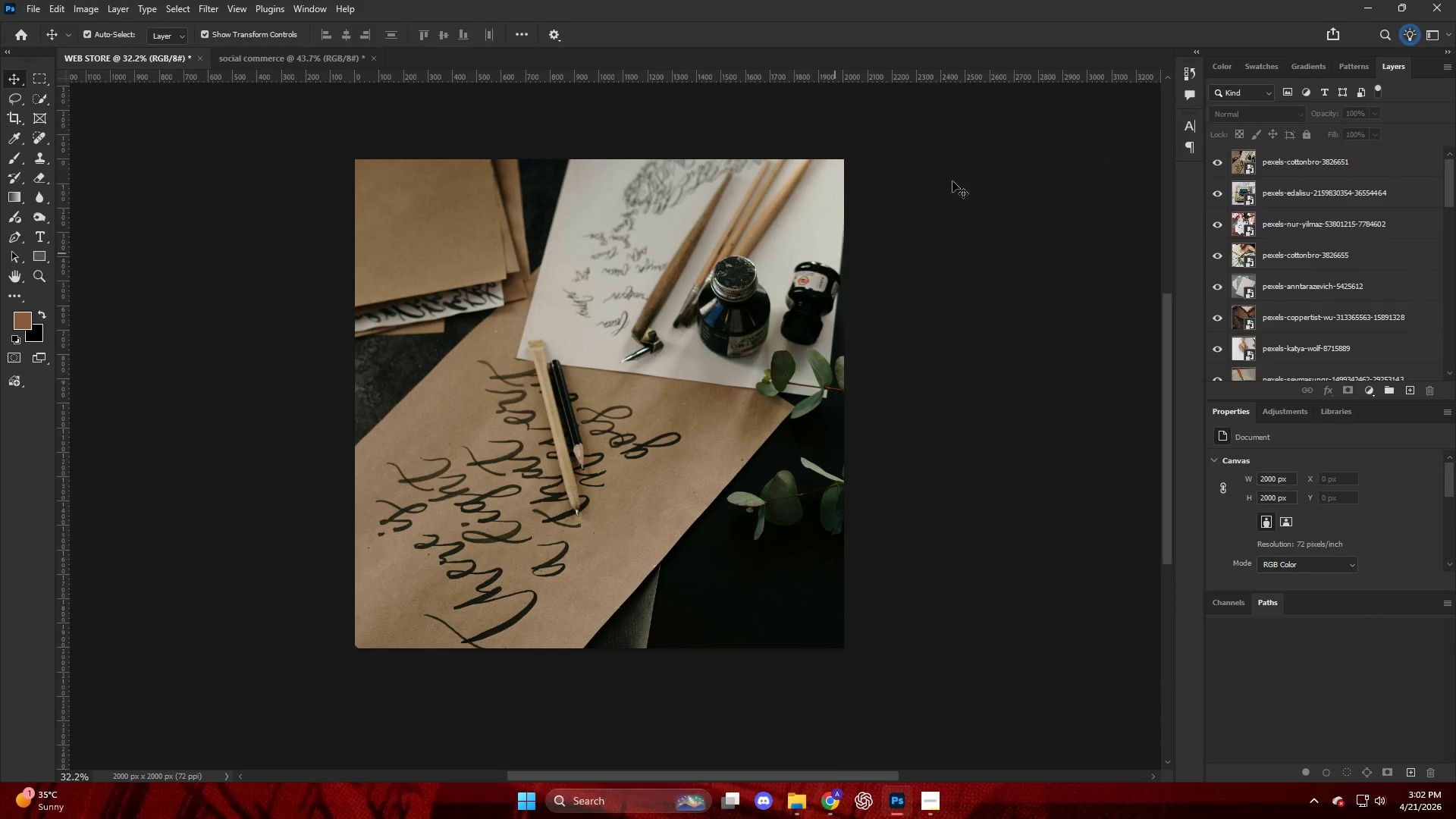 
left_click_drag(start_coordinate=[1315, 165], to_coordinate=[712, 510])
 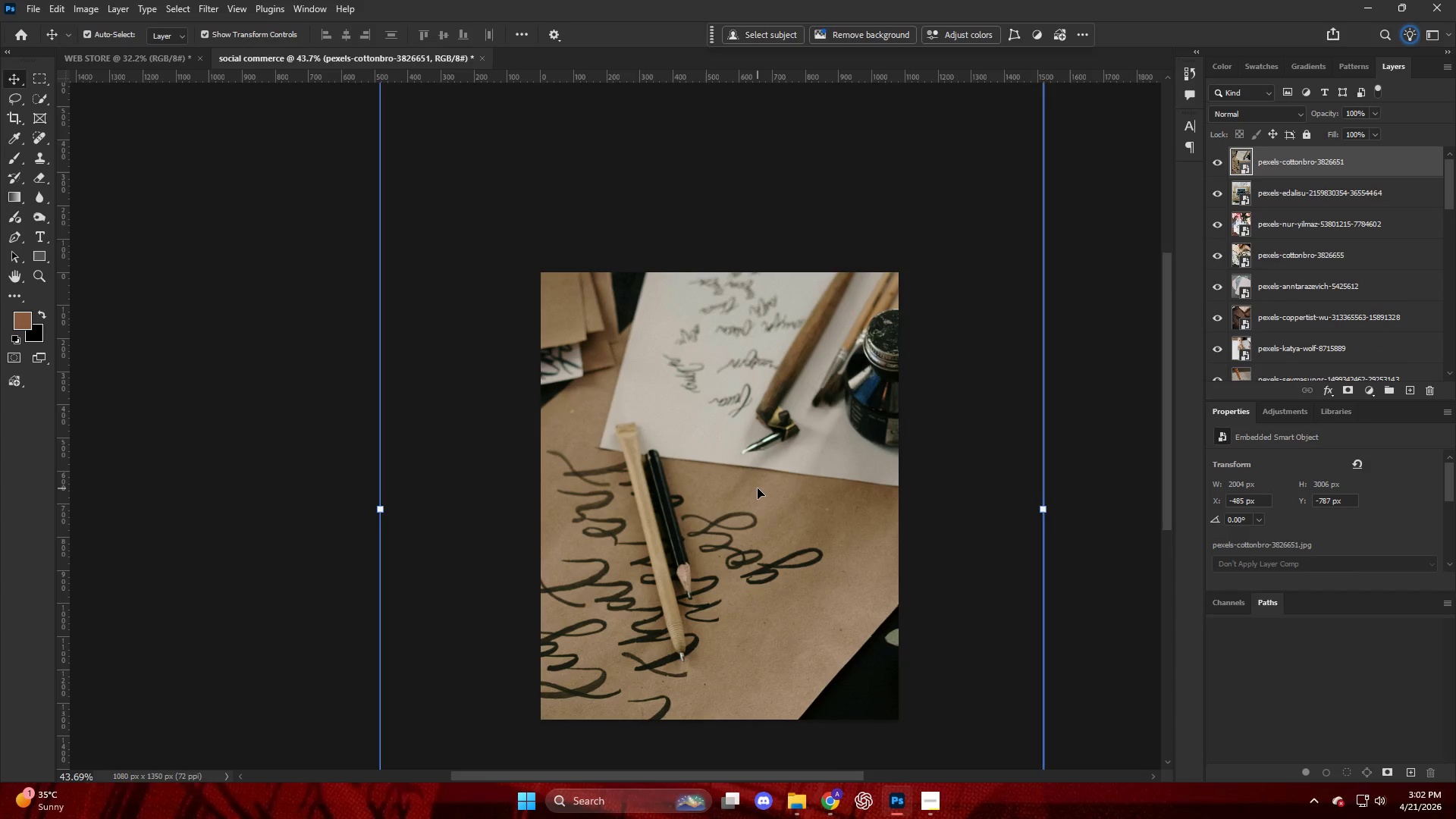 
hold_key(key=AltLeft, duration=1.02)
scroll: coordinate [758, 488], scroll_direction: down, amount: 10.0
 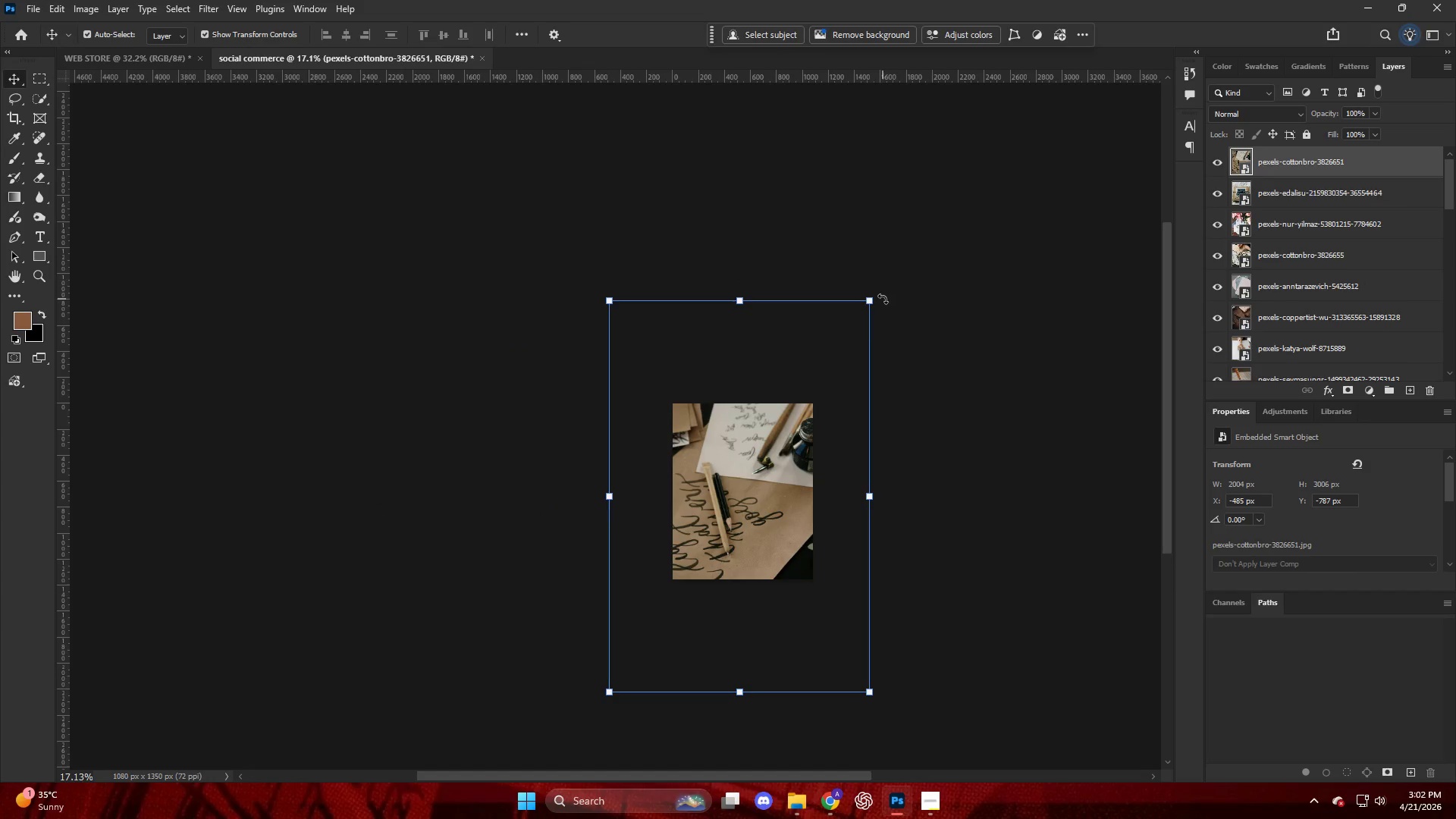 
left_click_drag(start_coordinate=[871, 303], to_coordinate=[700, 581])
 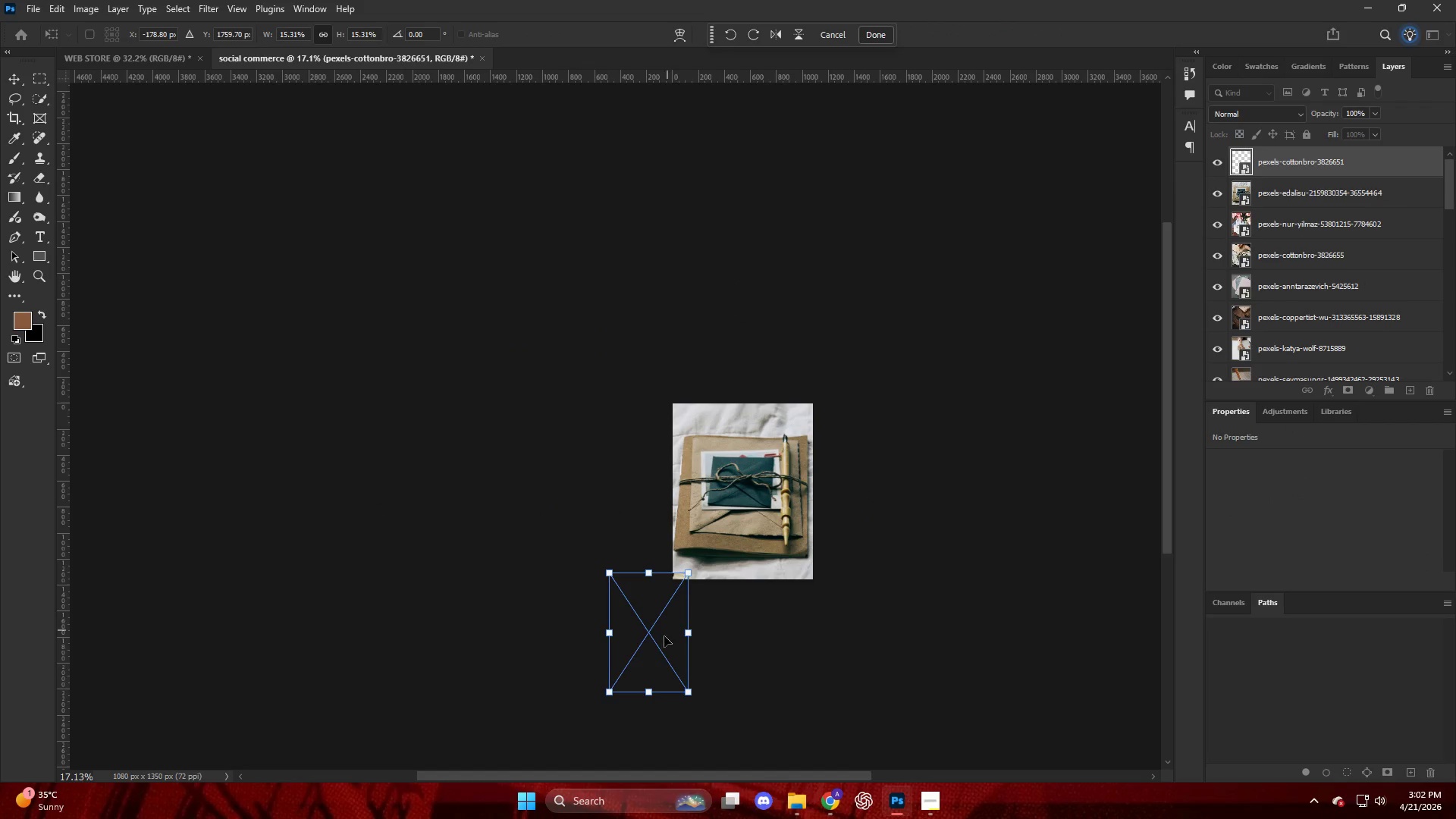 
left_click_drag(start_coordinate=[656, 651], to_coordinate=[719, 543])
 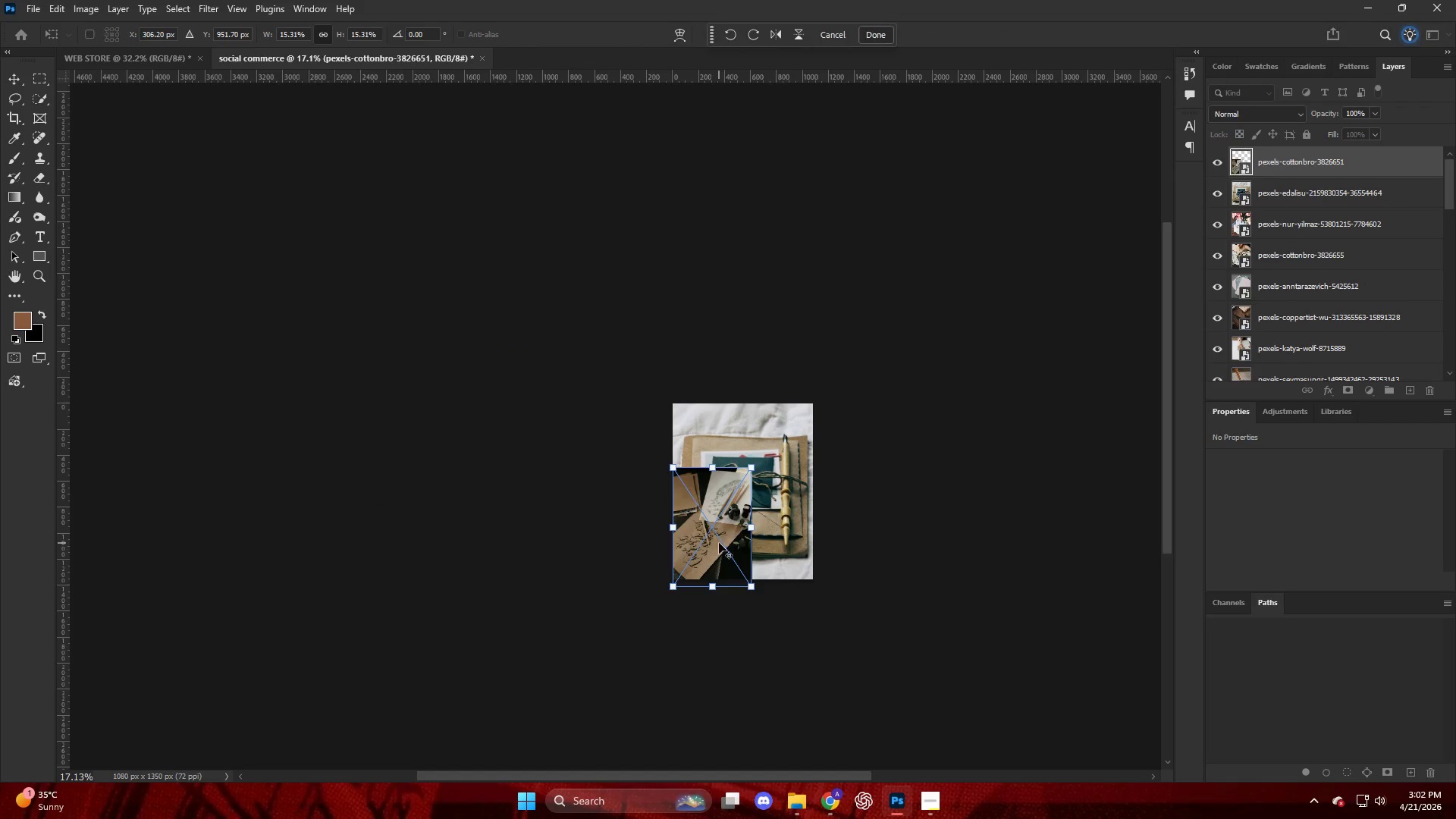 
hold_key(key=AltLeft, duration=0.97)
scroll: coordinate [672, 548], scroll_direction: up, amount: 12.0
 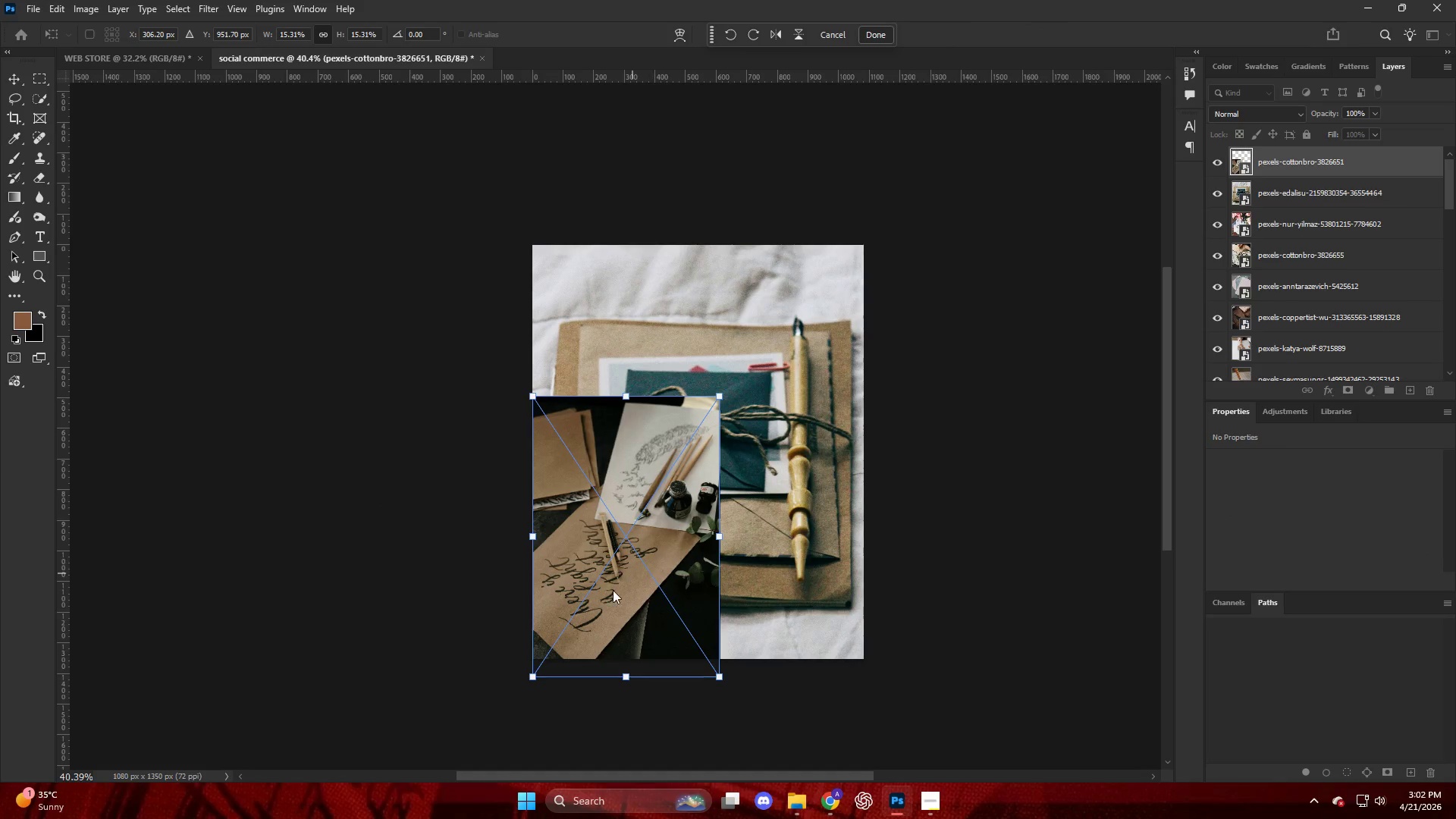 
left_click_drag(start_coordinate=[616, 588], to_coordinate=[617, 568])
 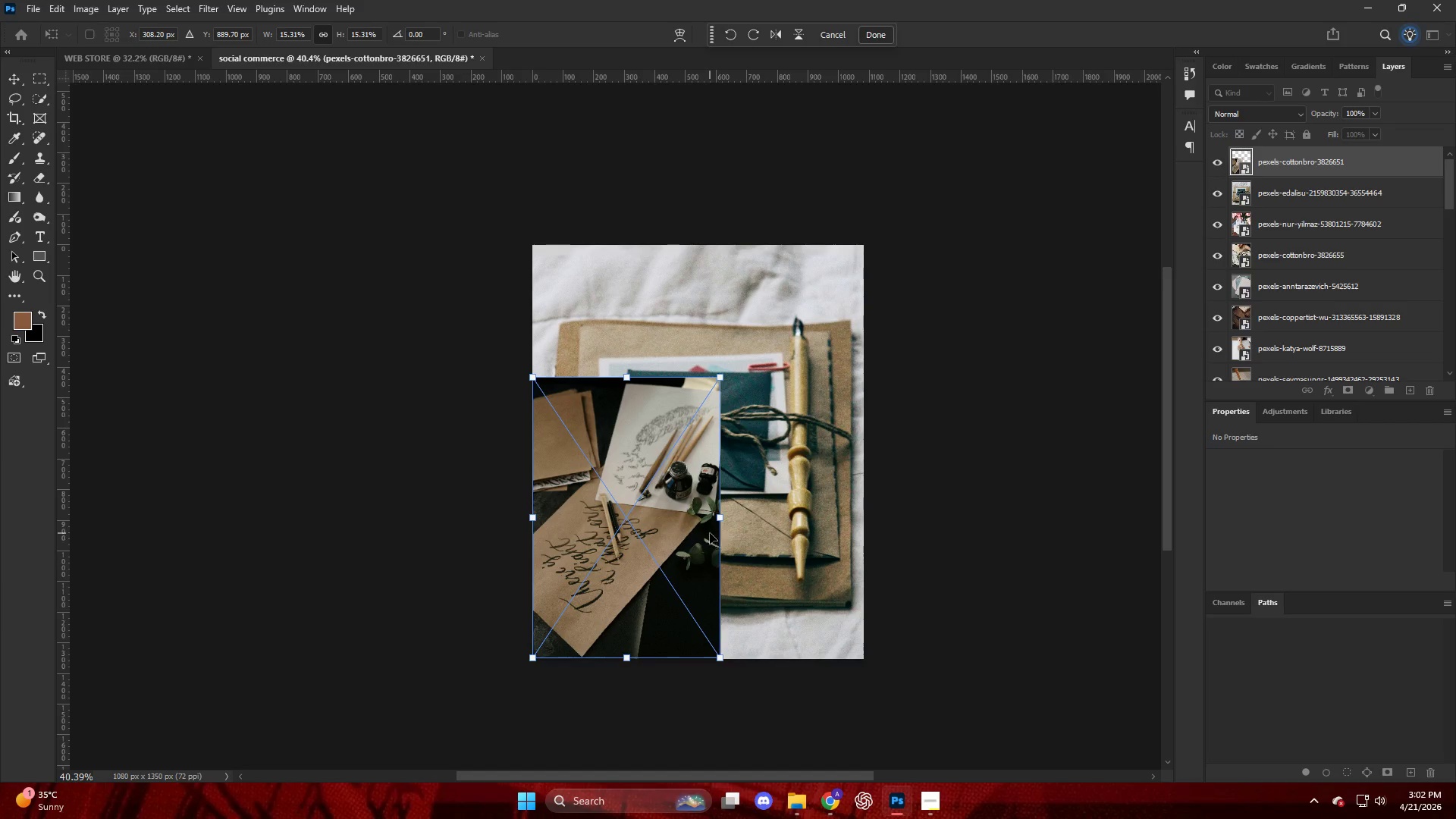 
wait(9.36)
 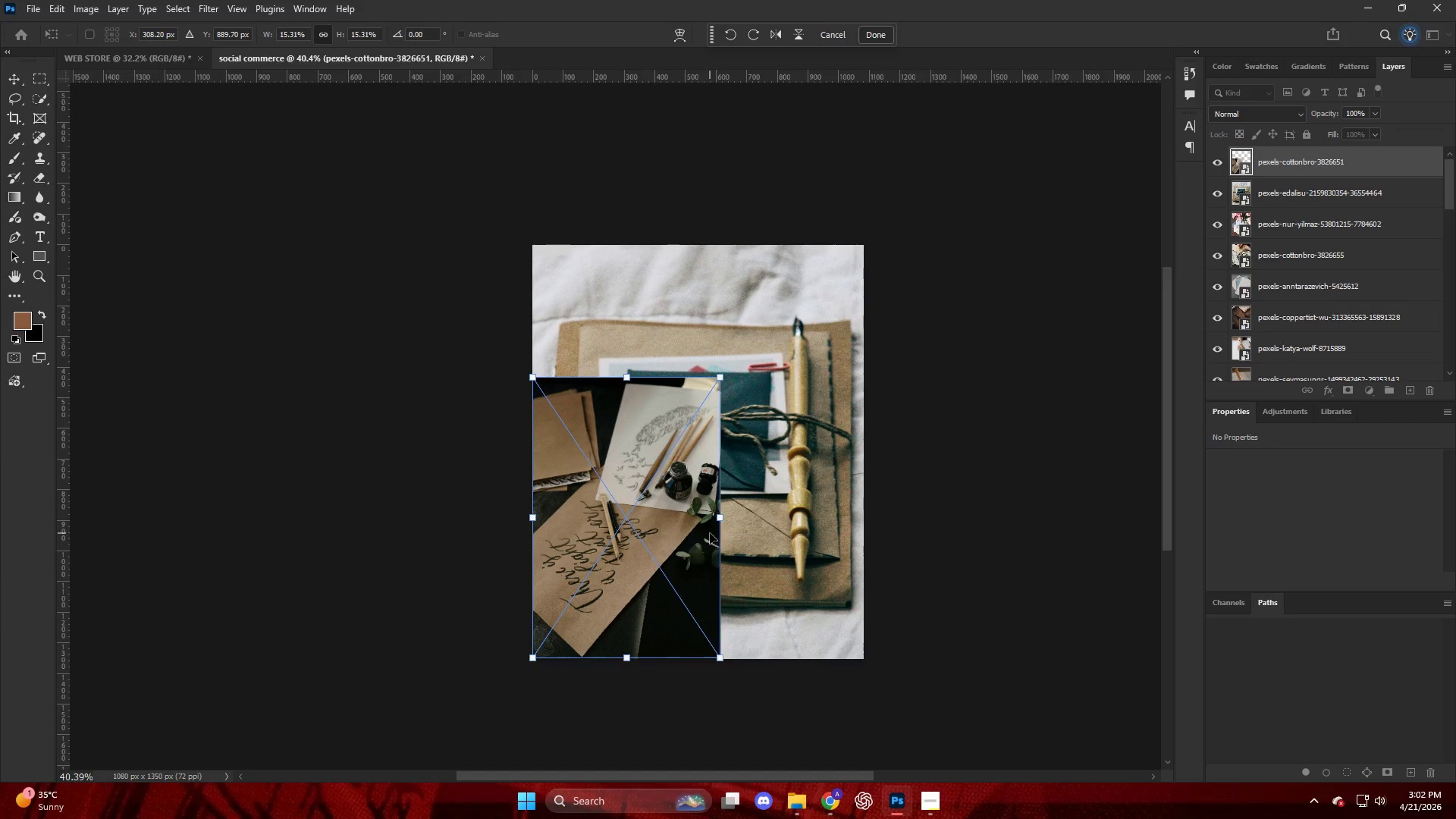 
left_click_drag(start_coordinate=[722, 519], to_coordinate=[789, 528])
 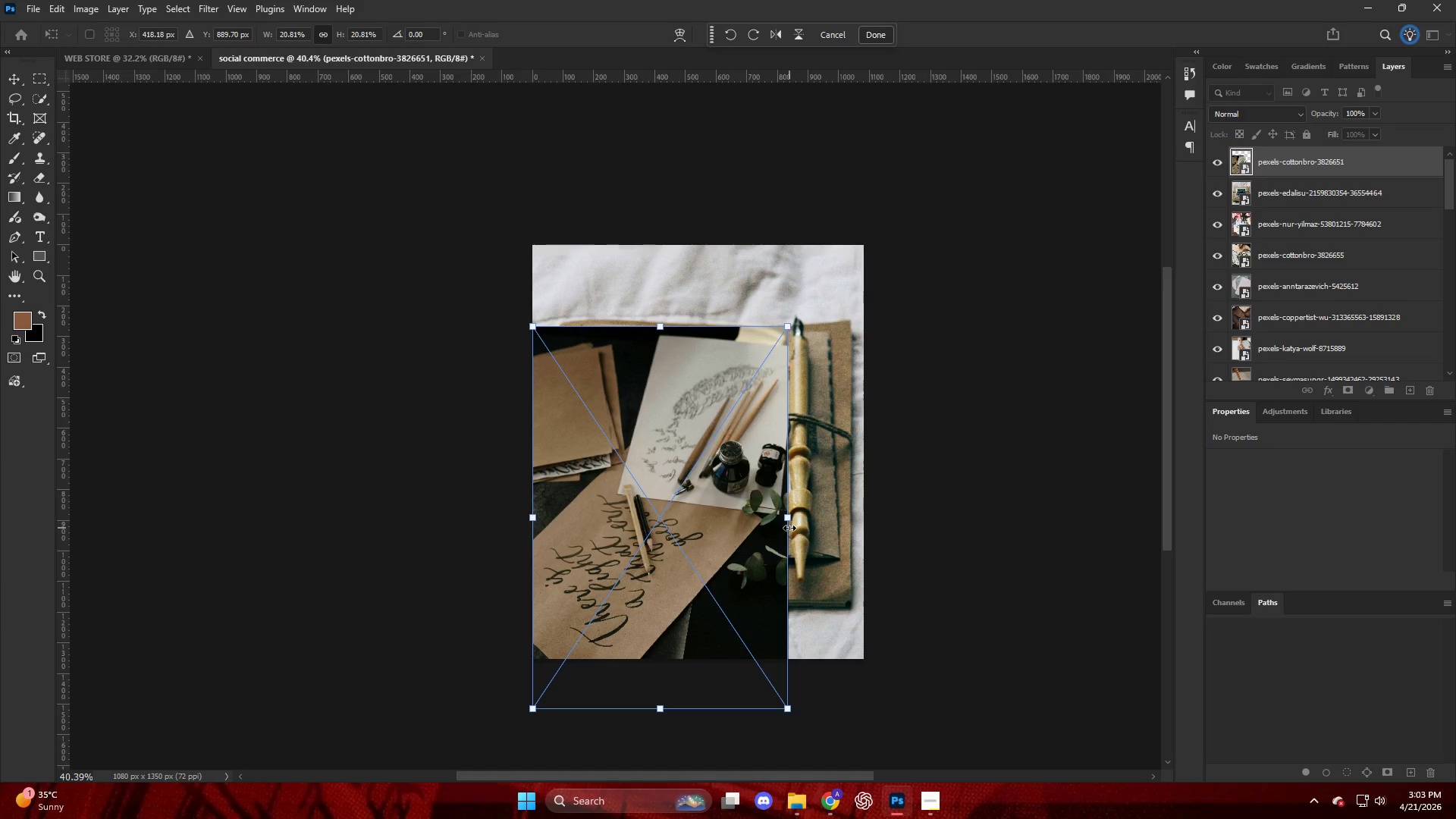 
wait(26.88)
 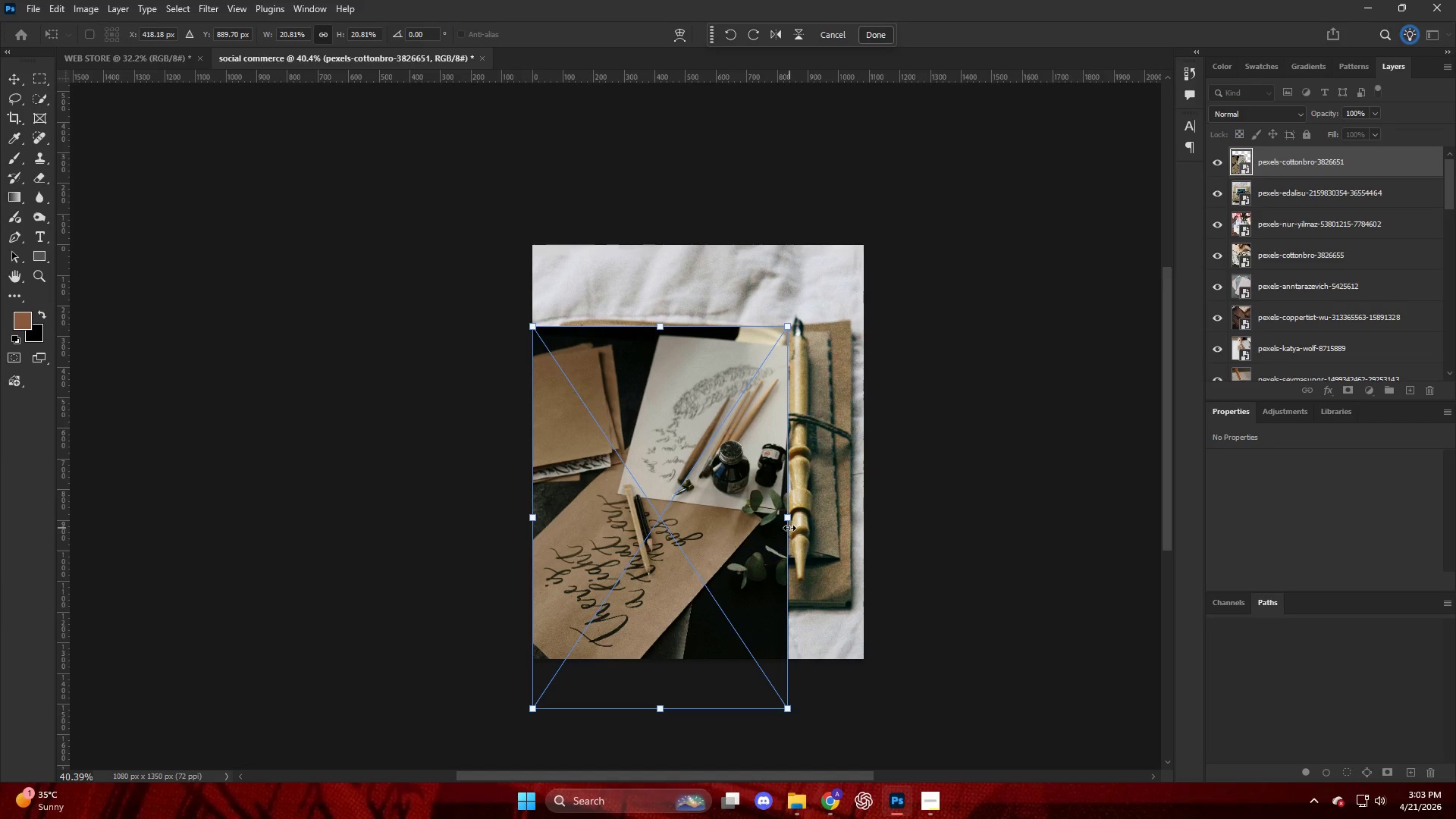 
scroll: coordinate [792, 527], scroll_direction: up, amount: 2.0
 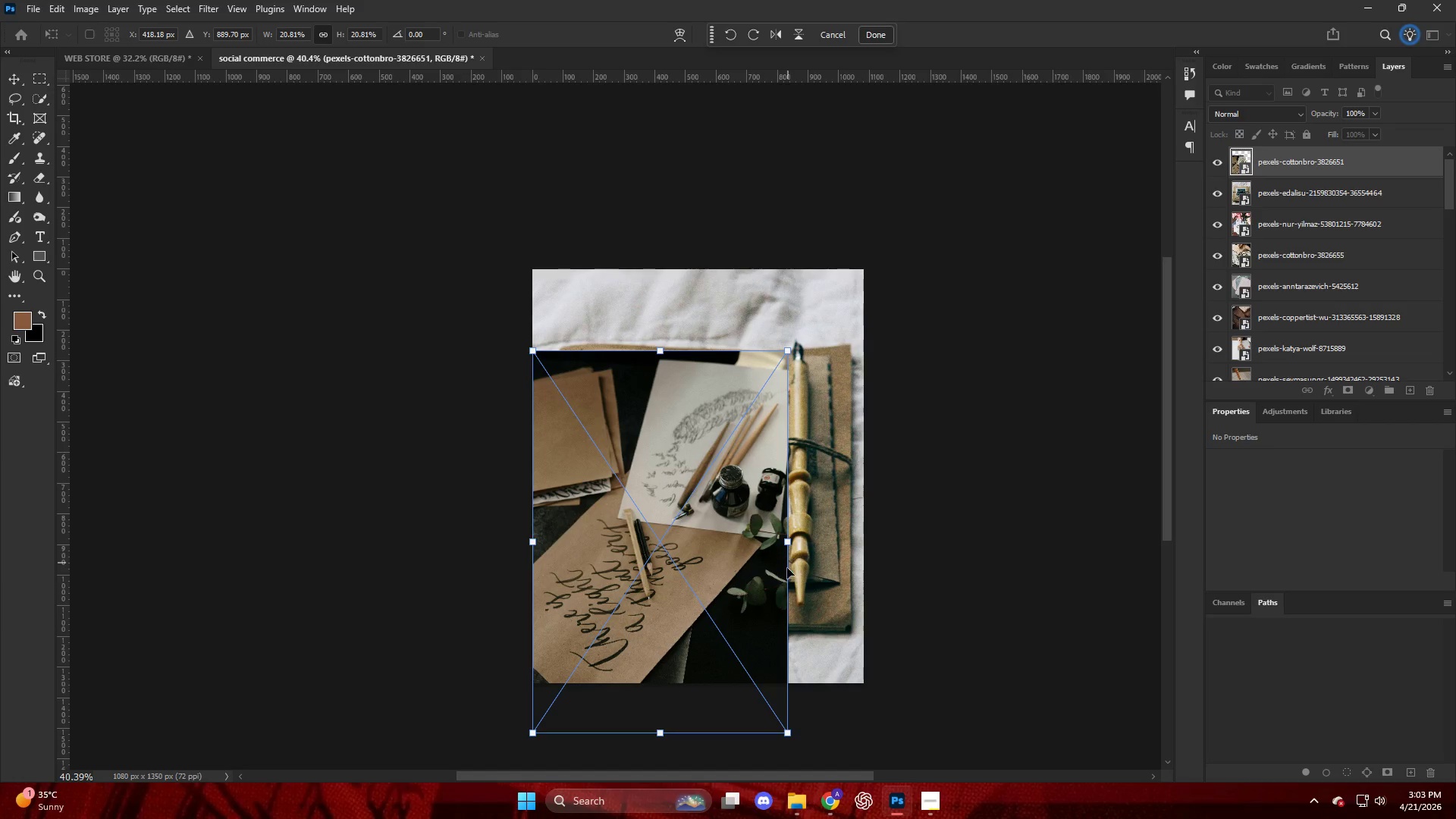 
left_click_drag(start_coordinate=[789, 577], to_coordinate=[814, 534])
 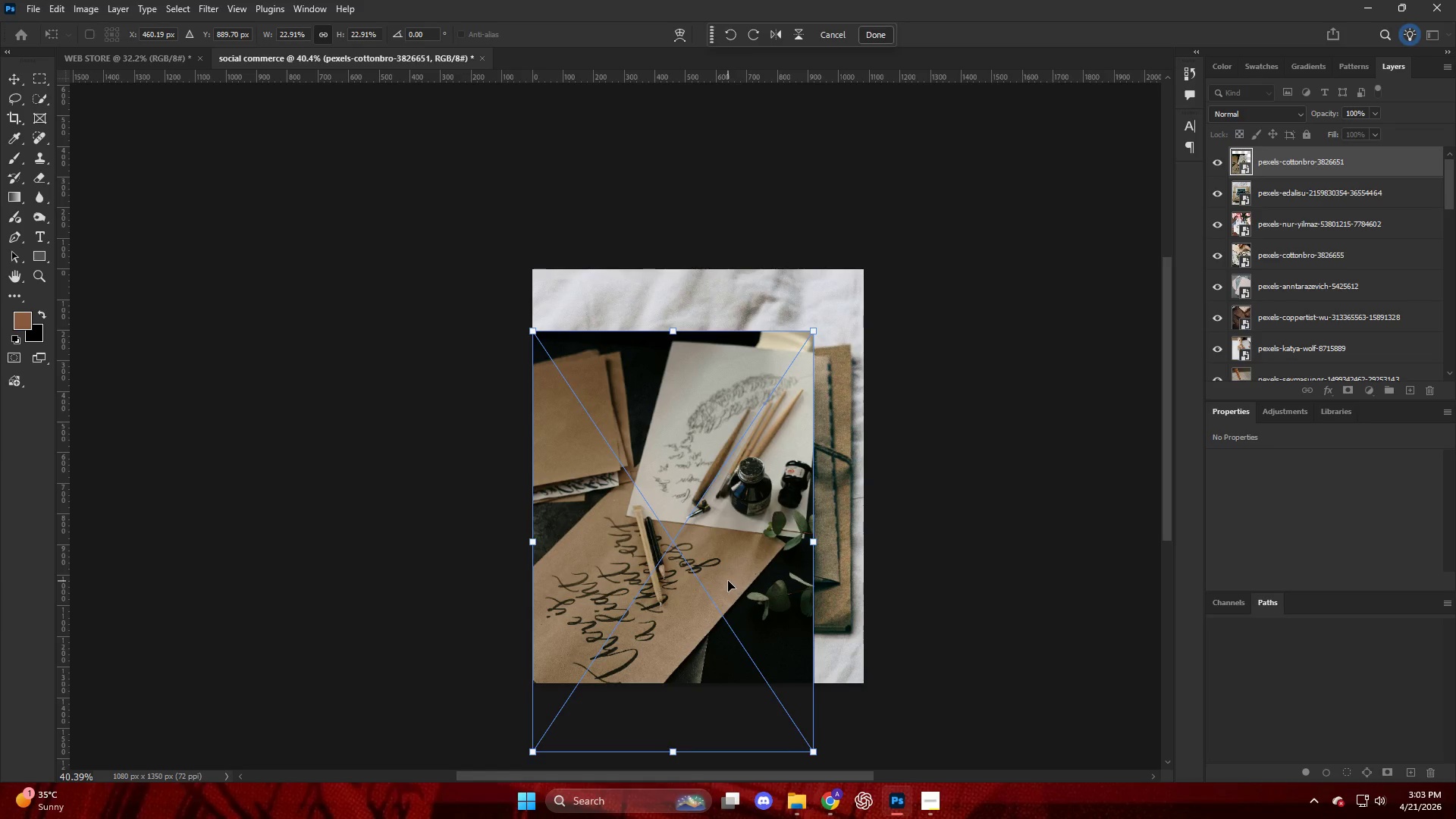 
left_click_drag(start_coordinate=[728, 581], to_coordinate=[726, 514])
 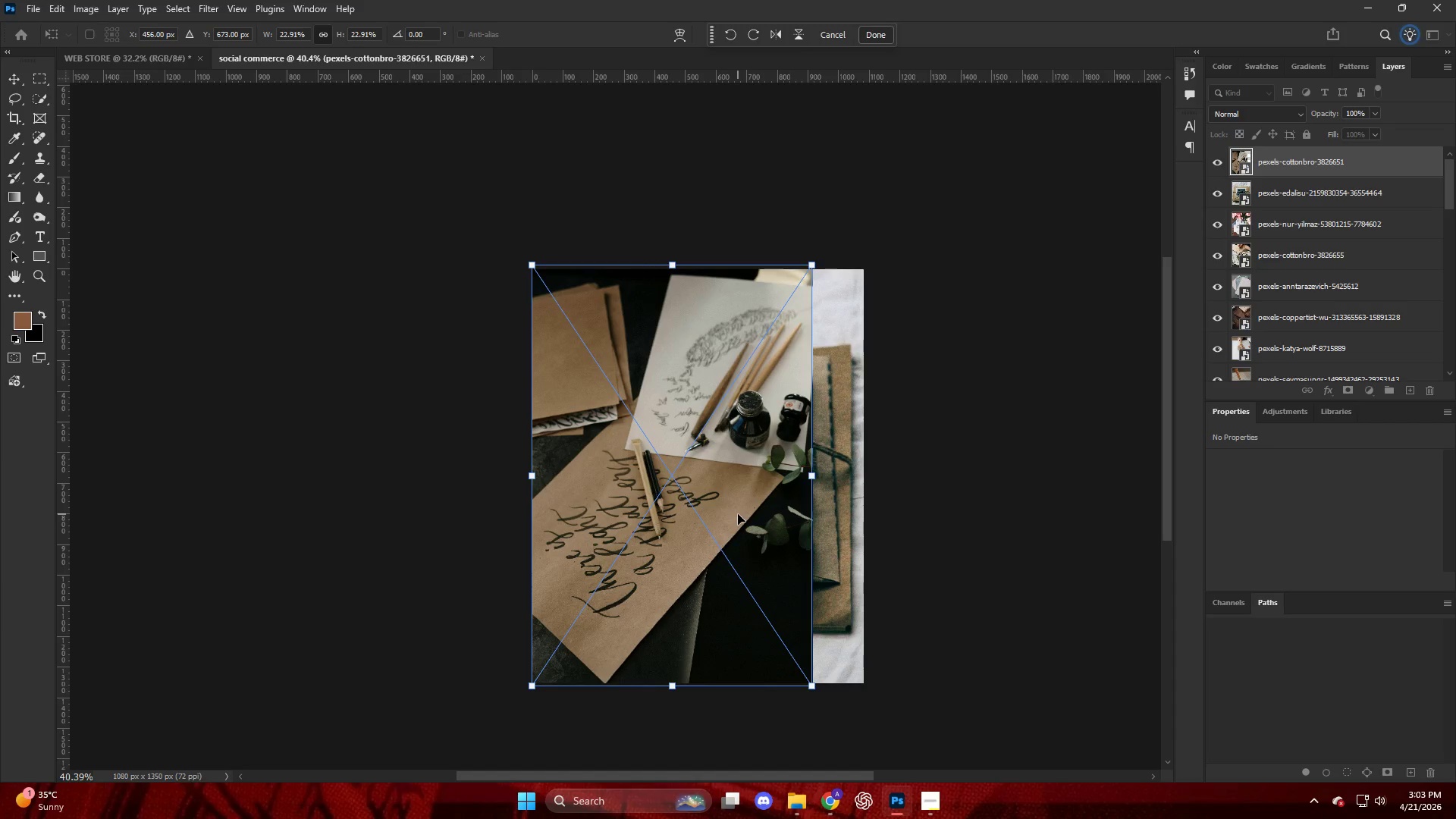 
wait(11.38)
 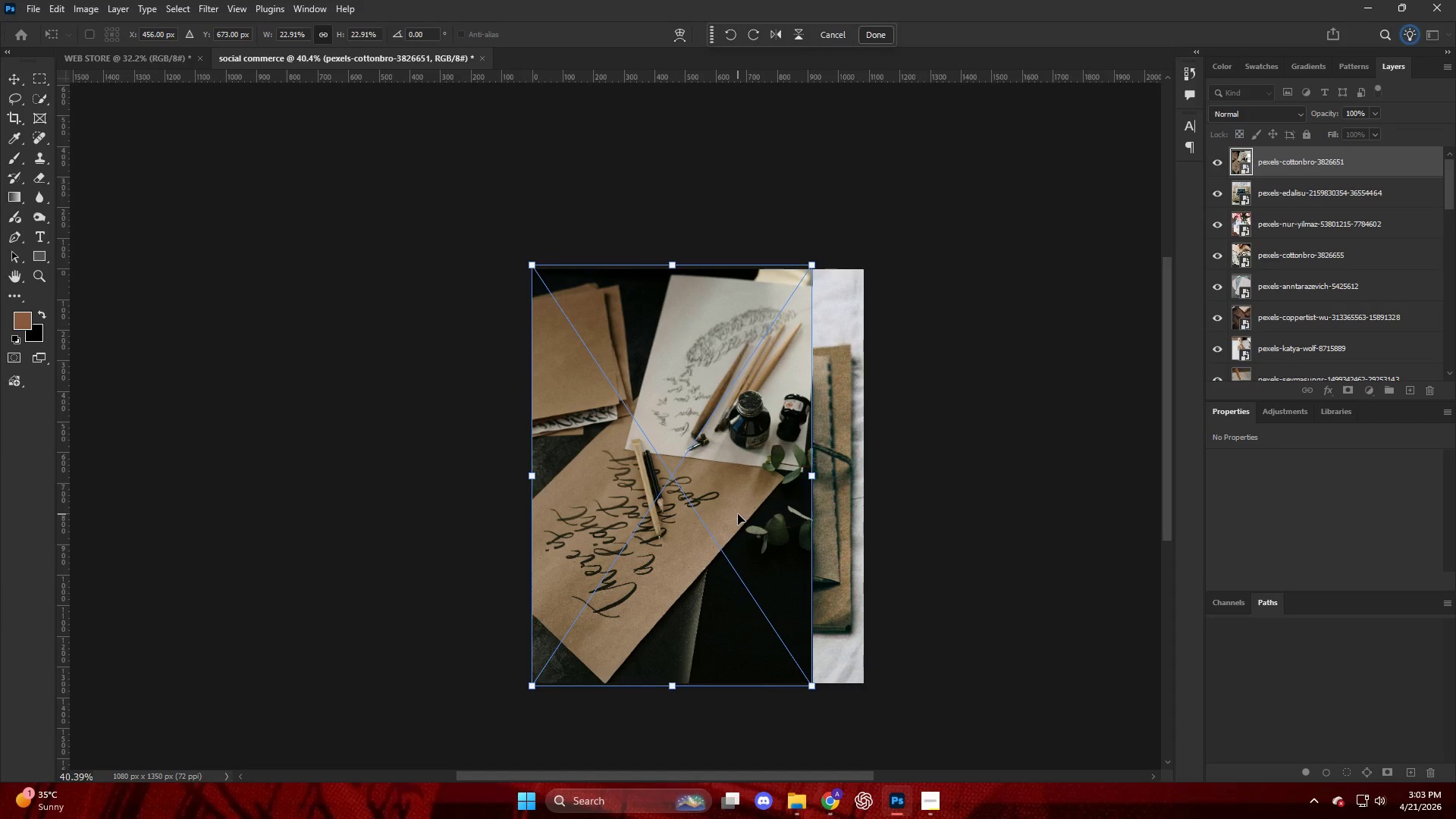 
left_click_drag(start_coordinate=[815, 481], to_coordinate=[862, 488])
 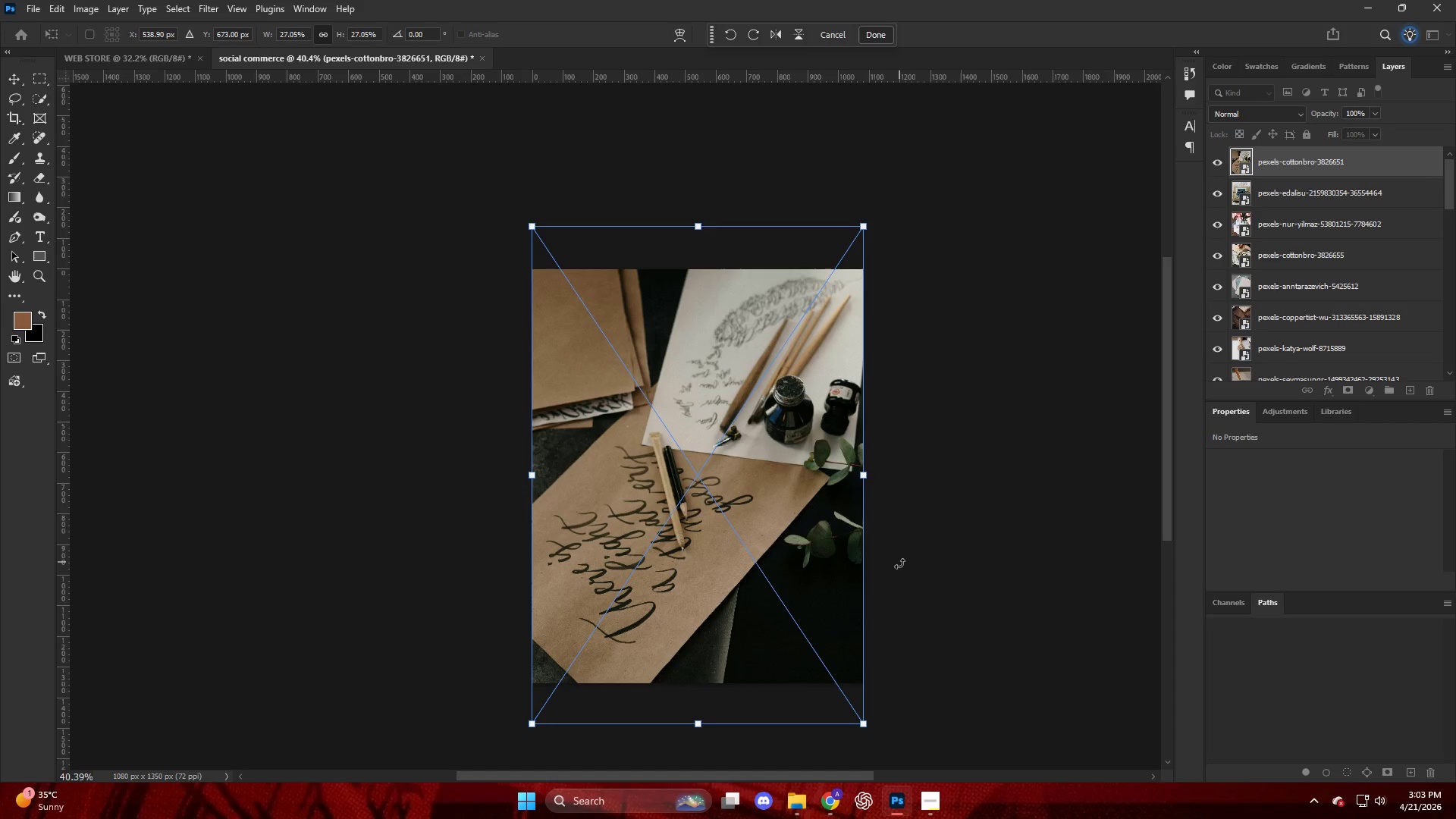 
scroll: coordinate [789, 535], scroll_direction: up, amount: 4.0
 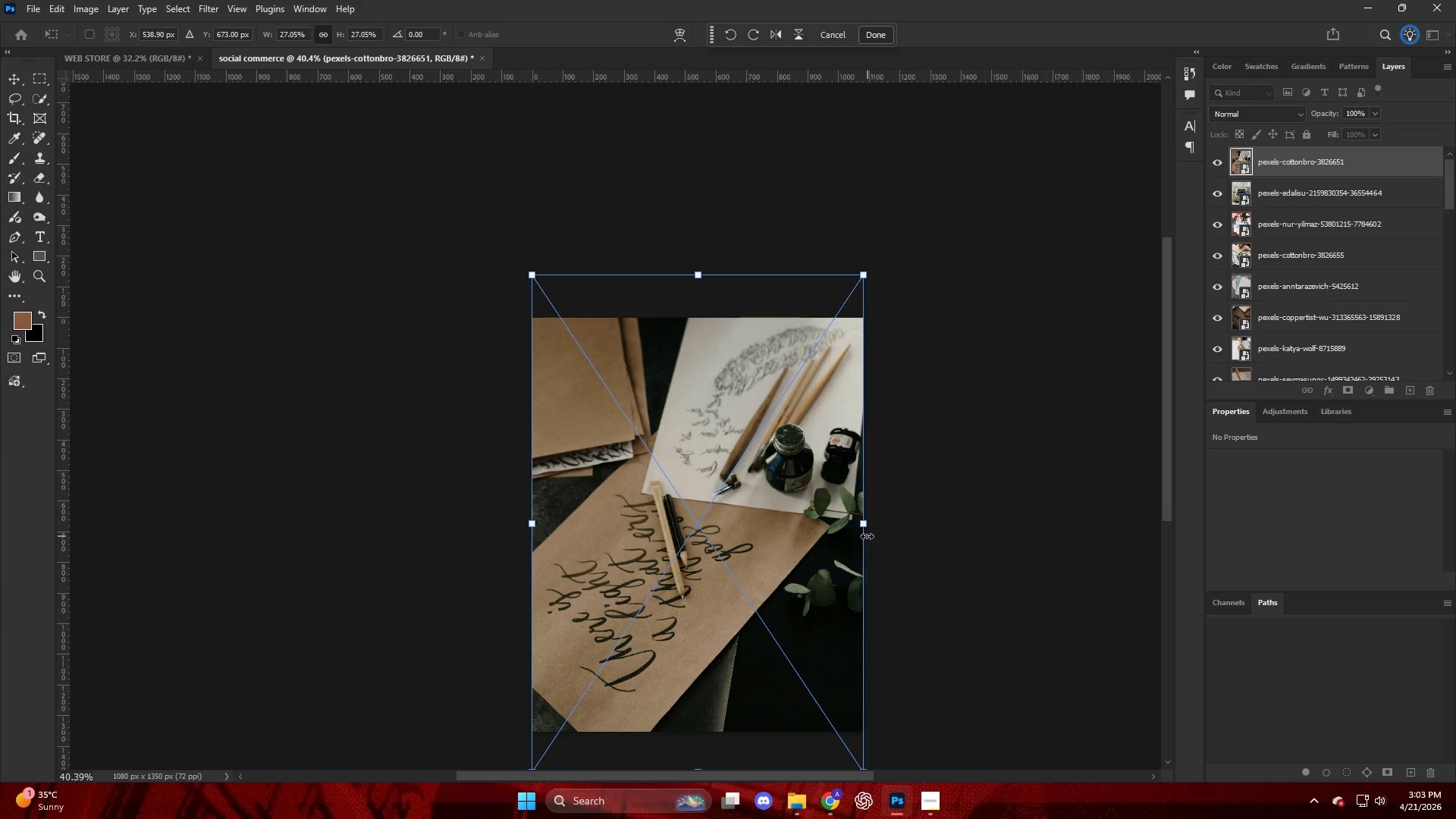 
hold_key(key=AltLeft, duration=1.11)
scroll: coordinate [838, 537], scroll_direction: up, amount: 4.0
 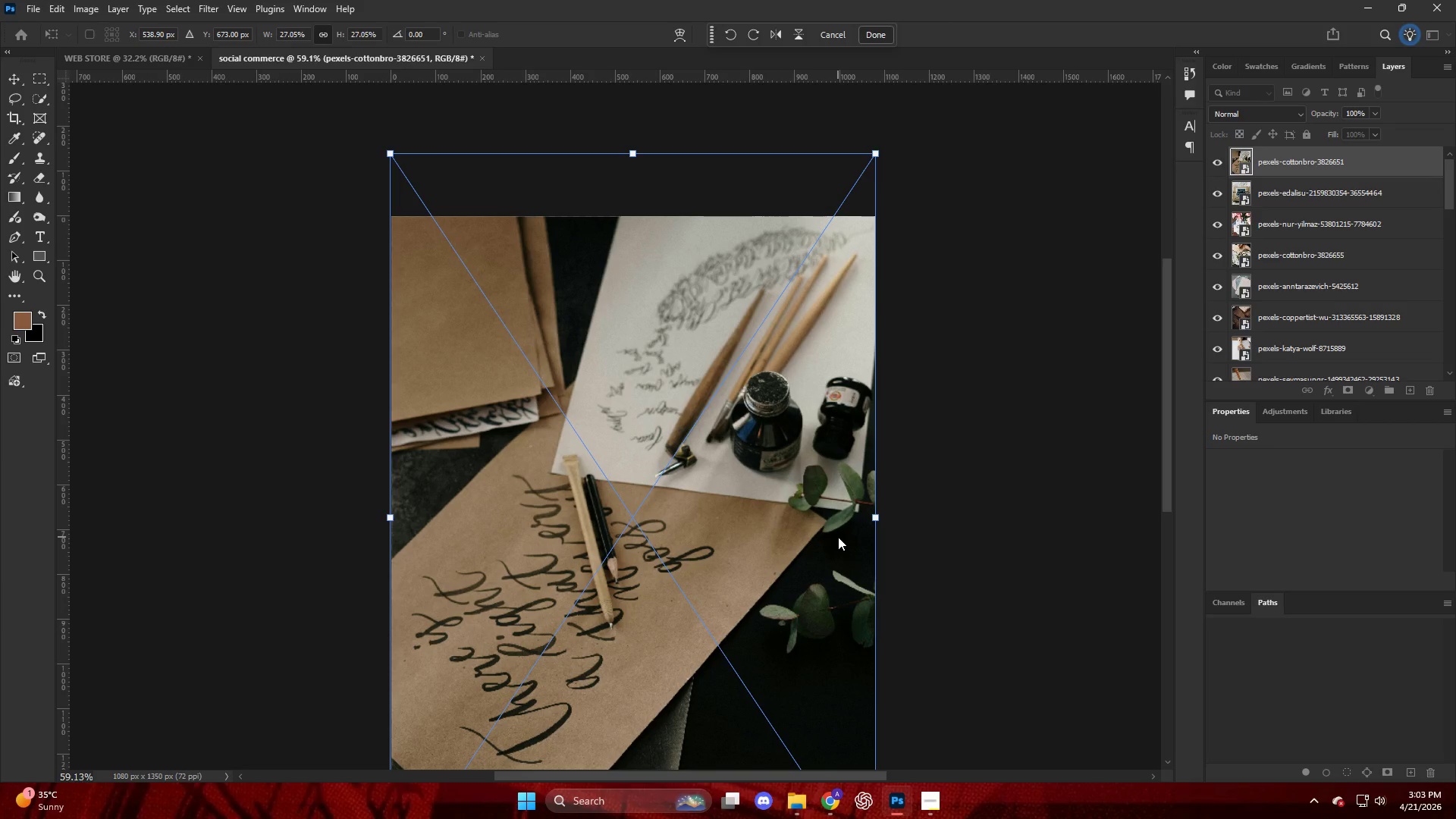 
scroll: coordinate [838, 537], scroll_direction: down, amount: 1.0
 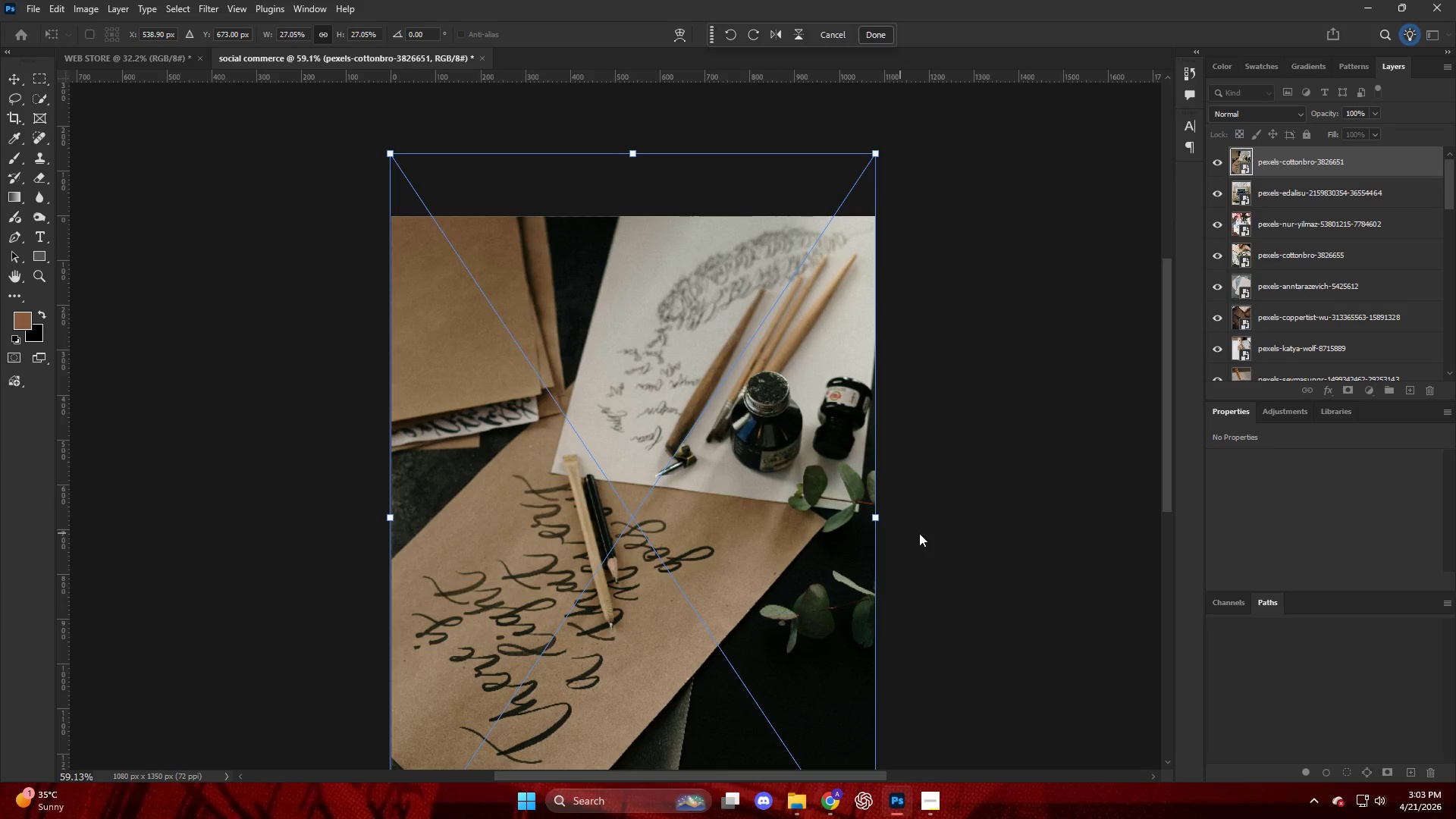 
left_click([919, 533])
 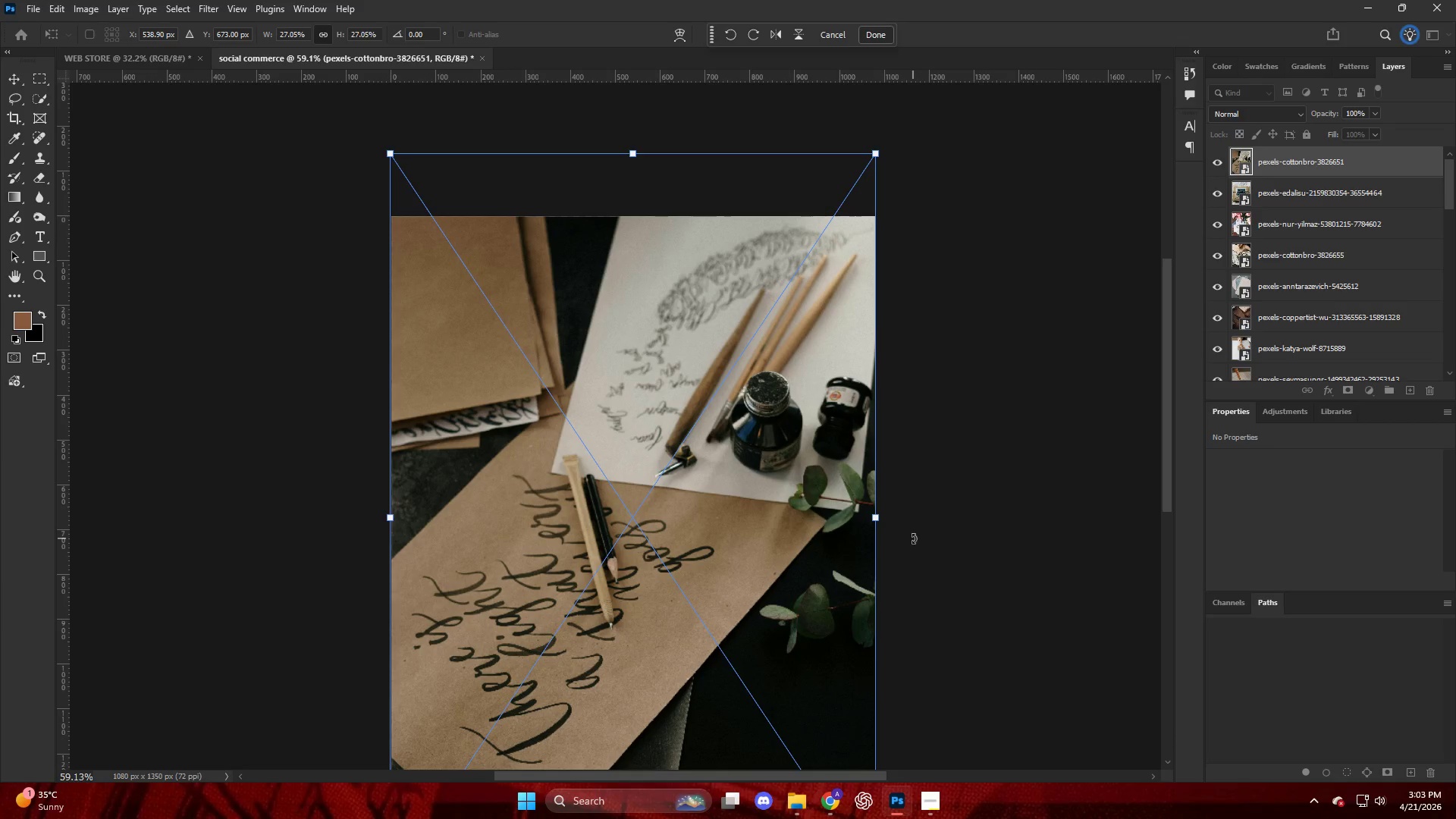 
wait(9.22)
 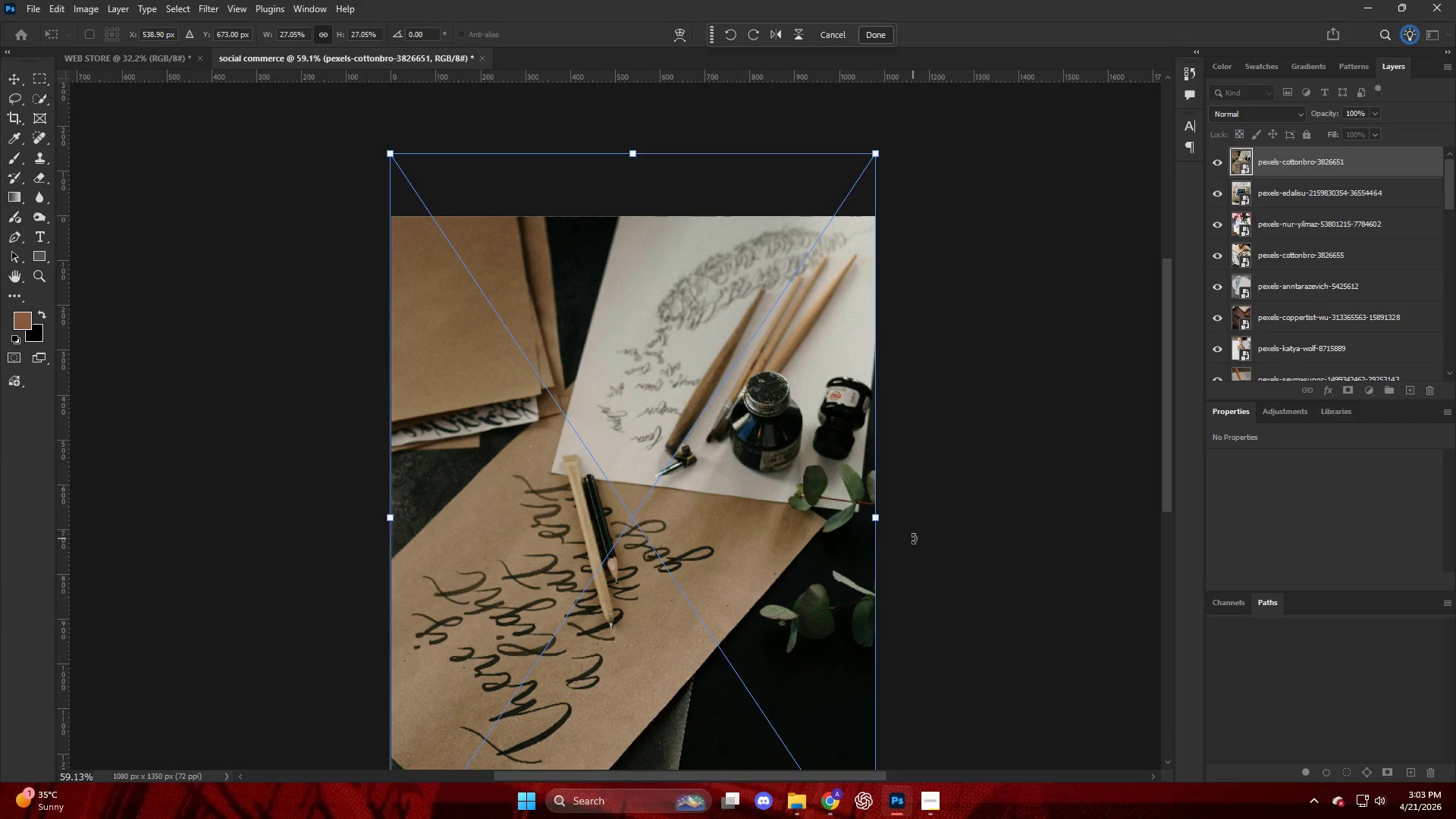 
left_click([957, 541])
 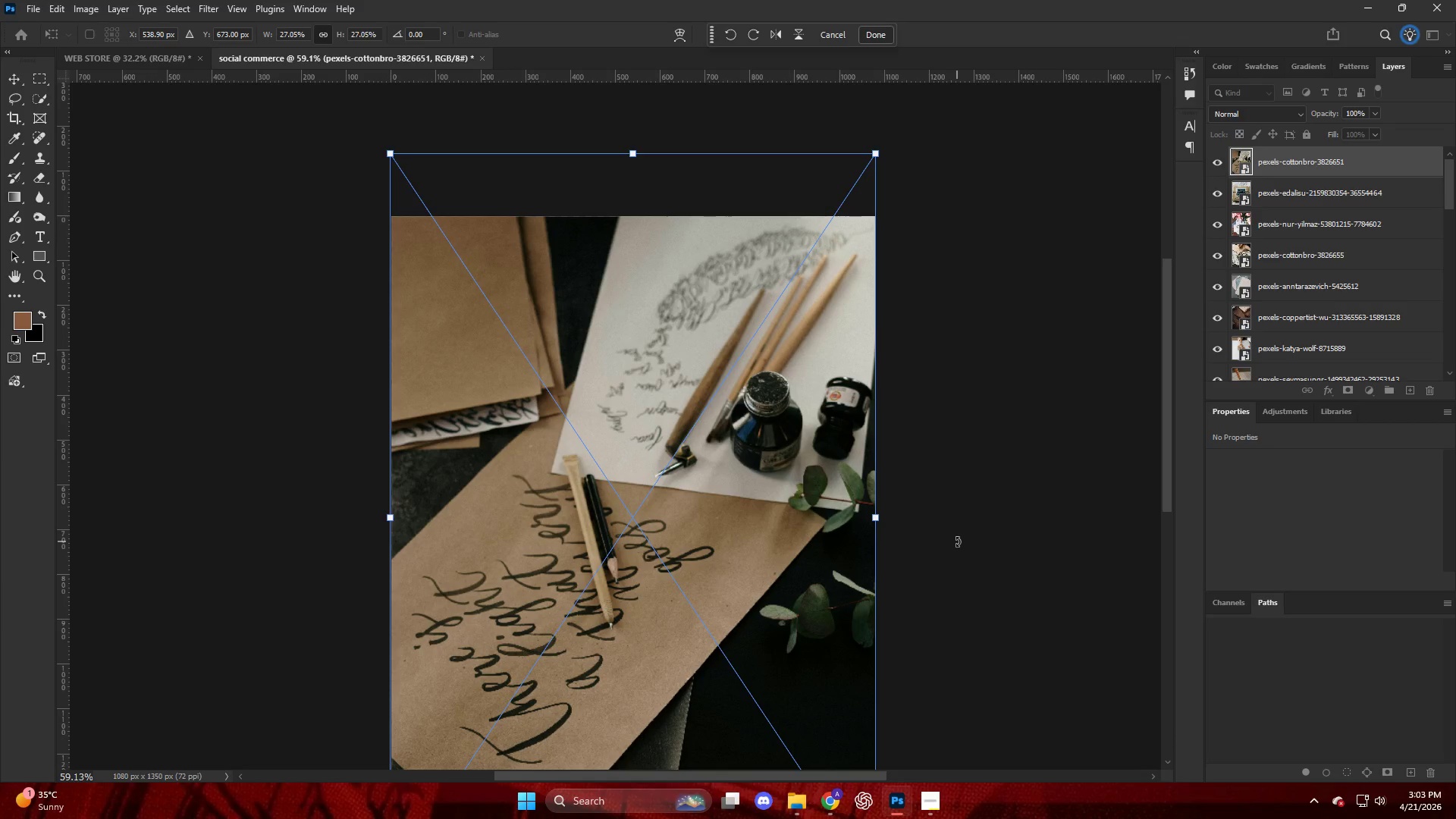 
key(Enter)
 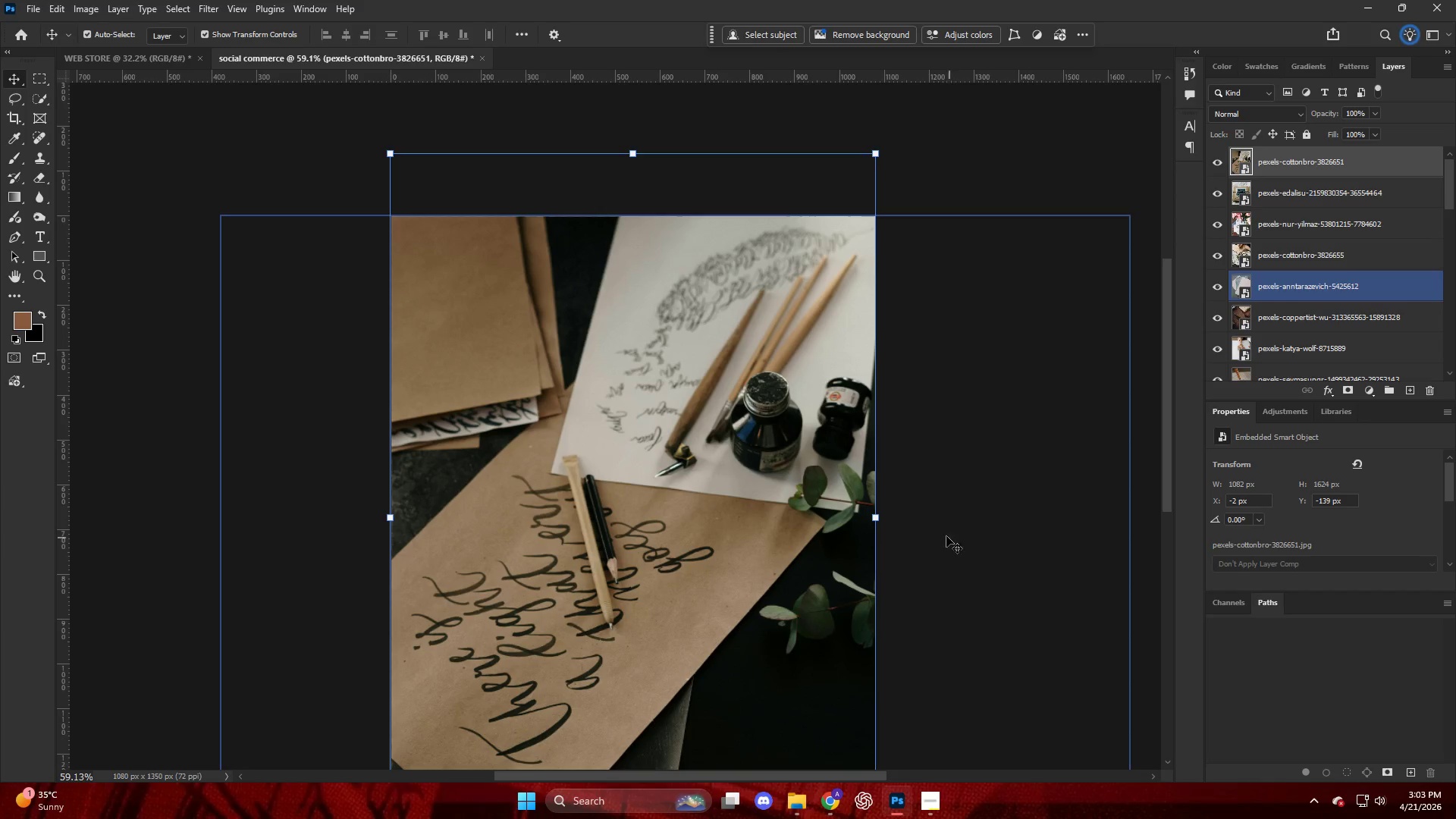 
scroll: coordinate [666, 328], scroll_direction: down, amount: 7.0
 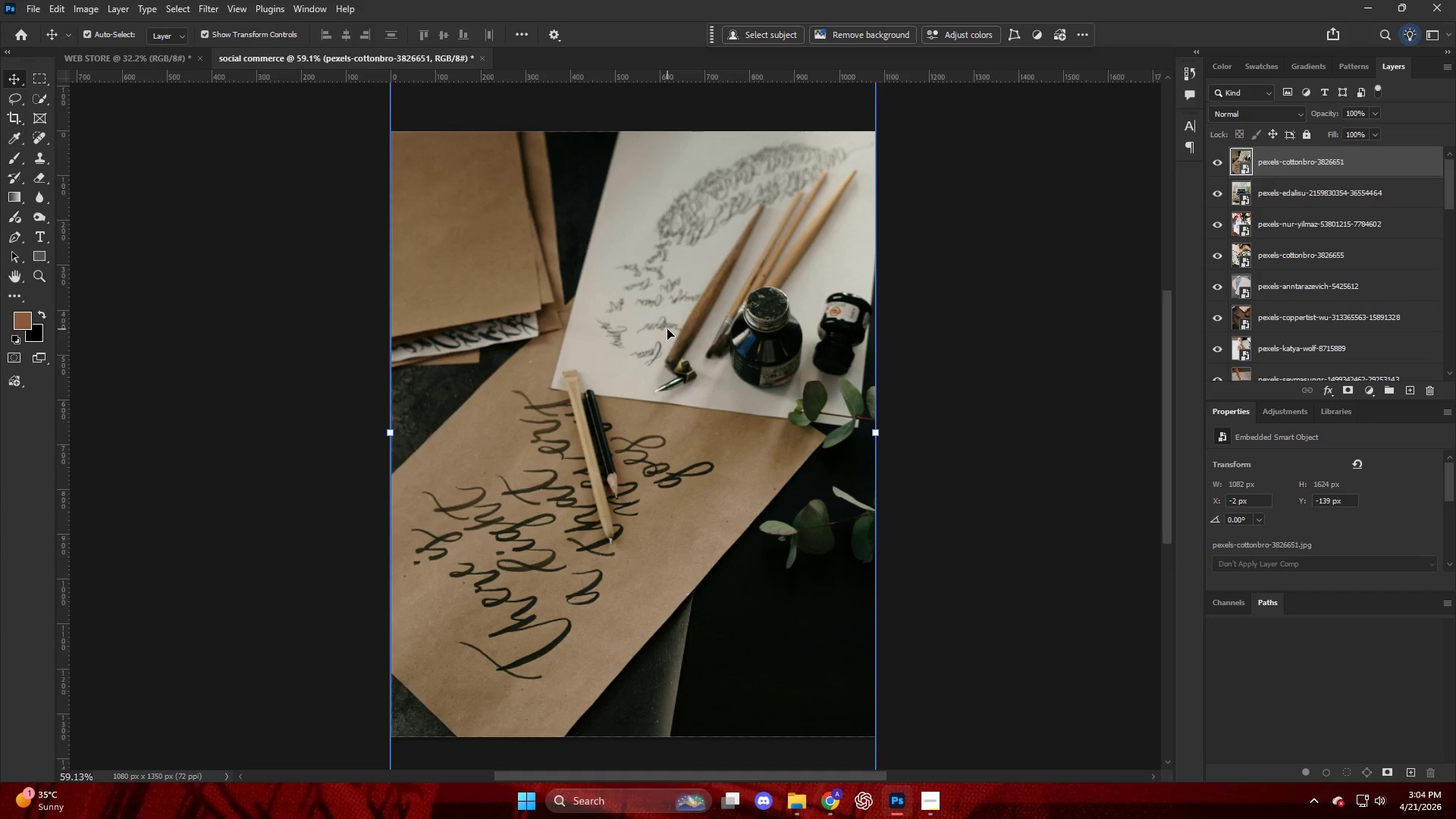 
key(Alt+Control+Shift+W)
 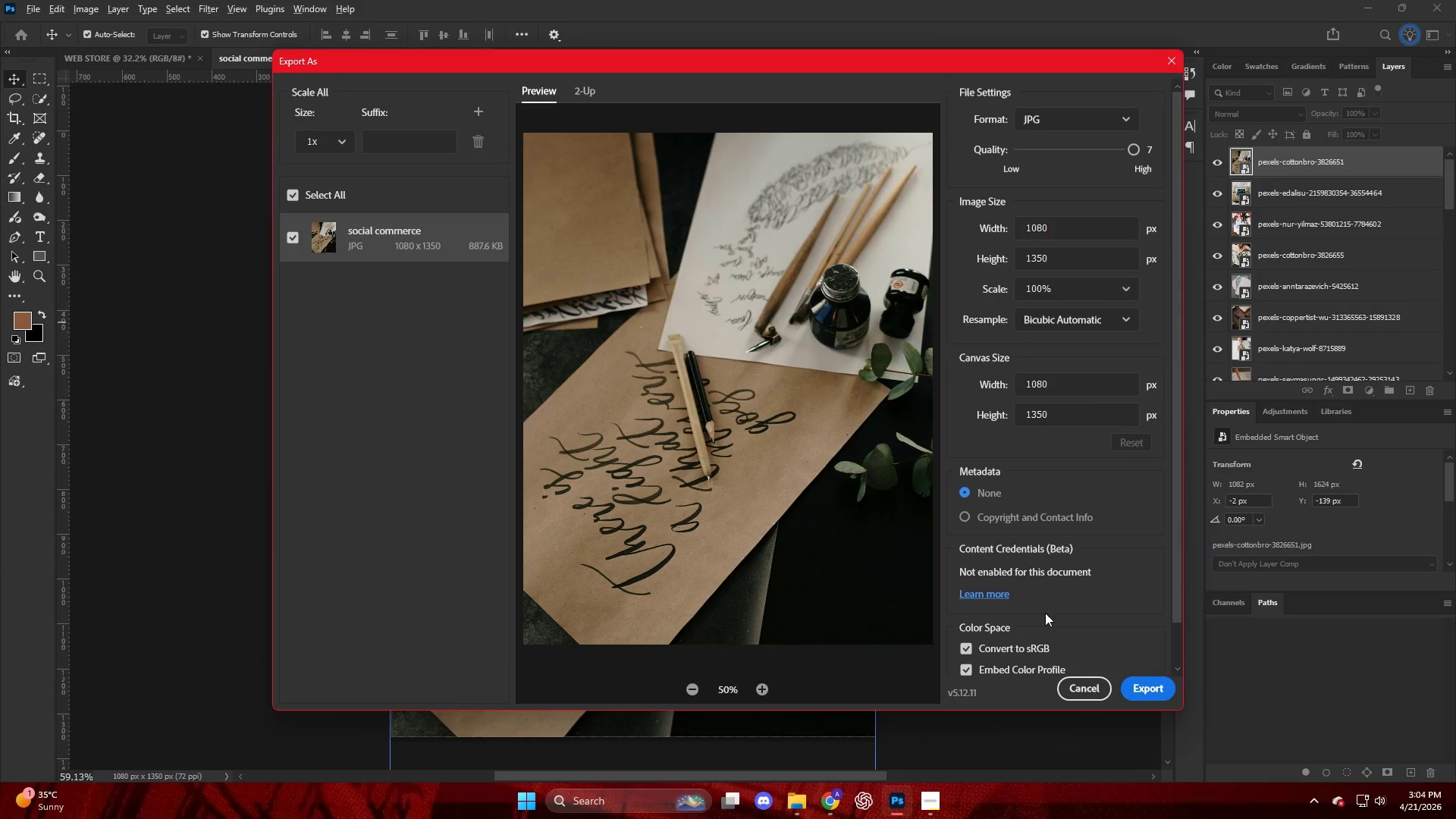 
left_click([1154, 696])
 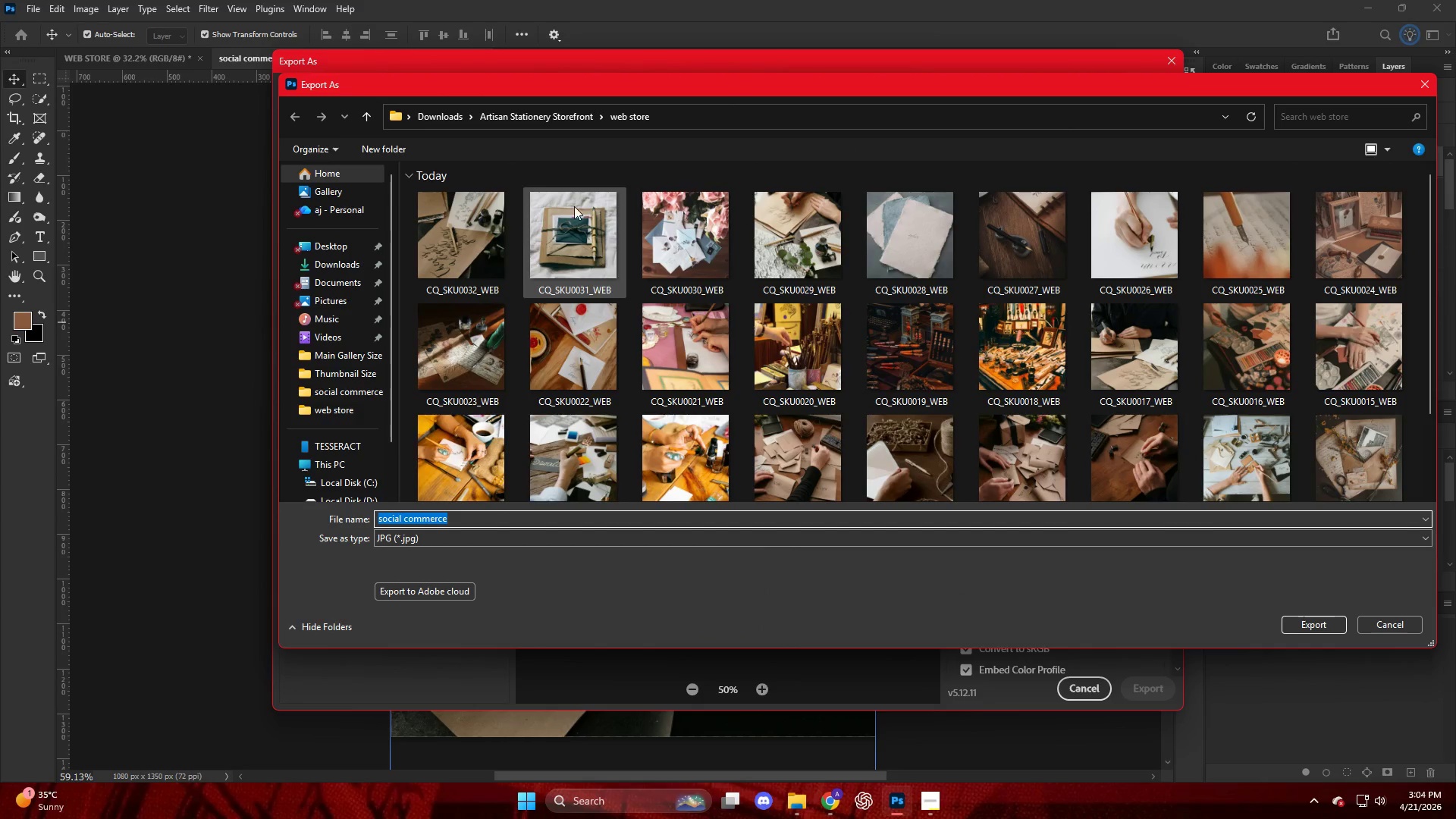 
left_click([534, 121])
 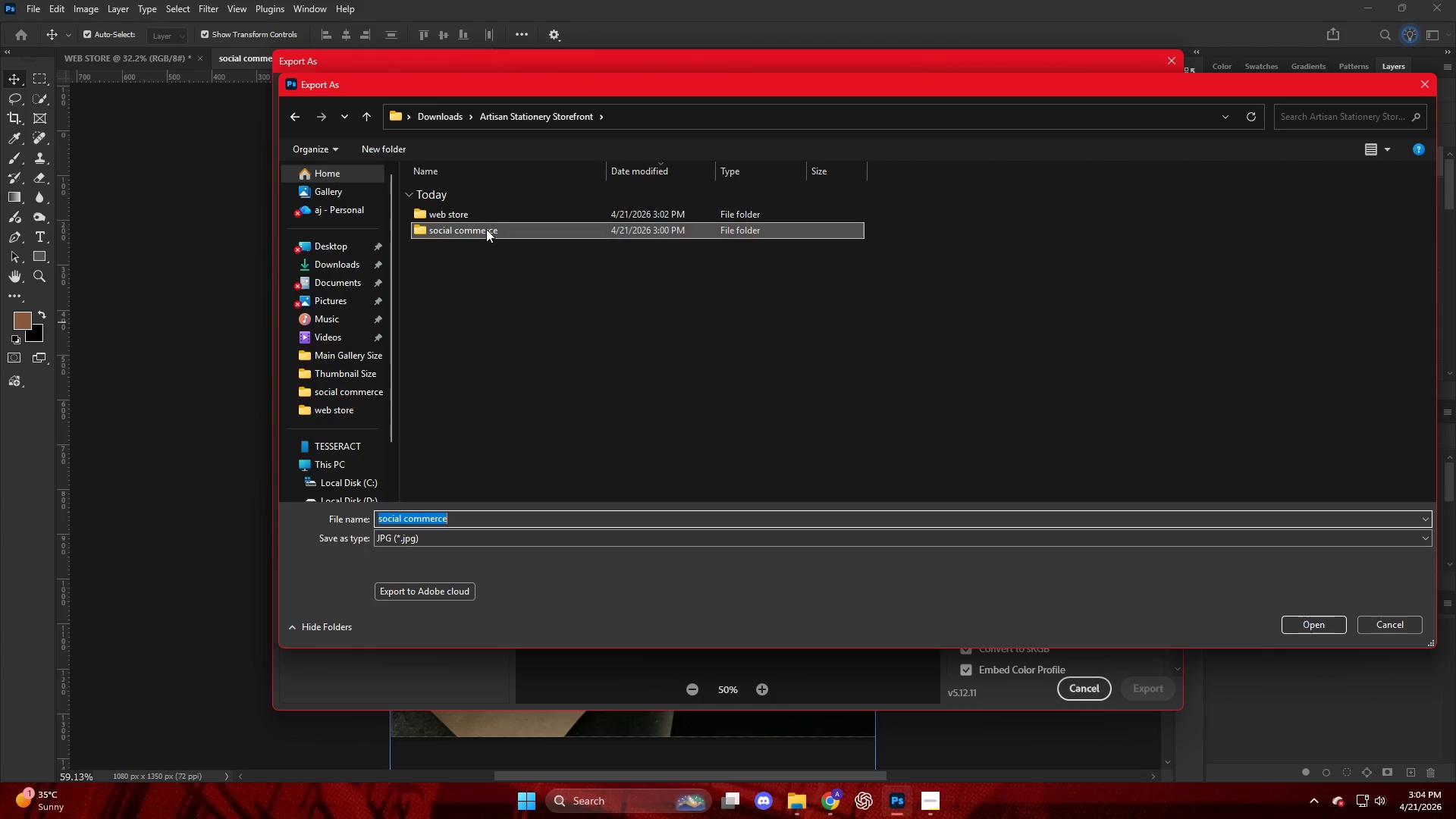 
double_click([486, 229])
 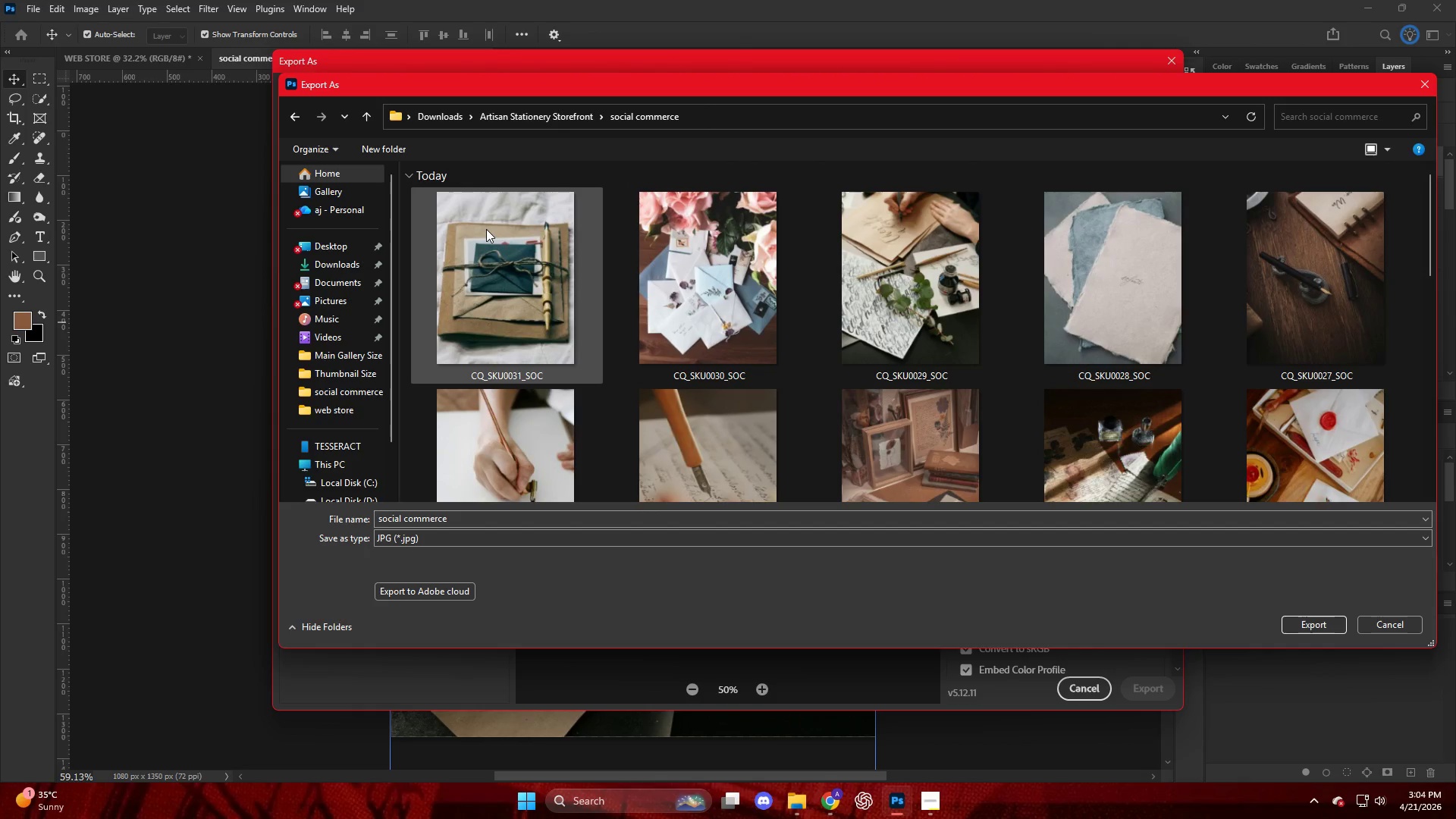 
left_click([486, 229])
 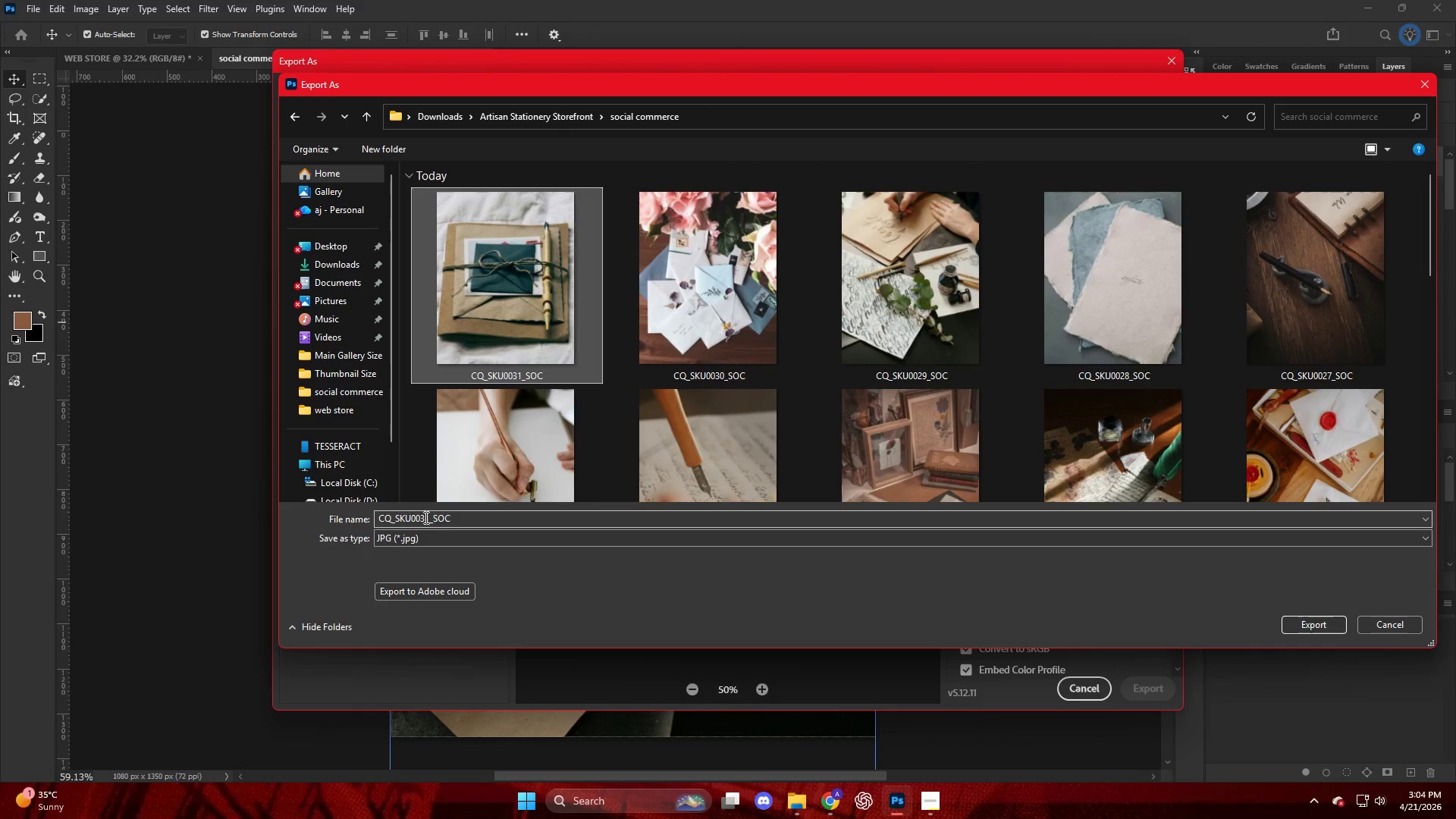 
double_click([428, 517])
 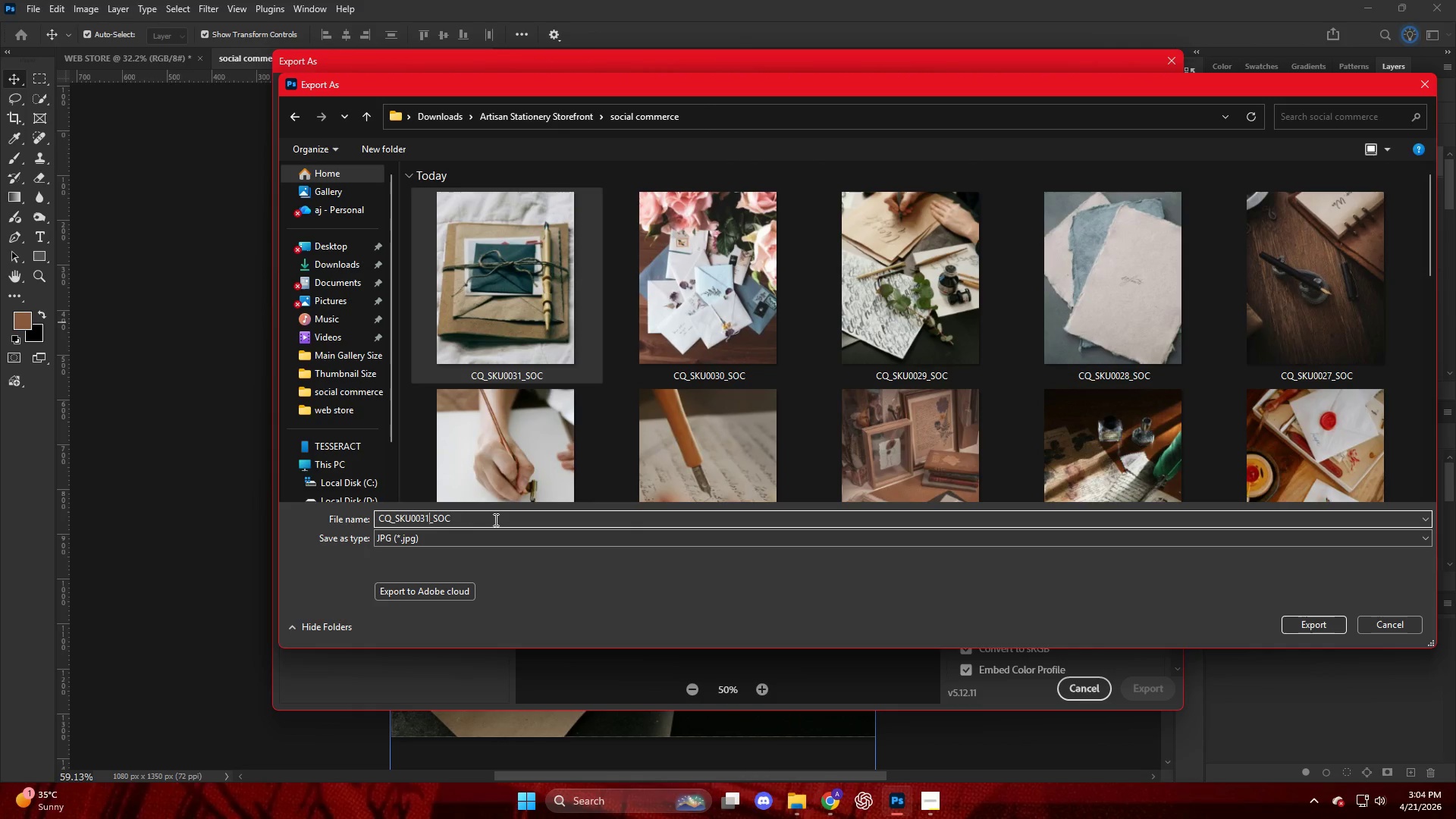 
key(Backspace)
 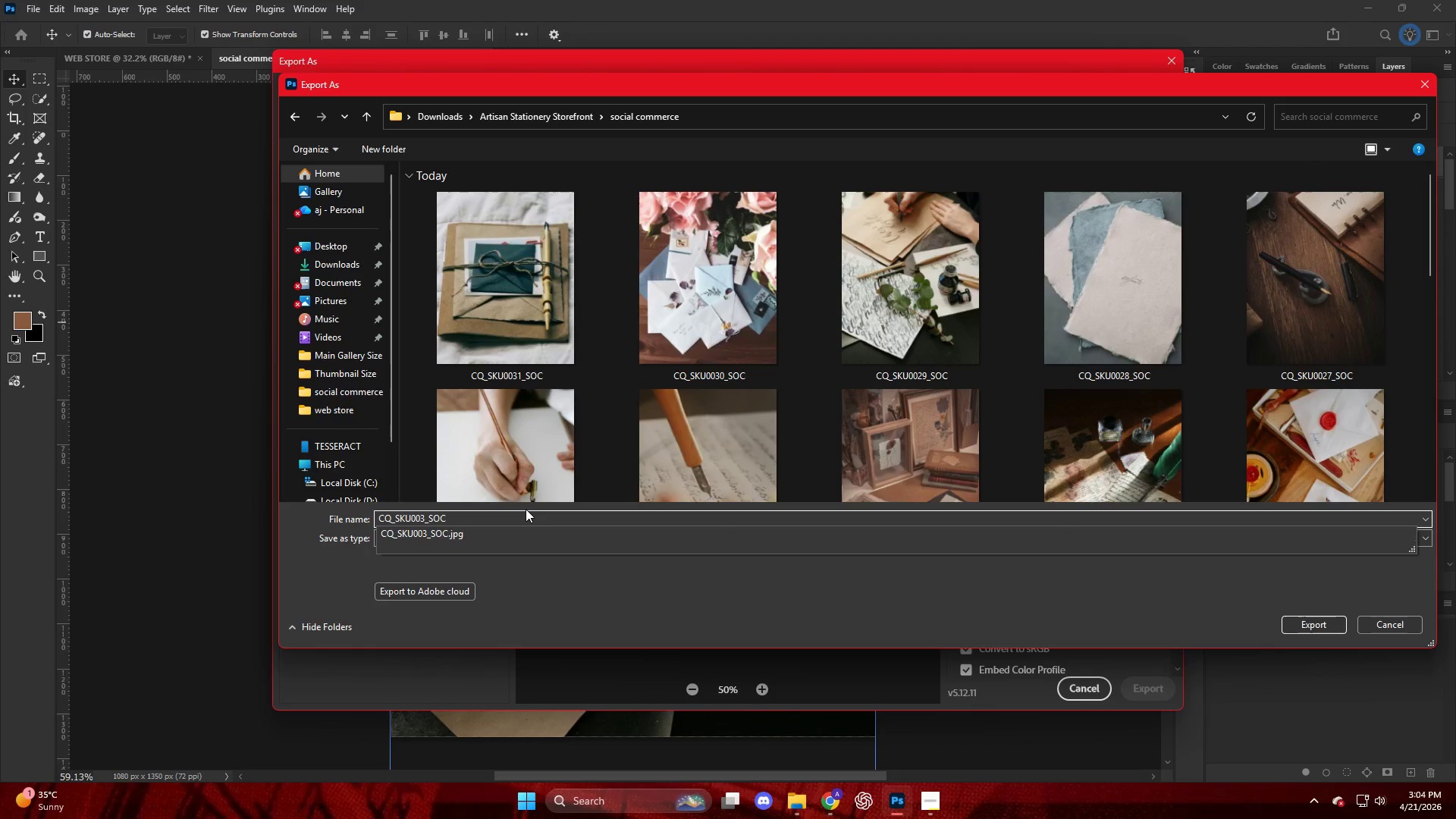 
key(Numpad2)
 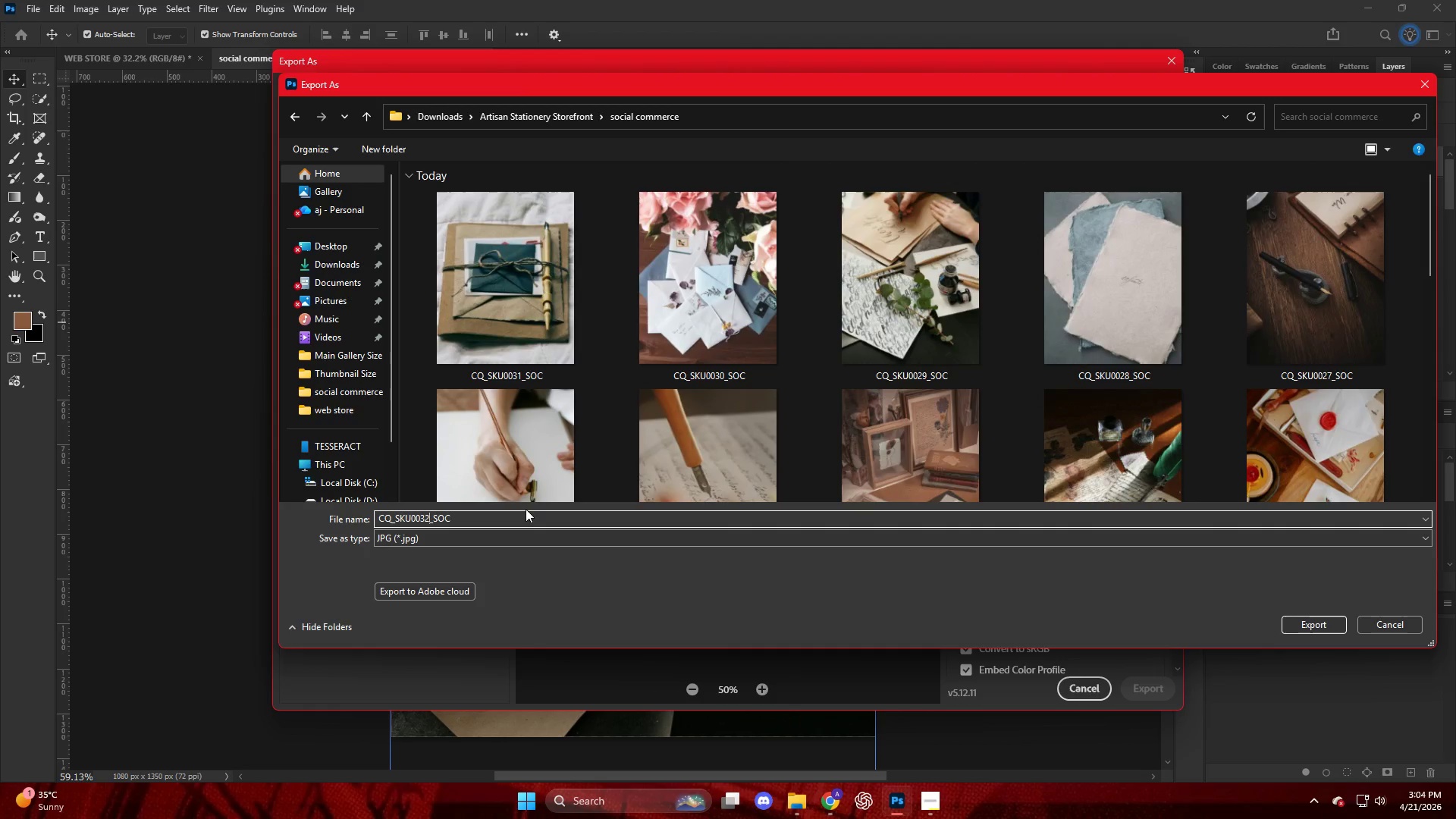 
key(NumpadEnter)
 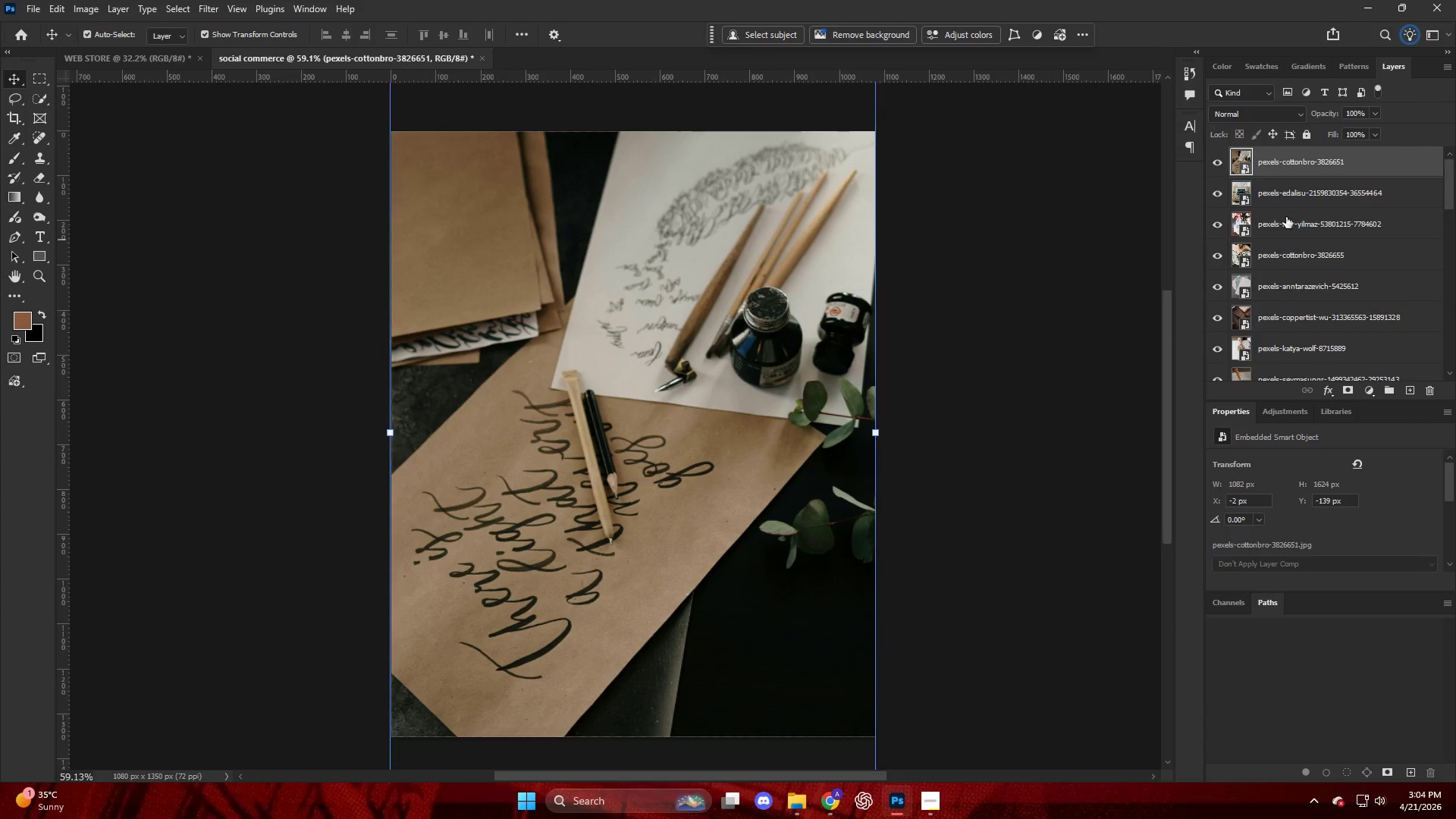 
left_click_drag(start_coordinate=[1315, 159], to_coordinate=[1131, 558])
 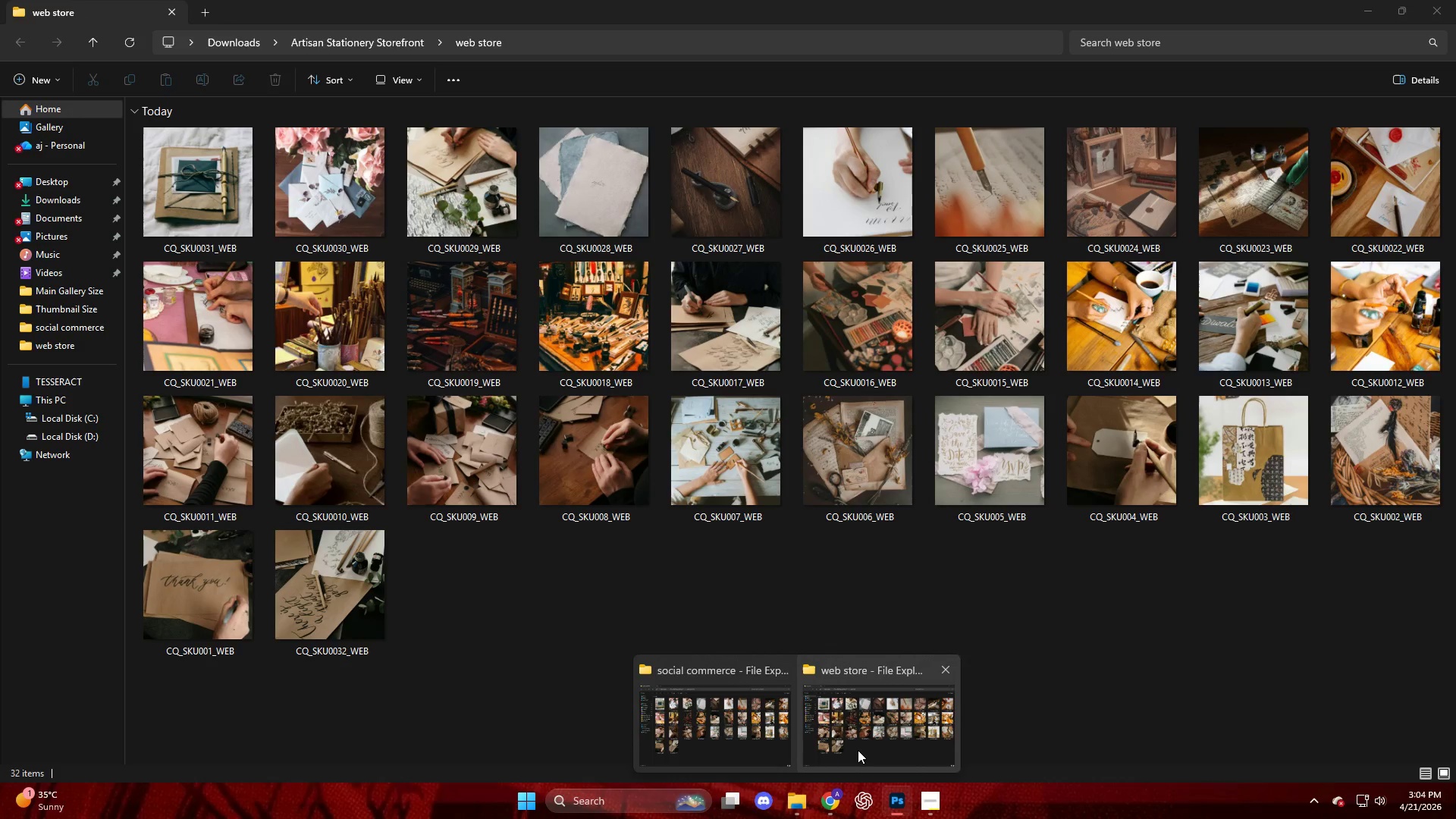 
wait(7.86)
 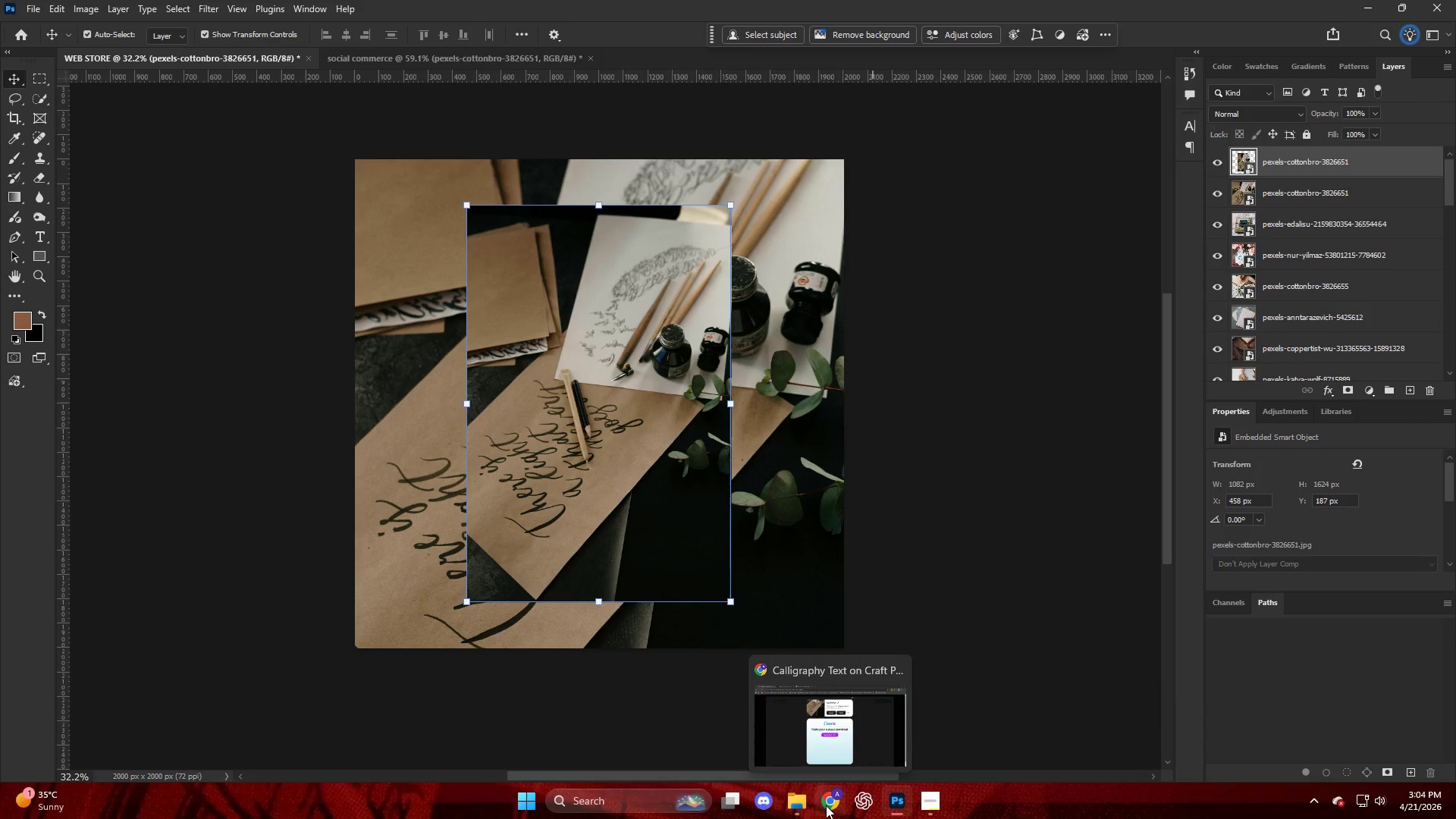 
left_click([836, 799])
 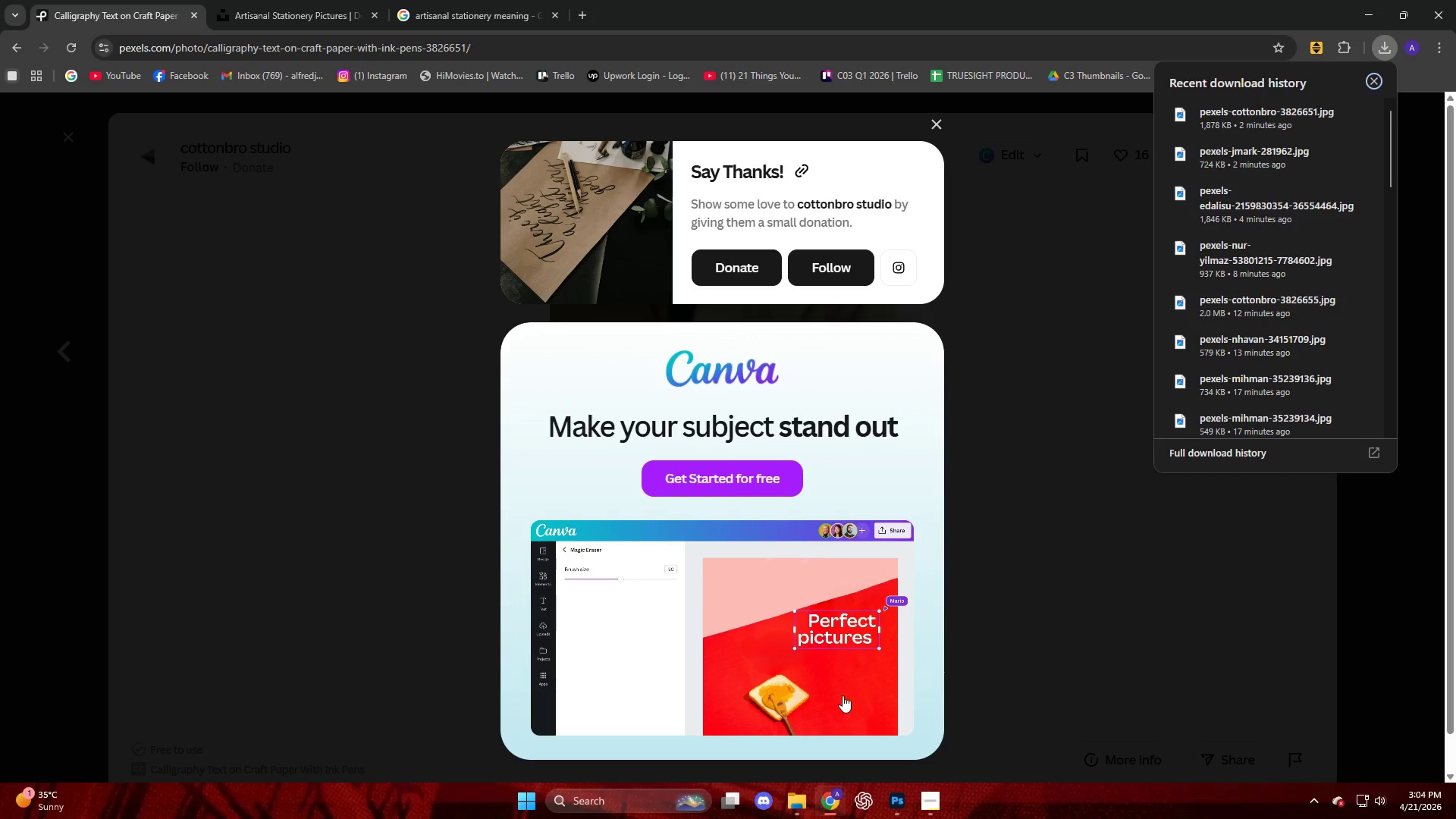 
left_click([1013, 655])
 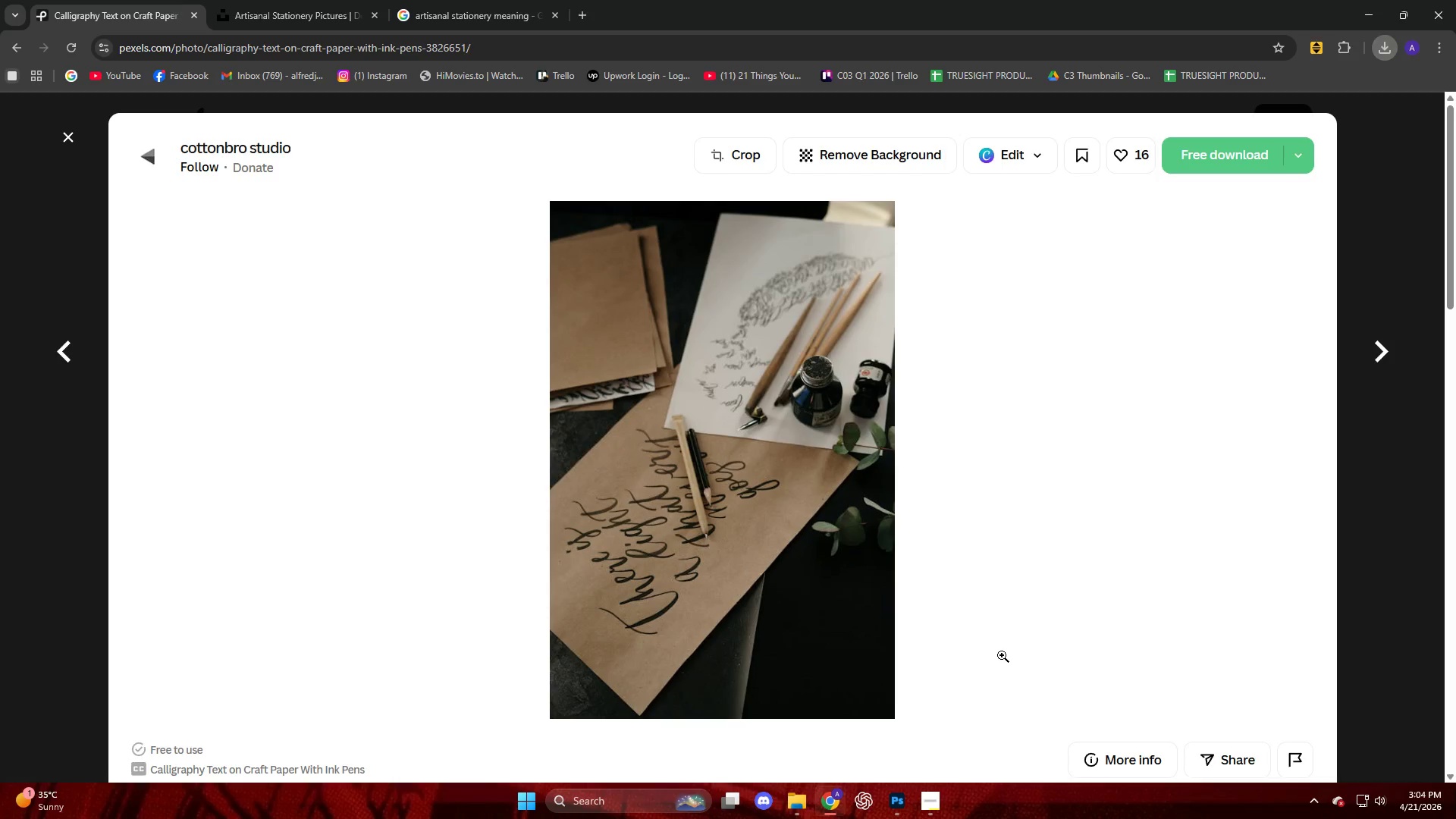 
scroll: coordinate [909, 596], scroll_direction: down, amount: 37.0
 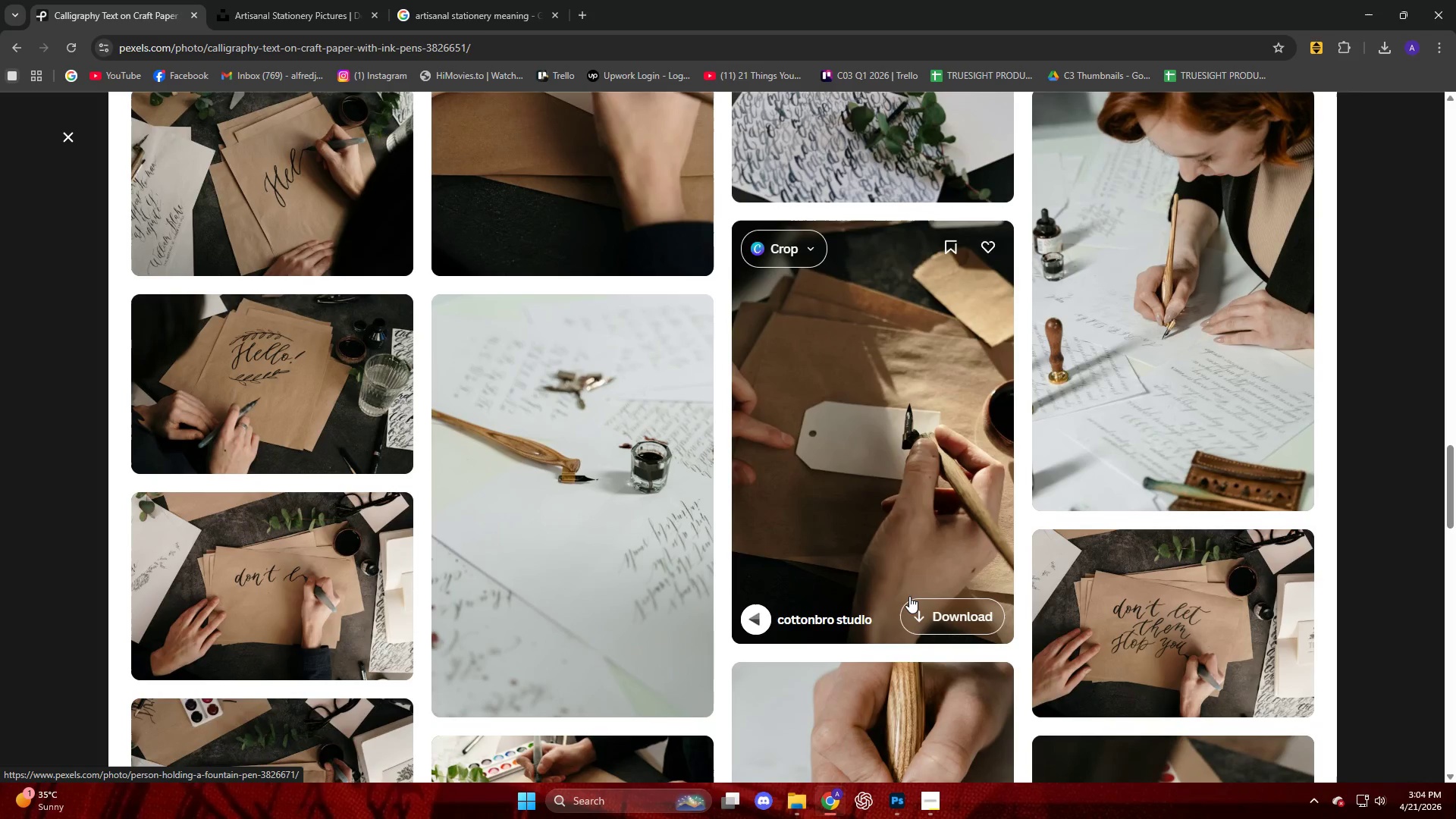 
scroll: coordinate [913, 573], scroll_direction: down, amount: 19.0
 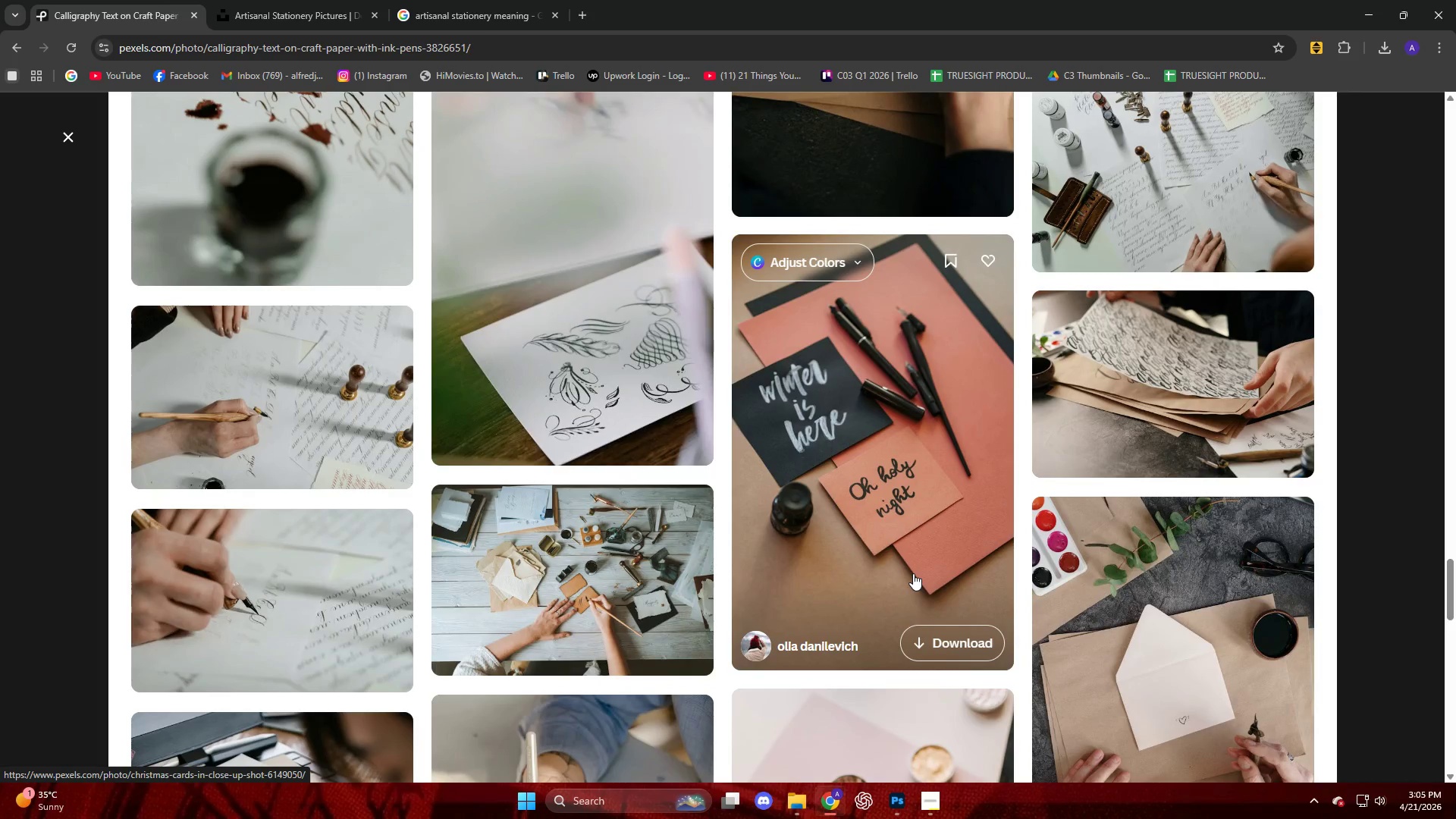 
scroll: coordinate [755, 591], scroll_direction: down, amount: 8.0
 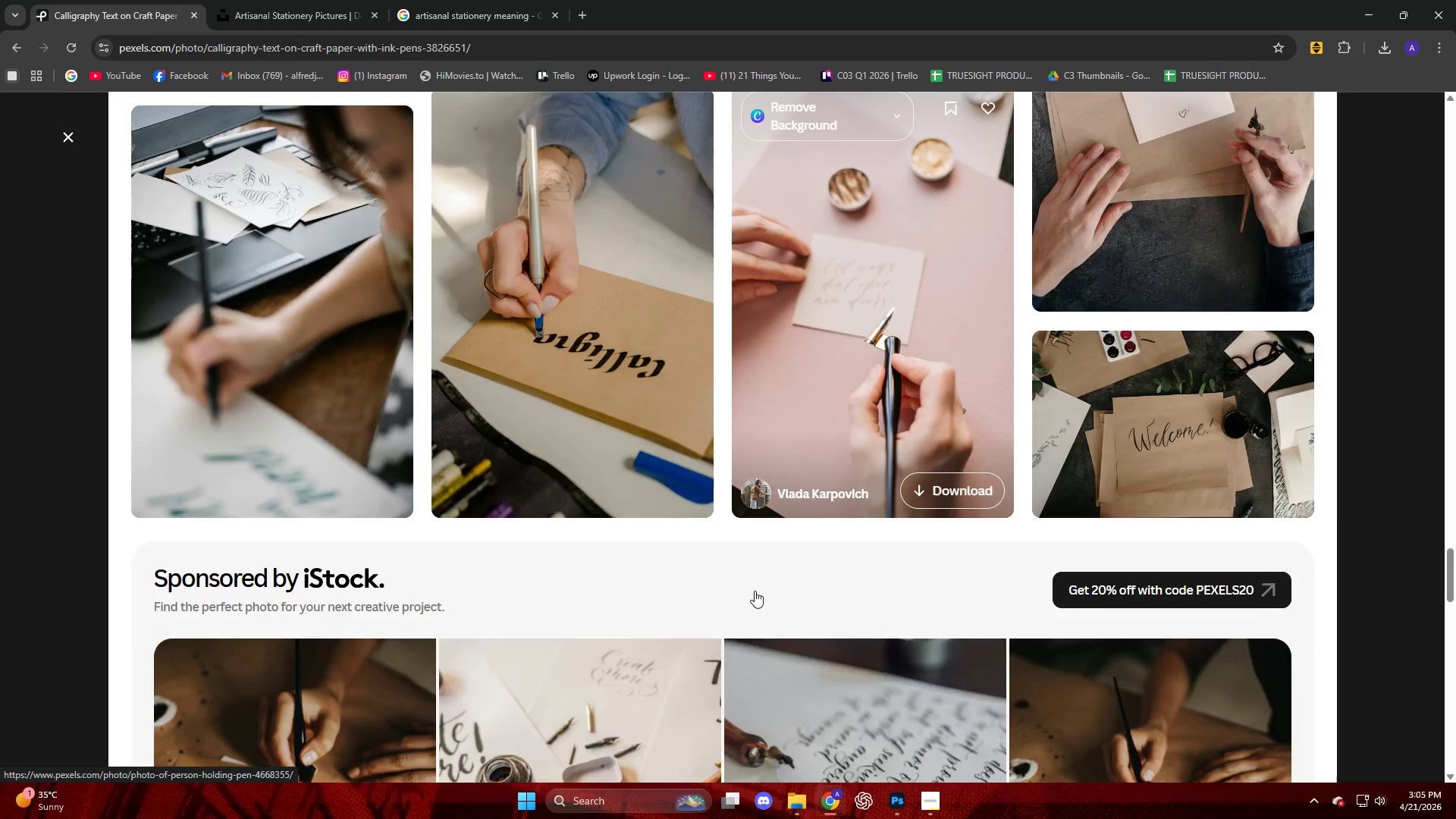 
scroll: coordinate [755, 591], scroll_direction: up, amount: 9.0
 